 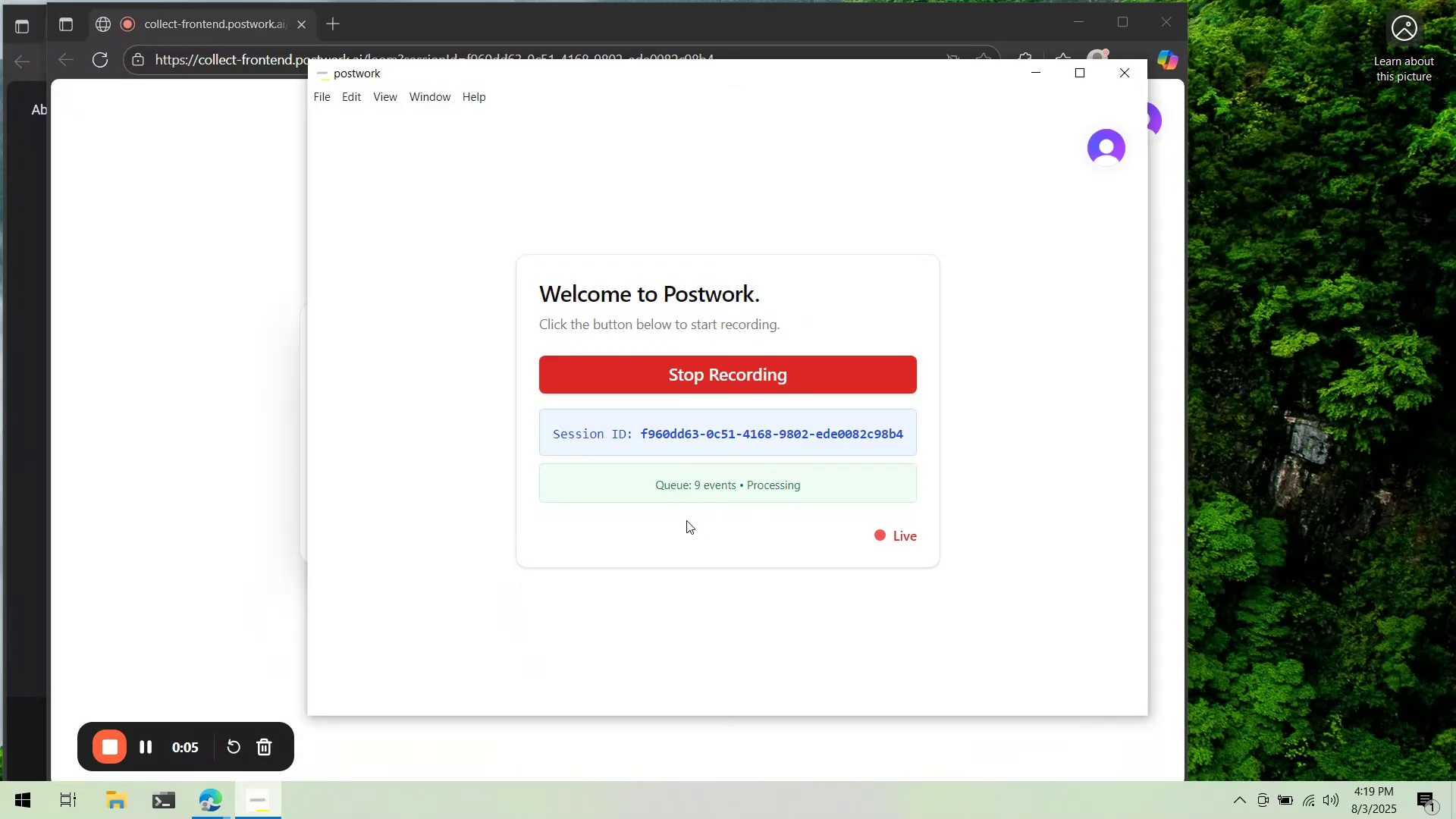 
left_click([27, 598])
 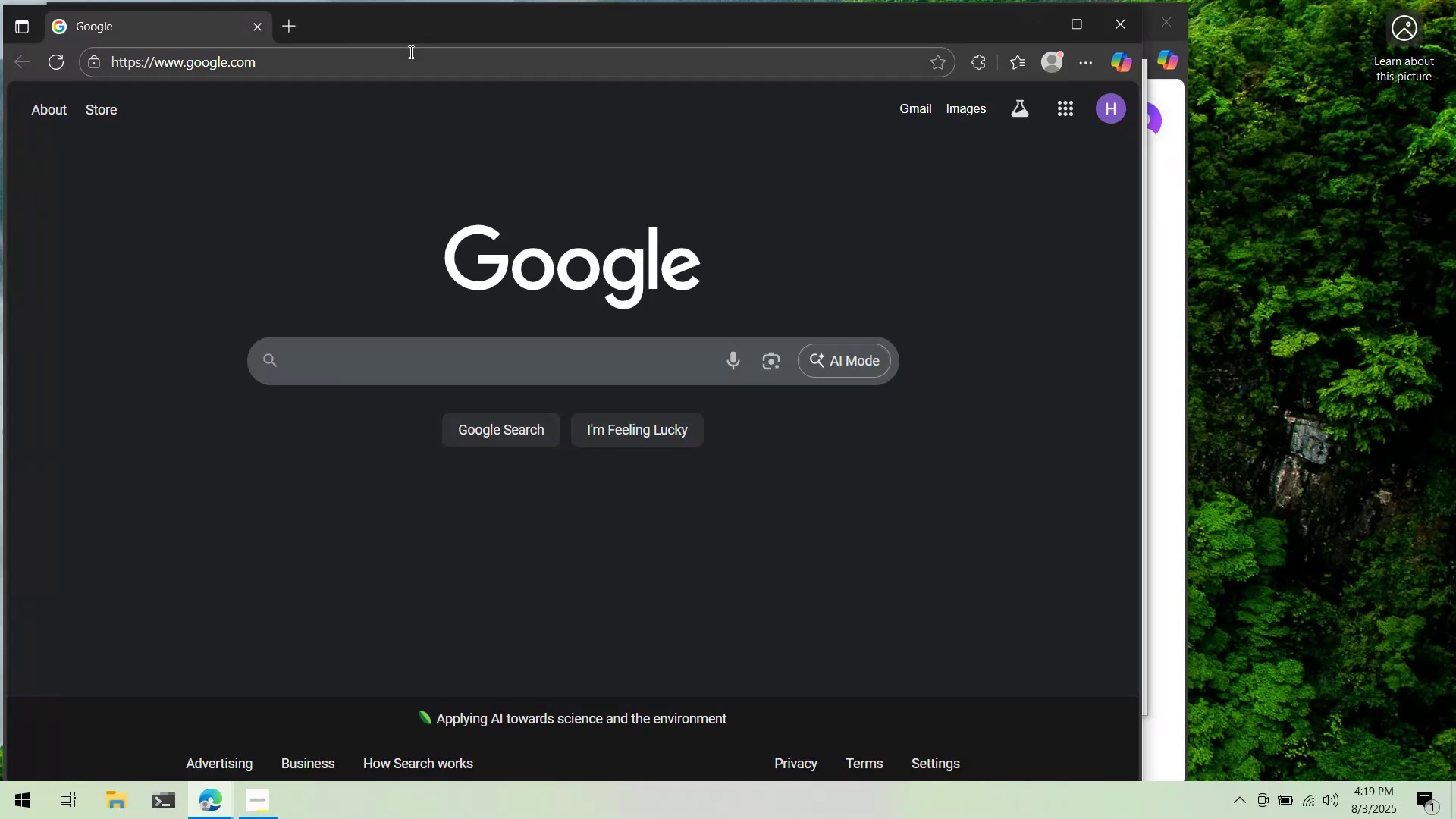 
key(Meta+MetaLeft)
 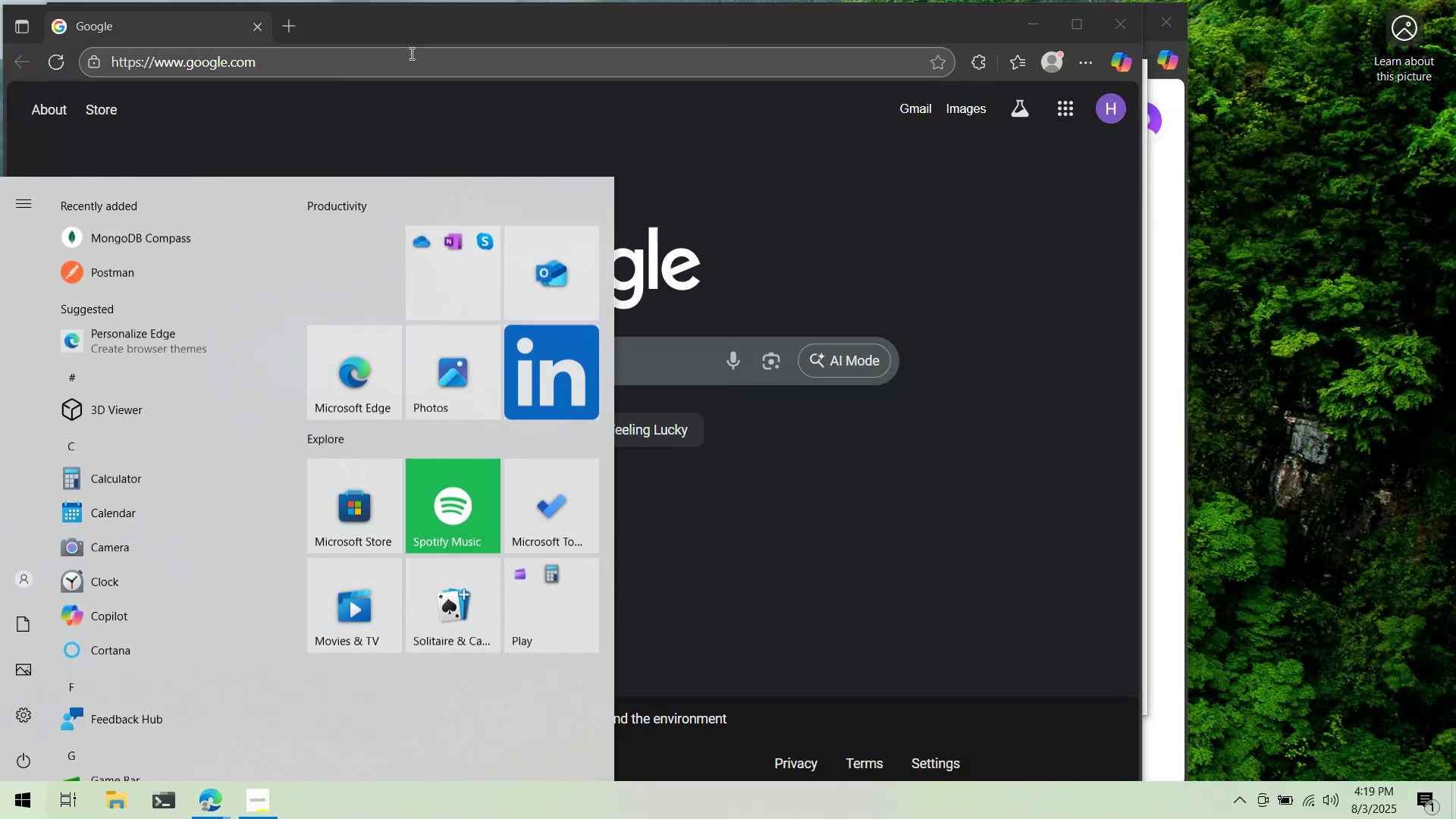 
type(gti)
key(Backspace)
key(Backspace)
type(it)
 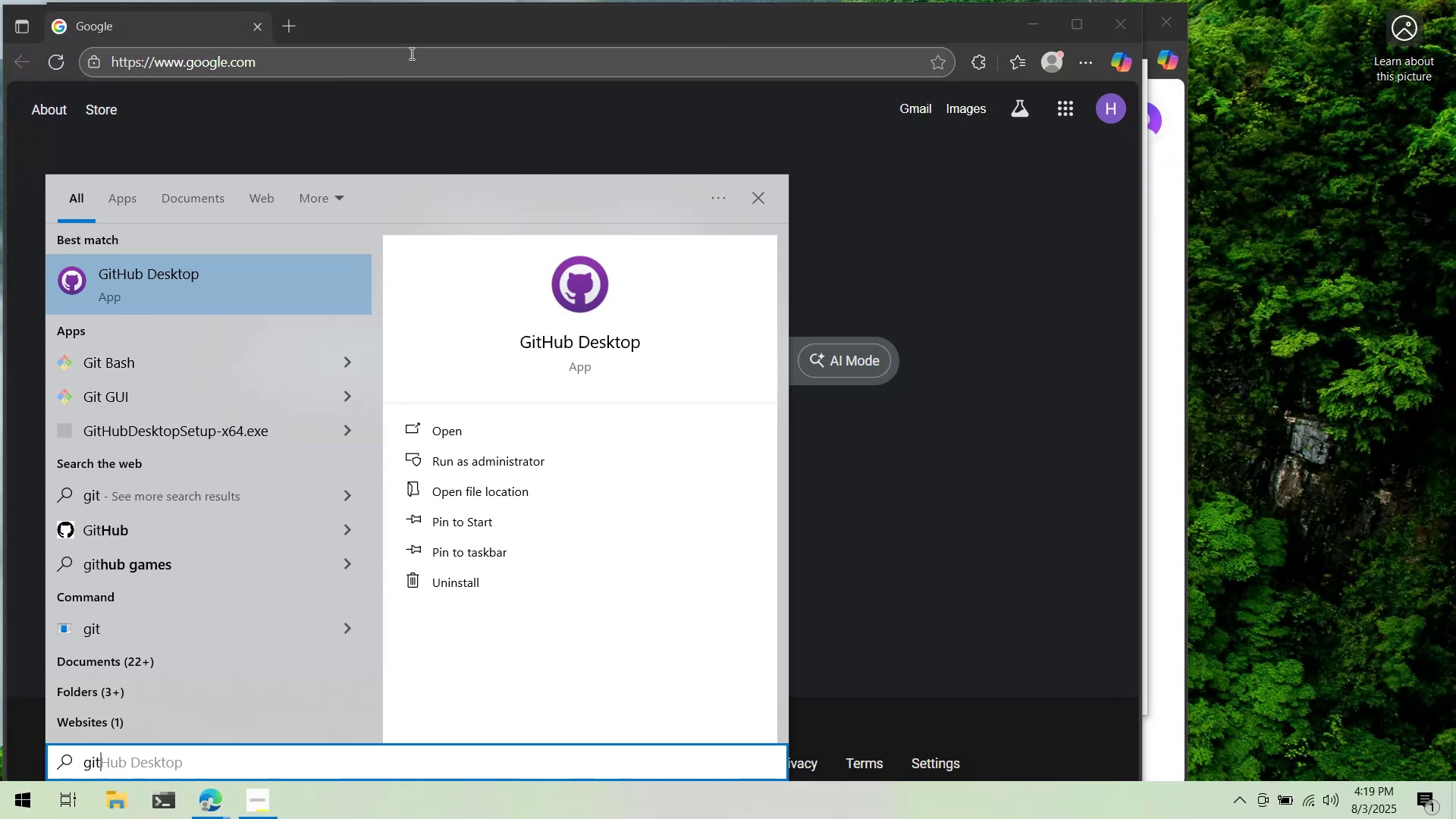 
key(Enter)
 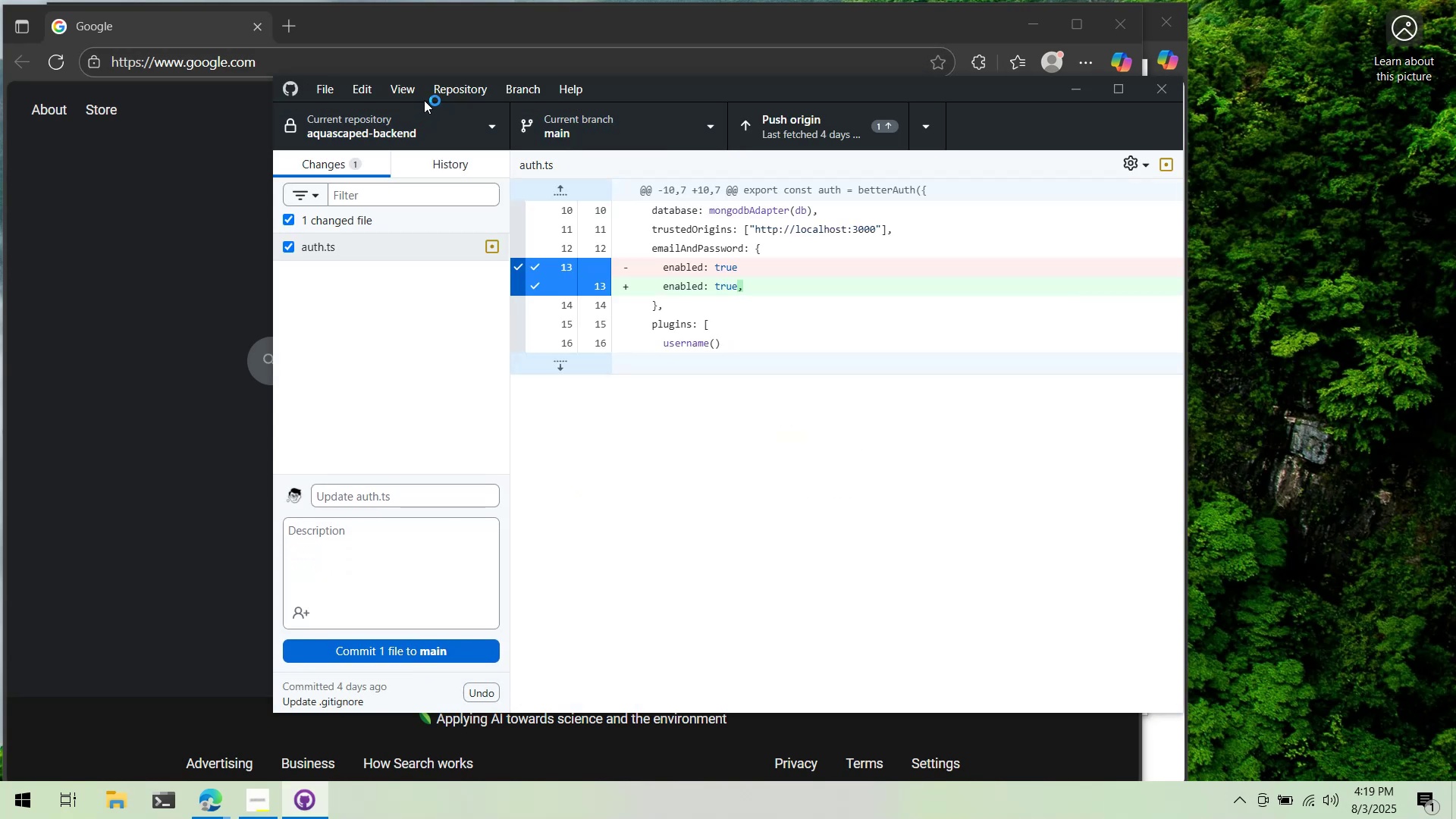 
key(Meta+MetaLeft)
 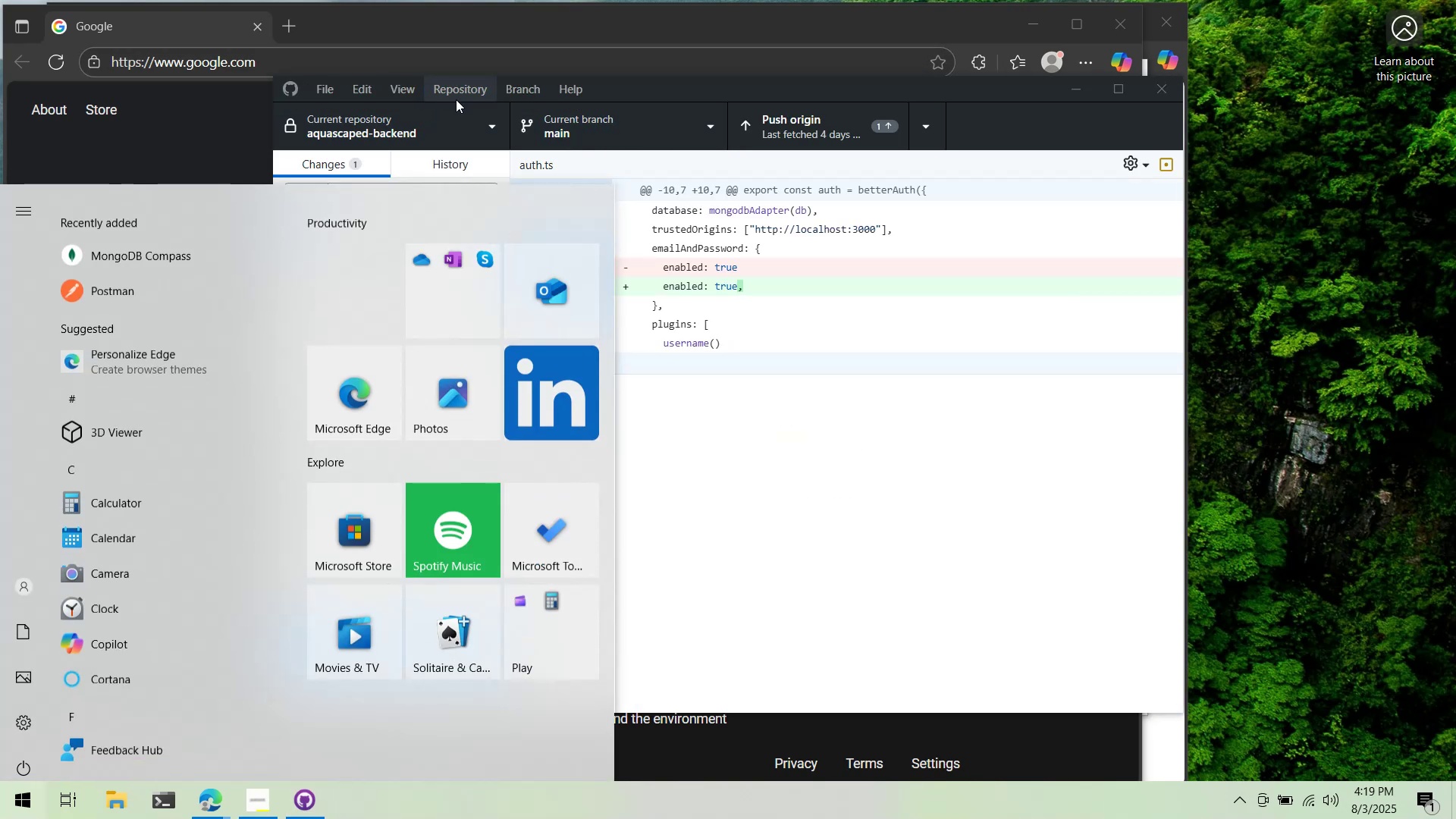 
type(vscod)
 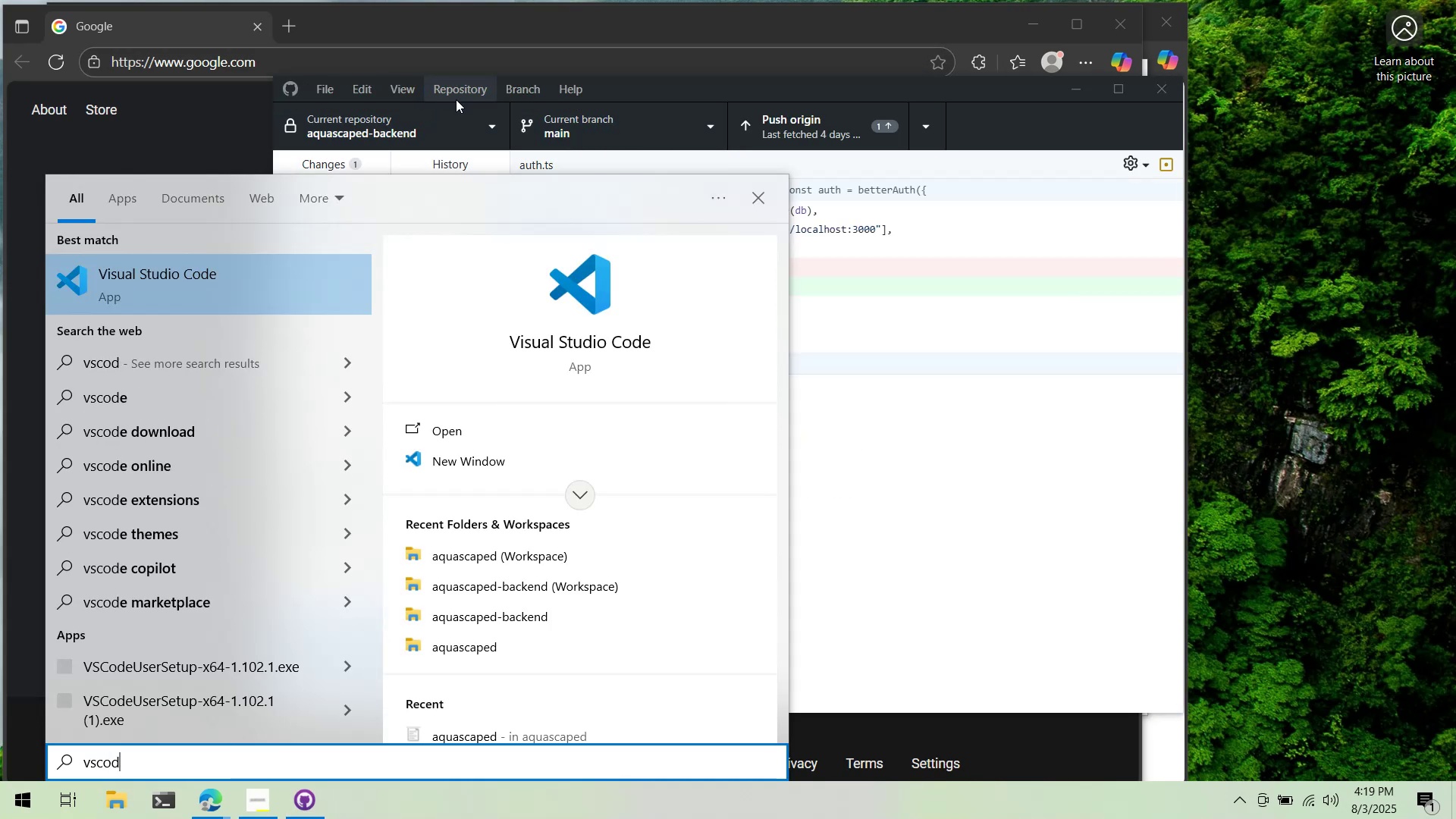 
key(Enter)
 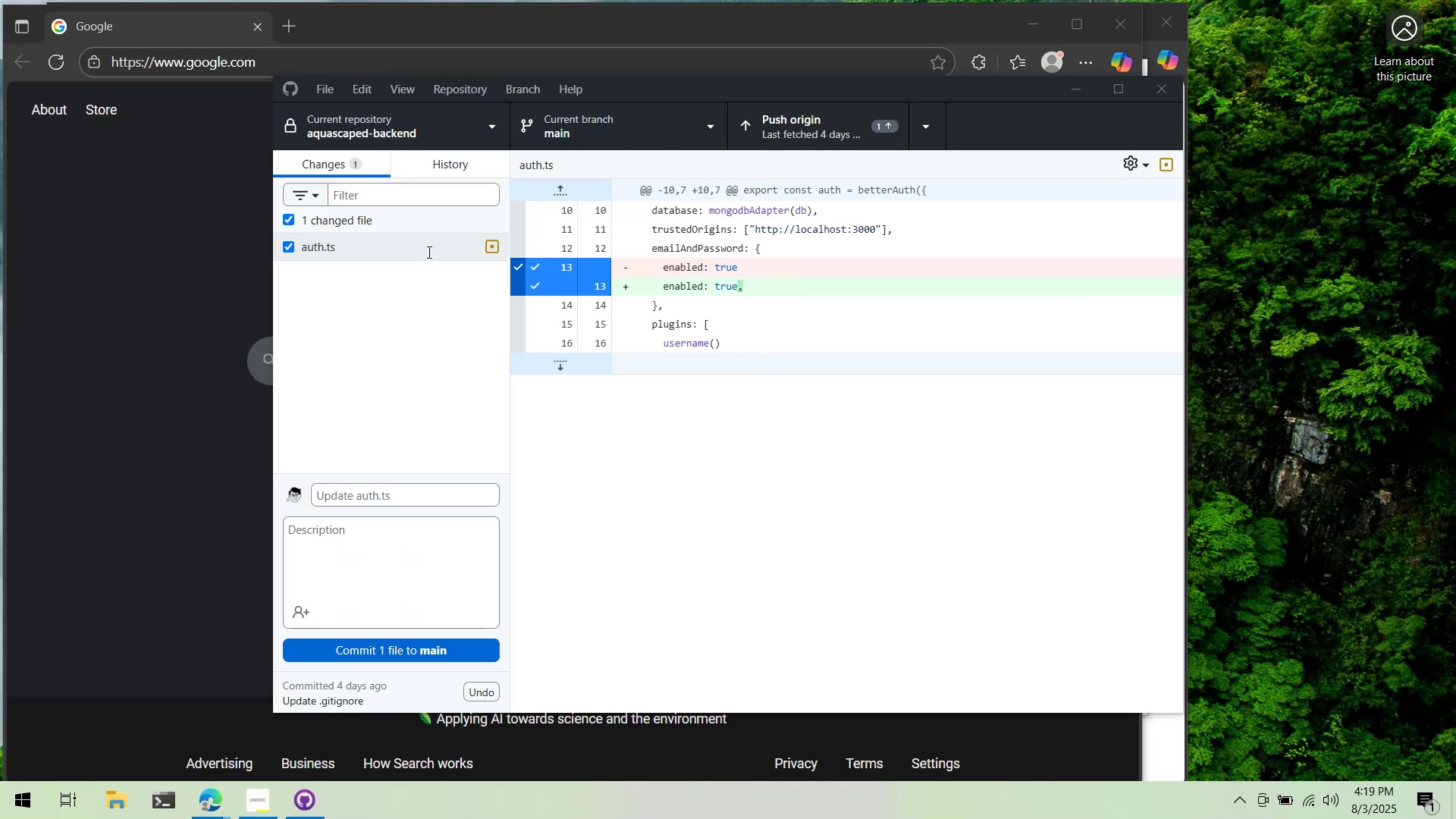 
left_click([159, 389])
 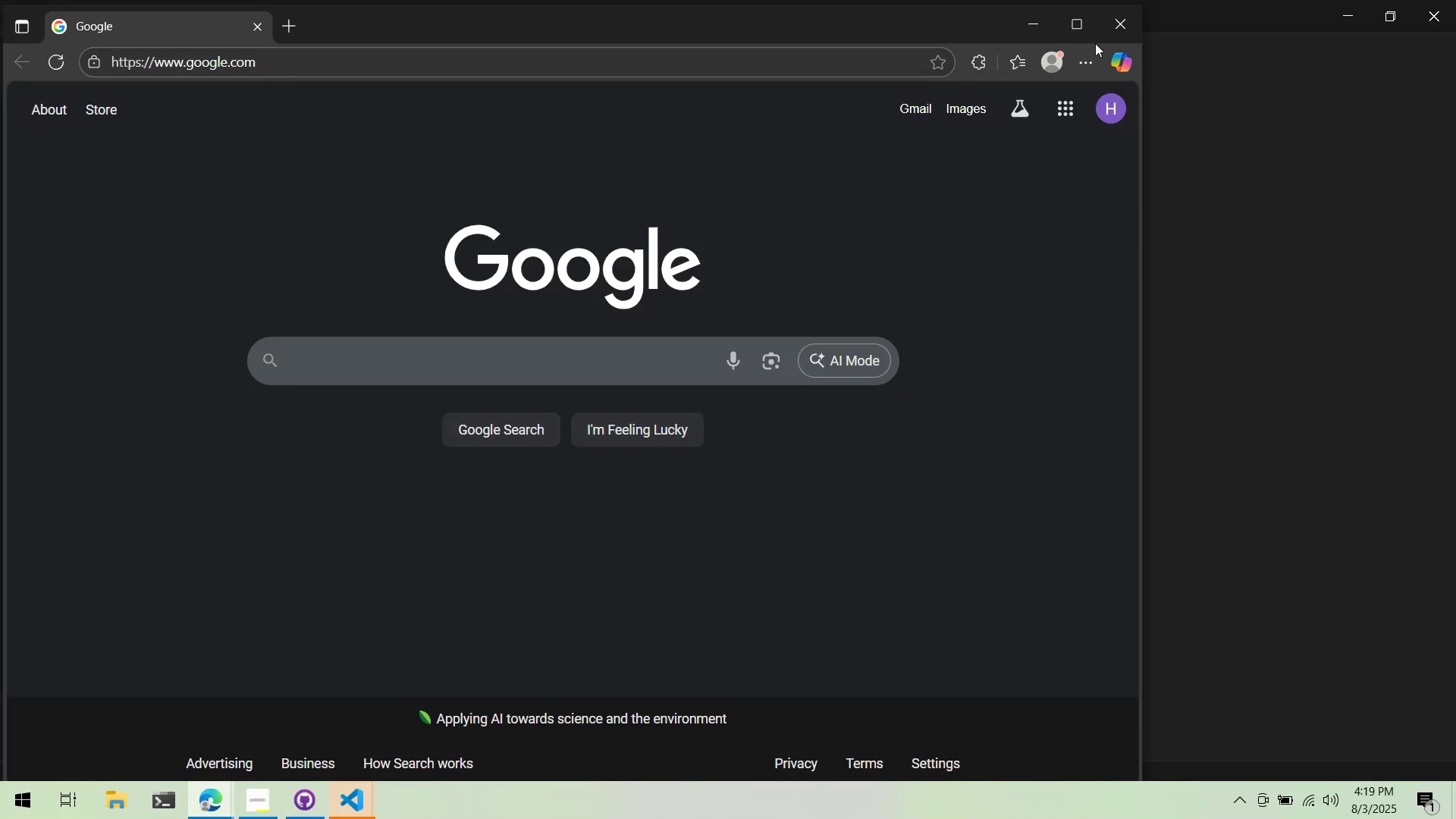 
left_click([1169, 0])
 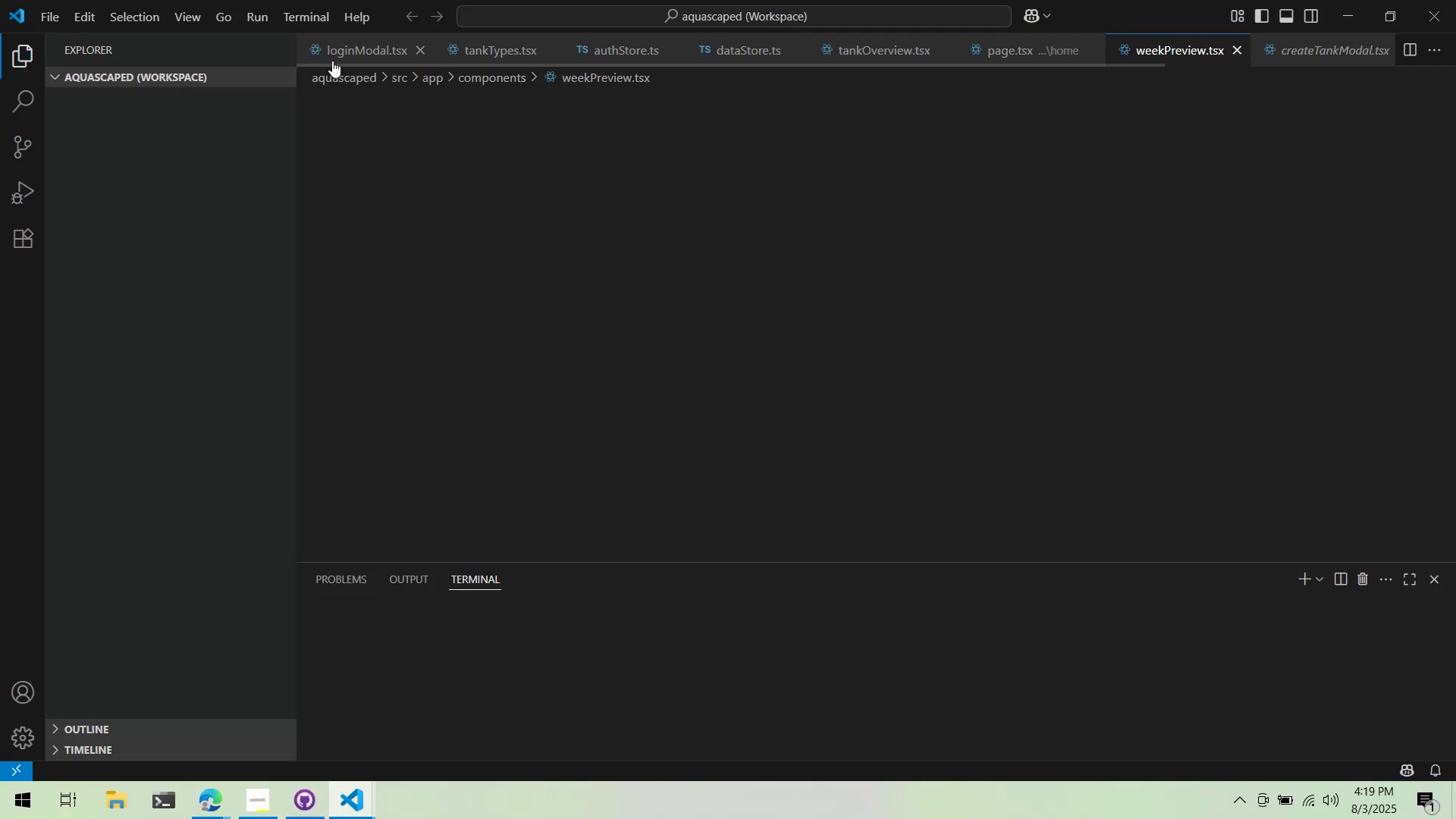 
mouse_move([378, 83])
 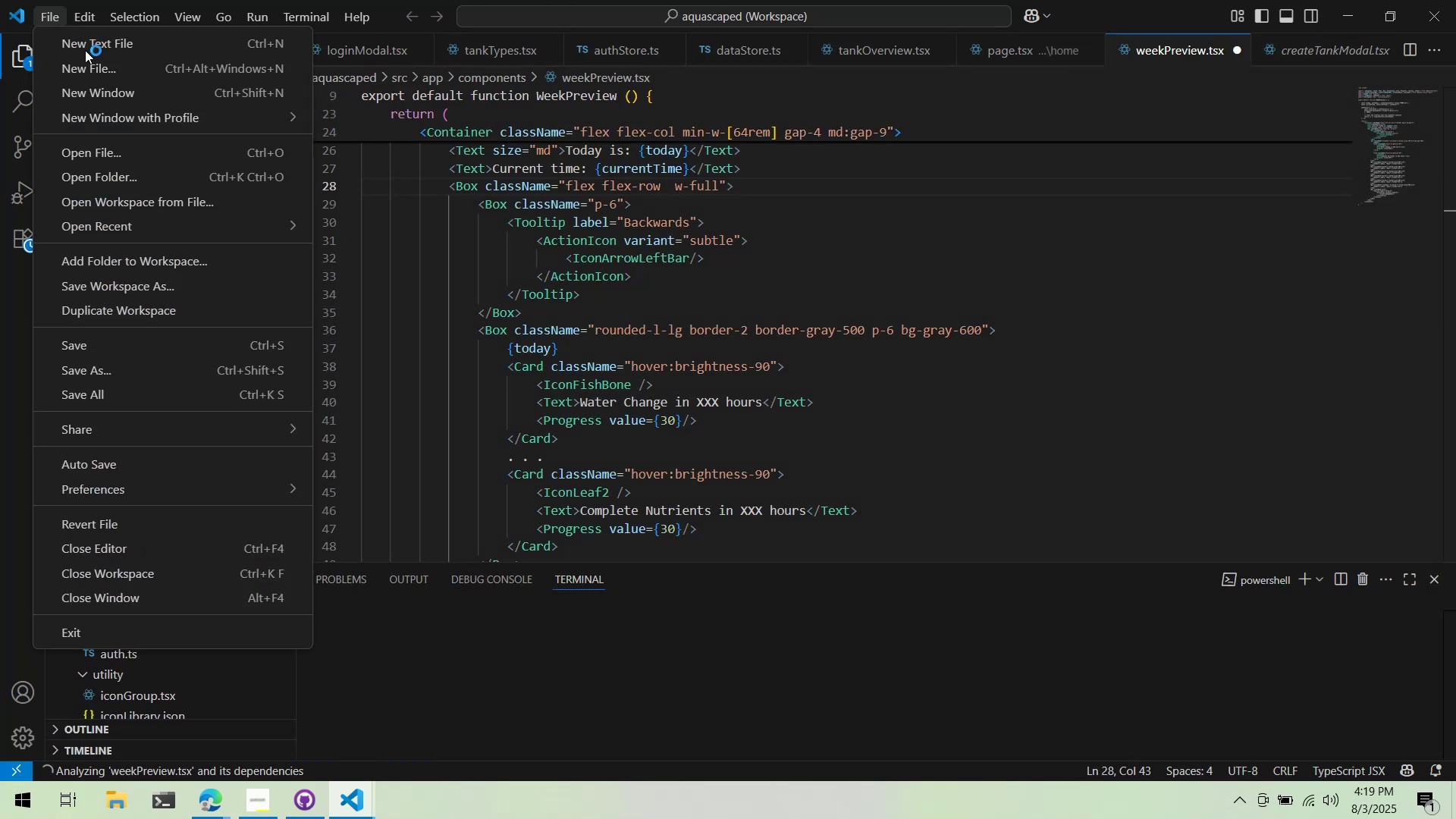 
left_click([191, 194])
 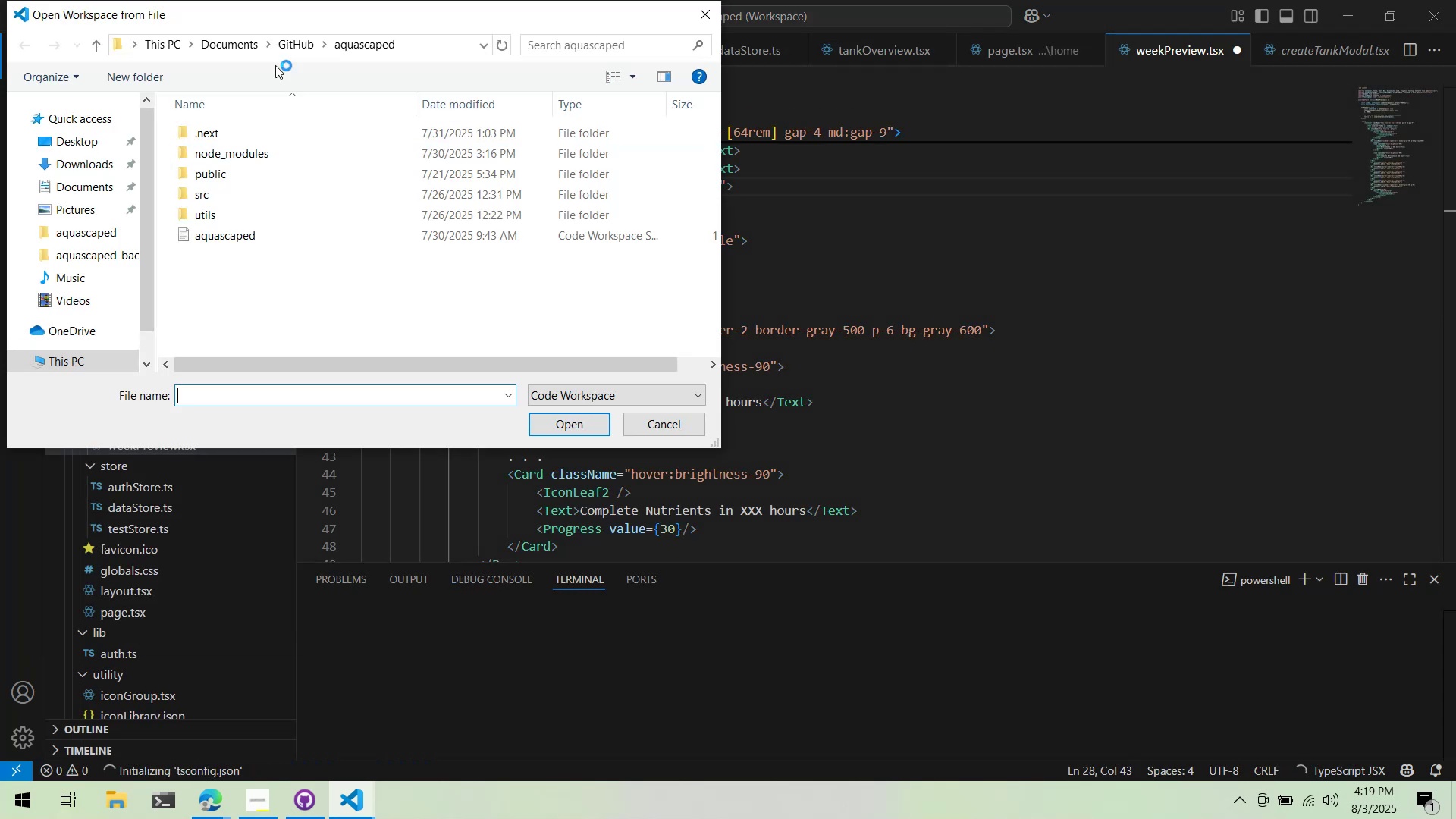 
left_click([292, 39])
 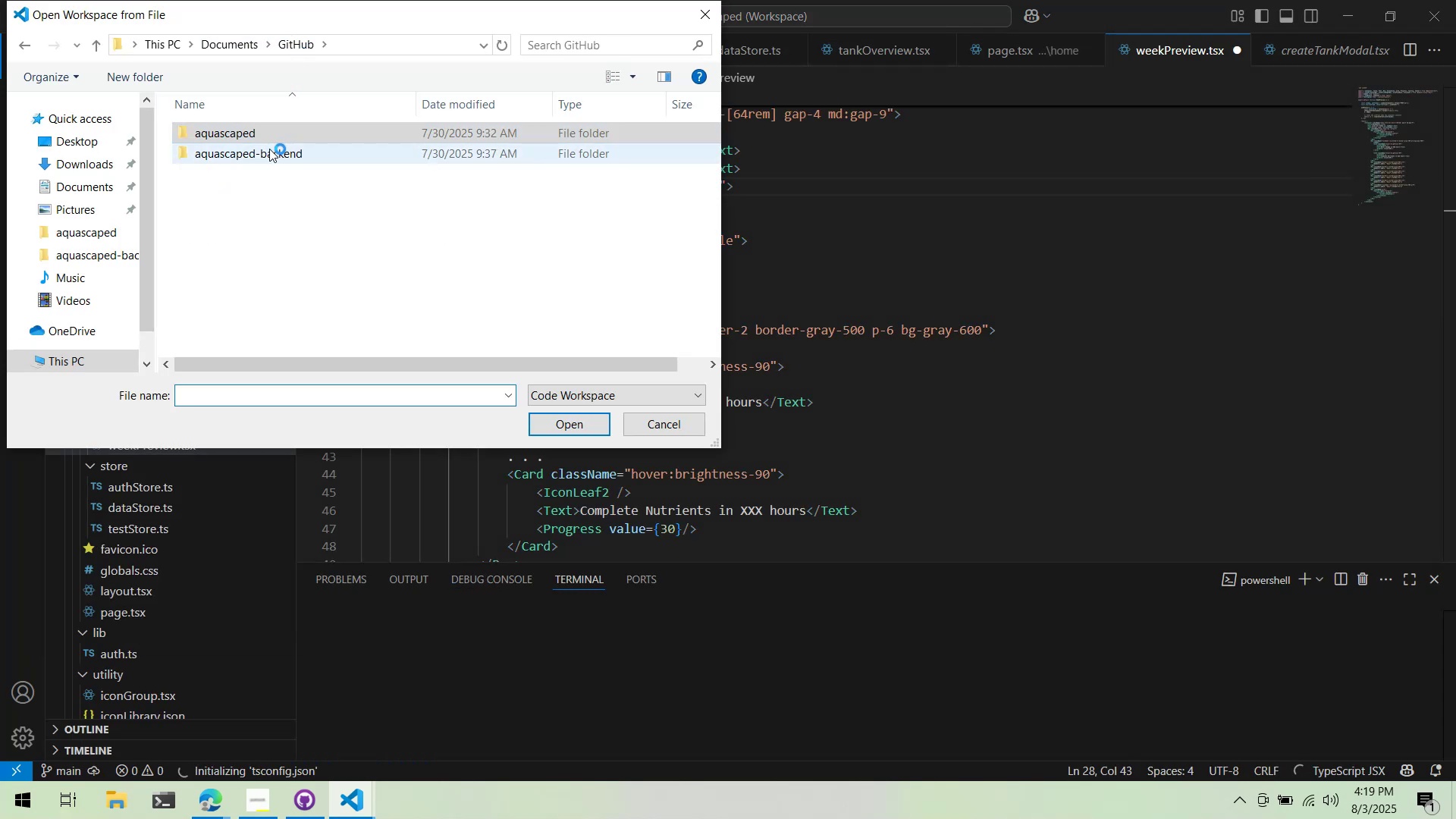 
double_click([269, 149])
 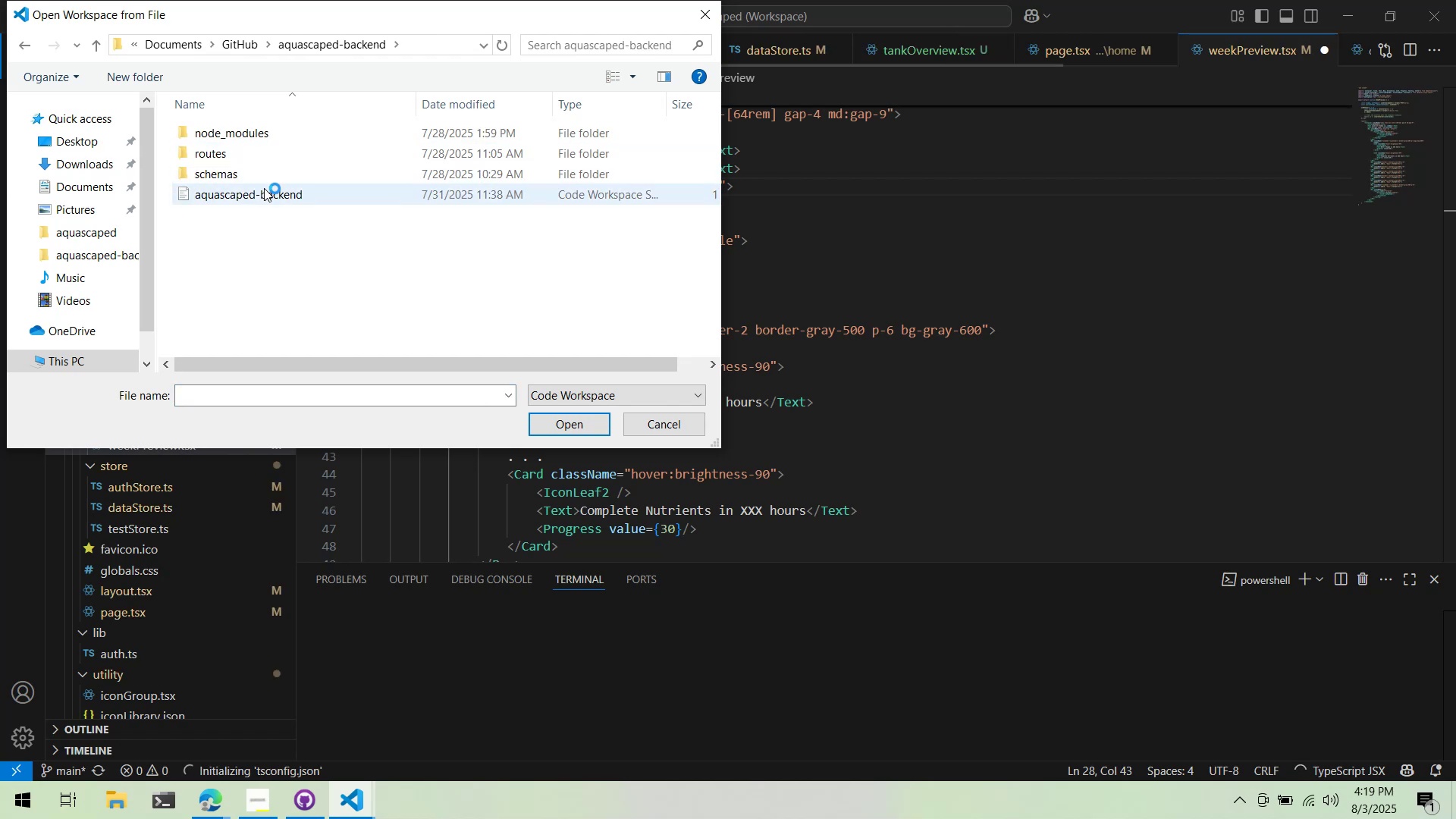 
double_click([264, 188])
 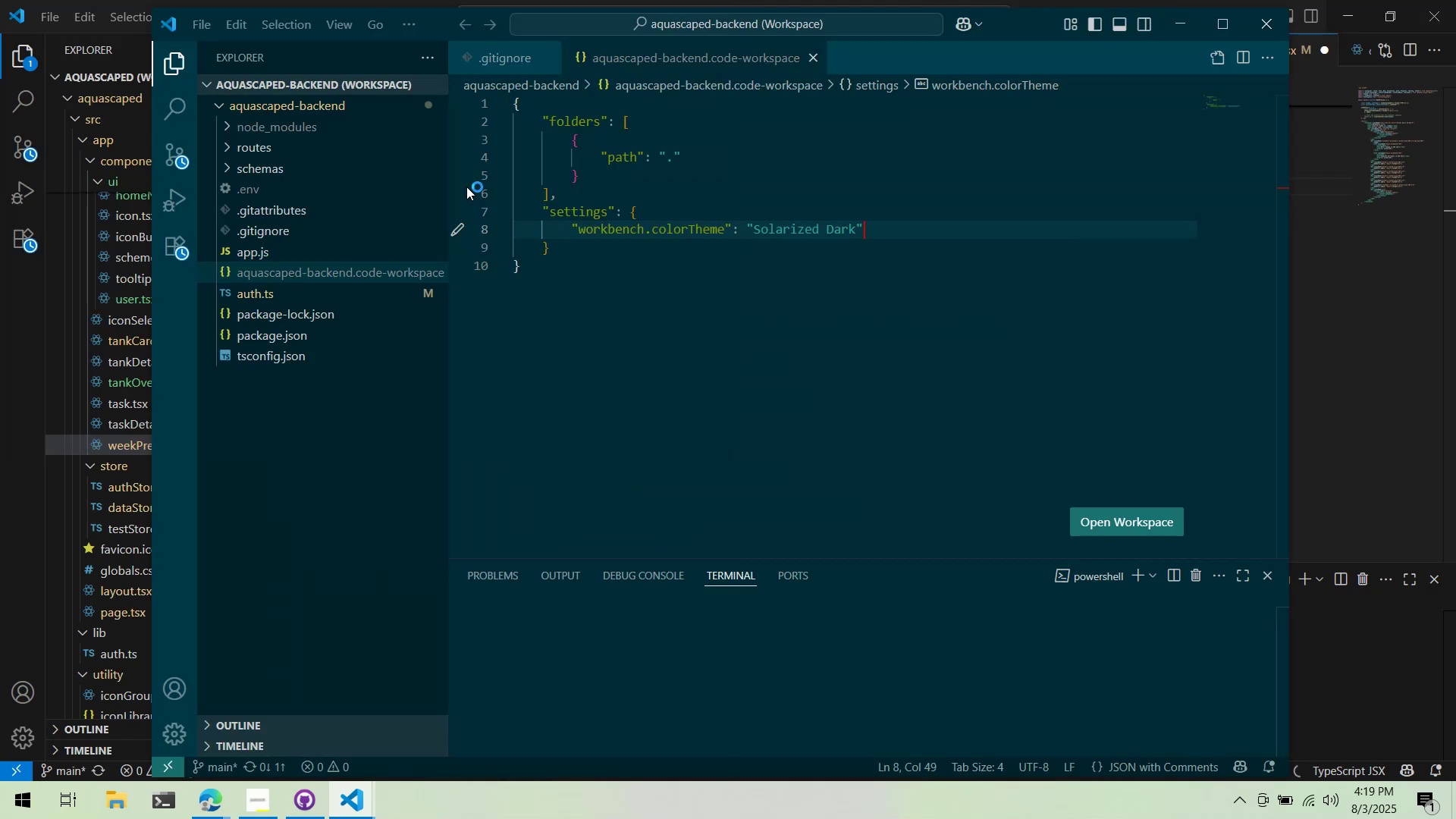 
middle_click([736, 55])
 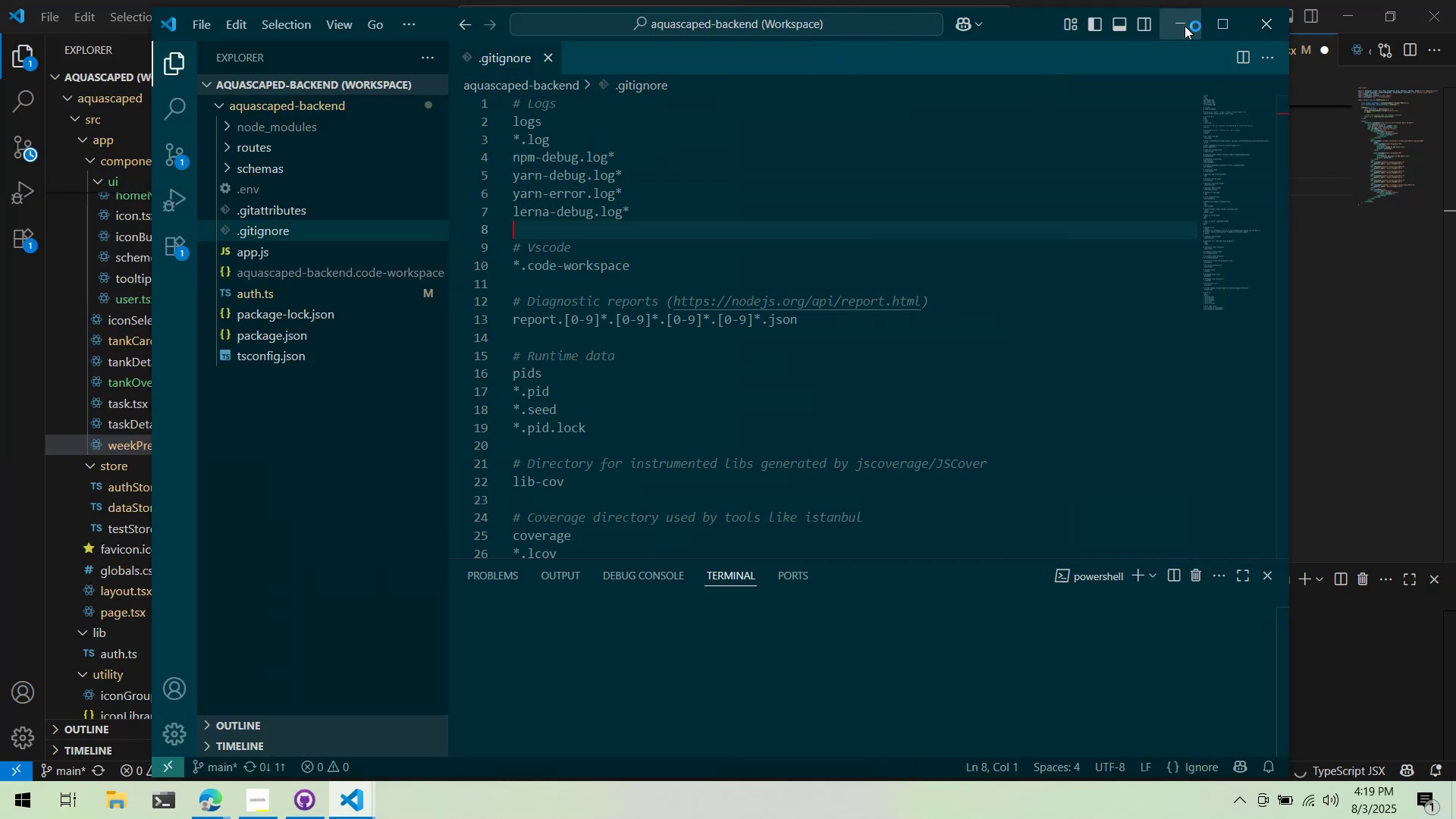 
left_click([1185, 26])
 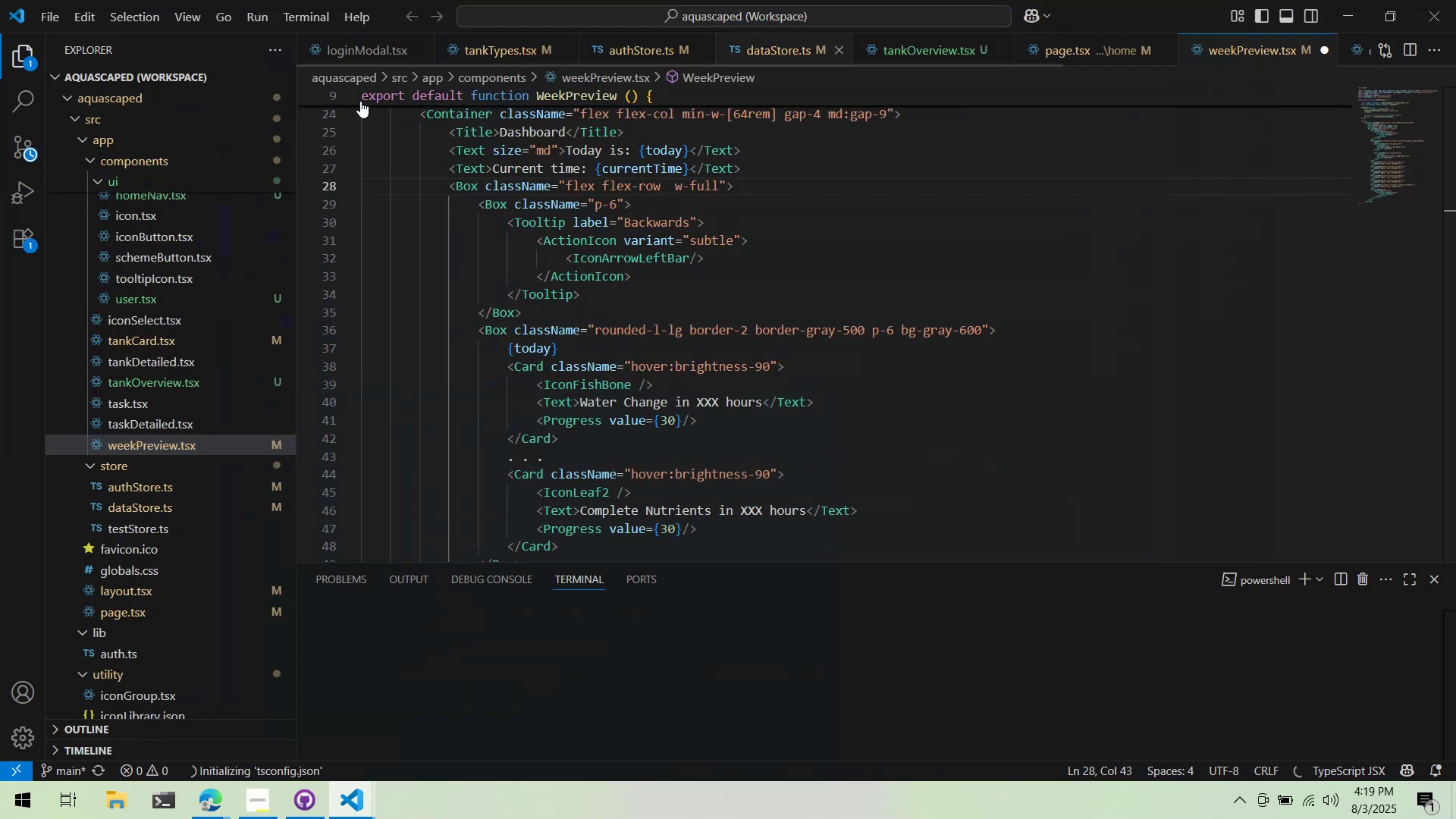 
left_click([957, 661])
 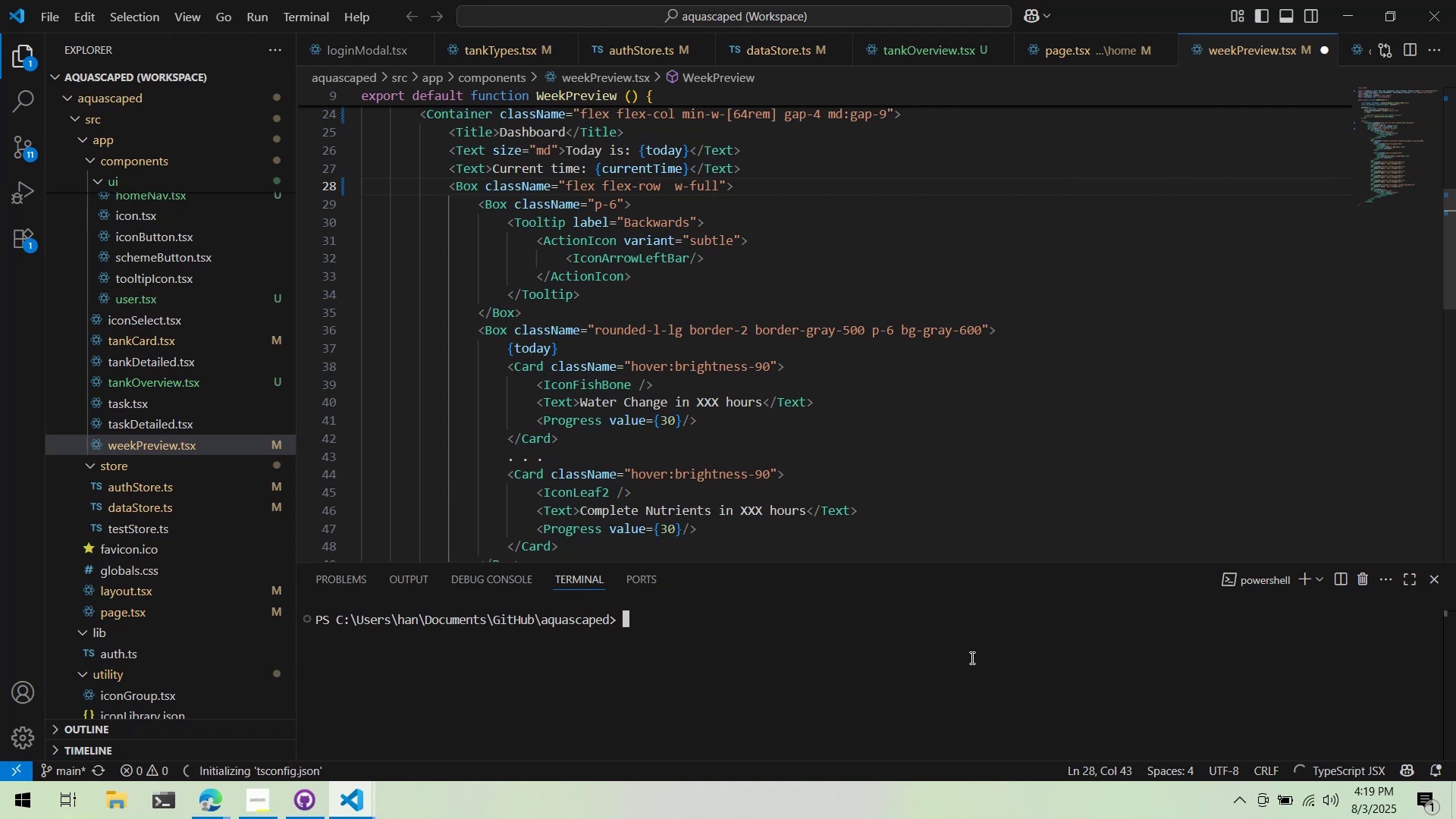 
type(npm run dev)
 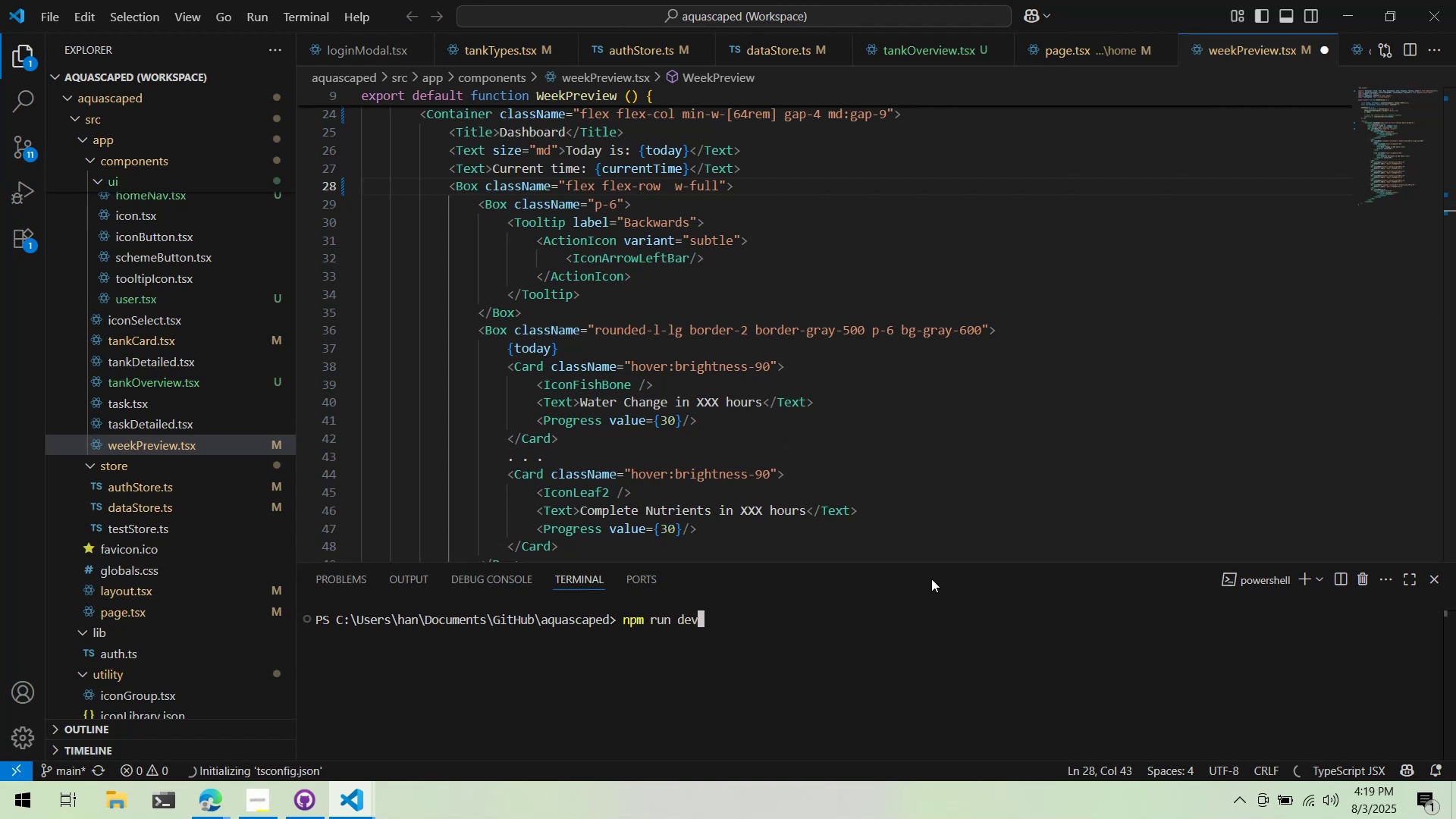 
key(Enter)
 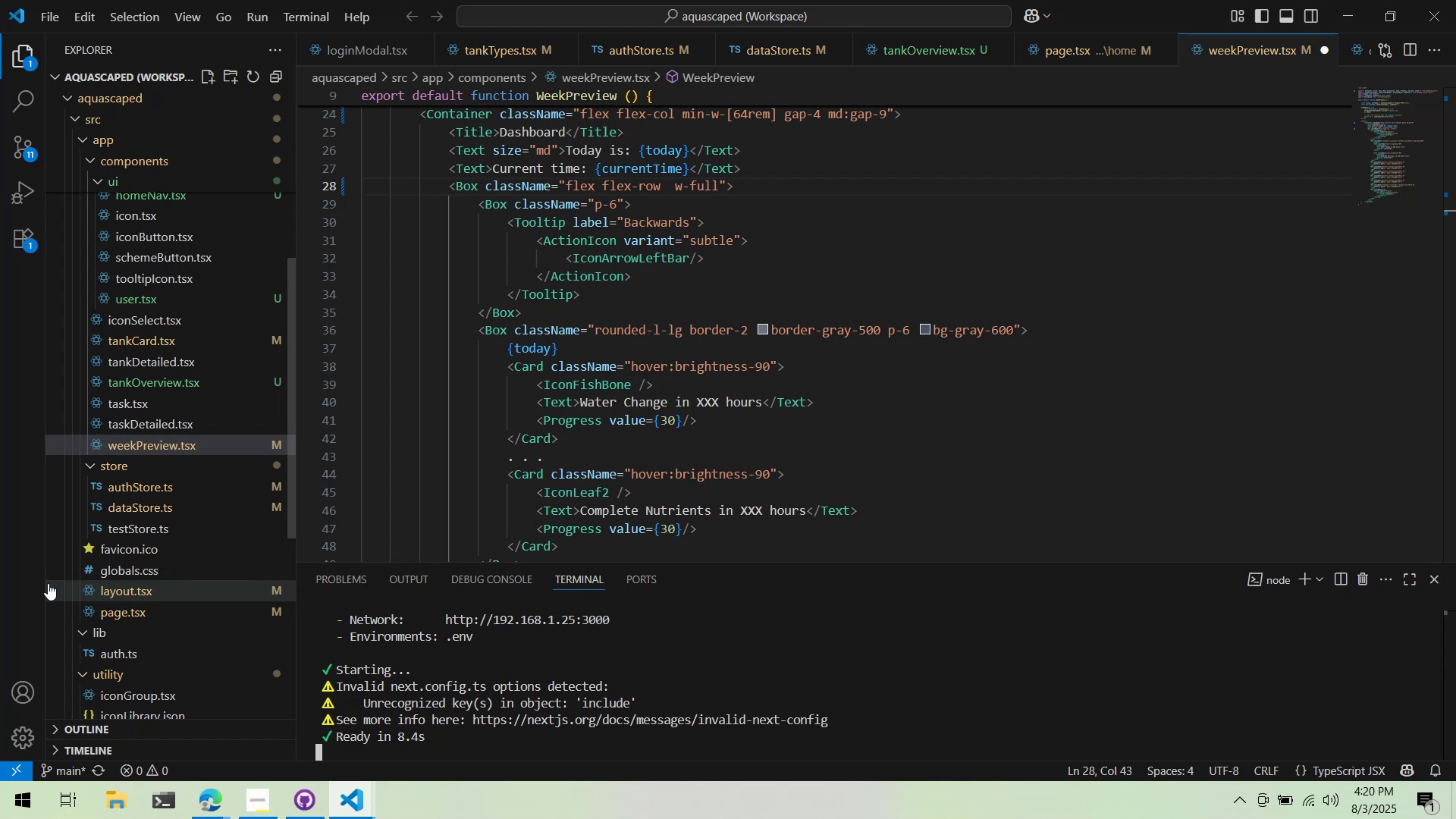 
wait(52.18)
 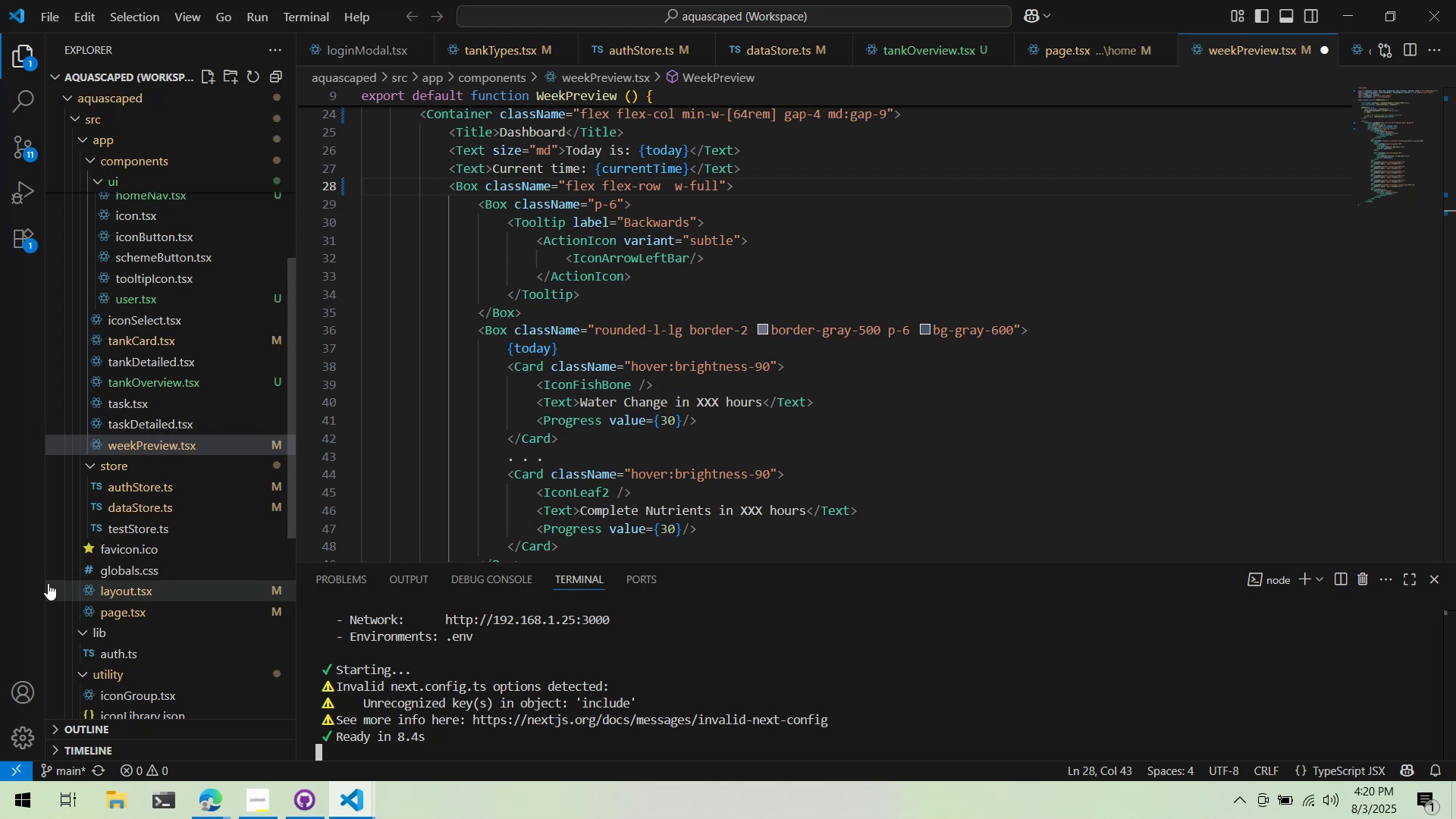 
left_click([647, 721])
 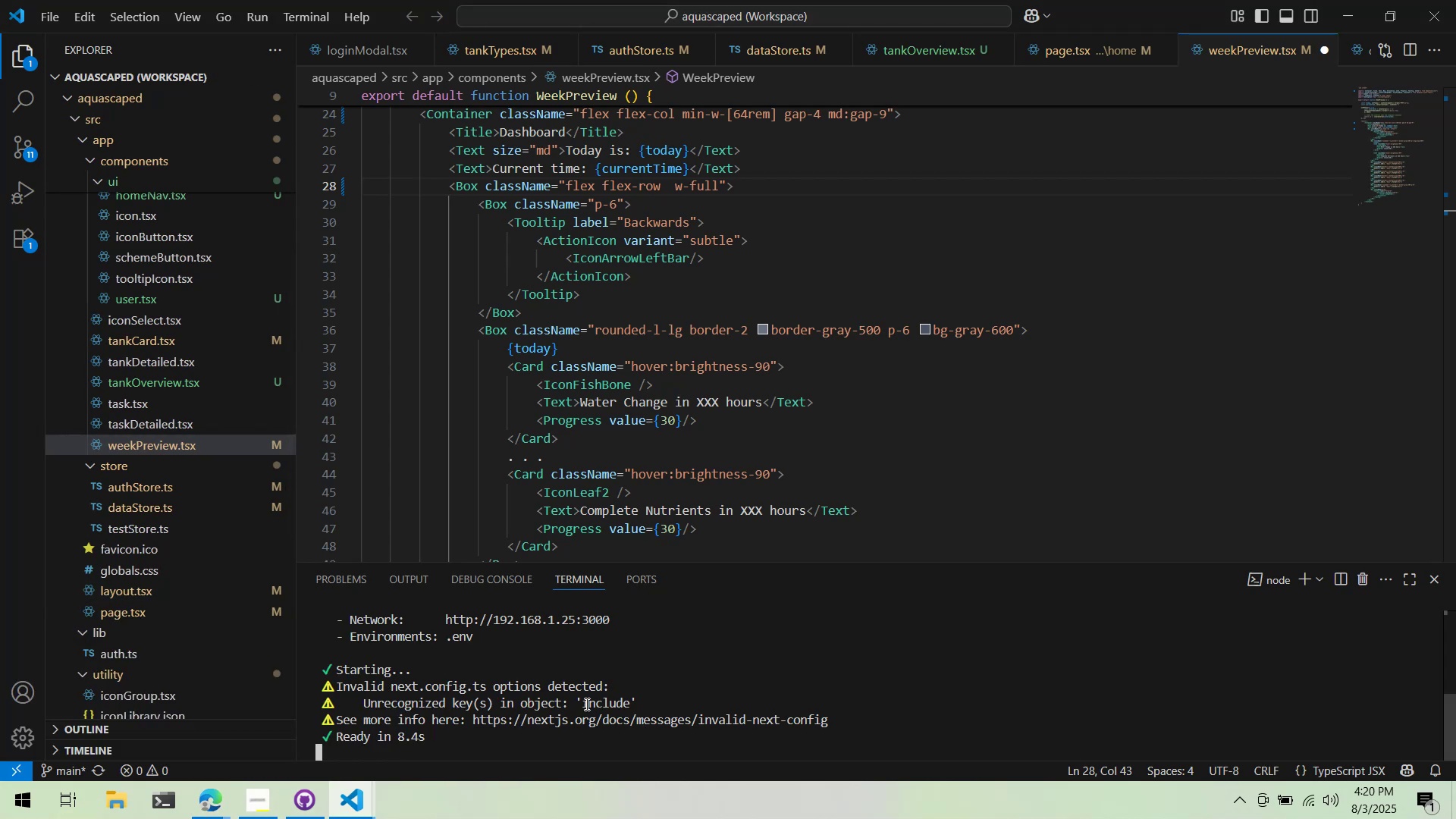 
scroll: coordinate [582, 700], scroll_direction: up, amount: 2.0
 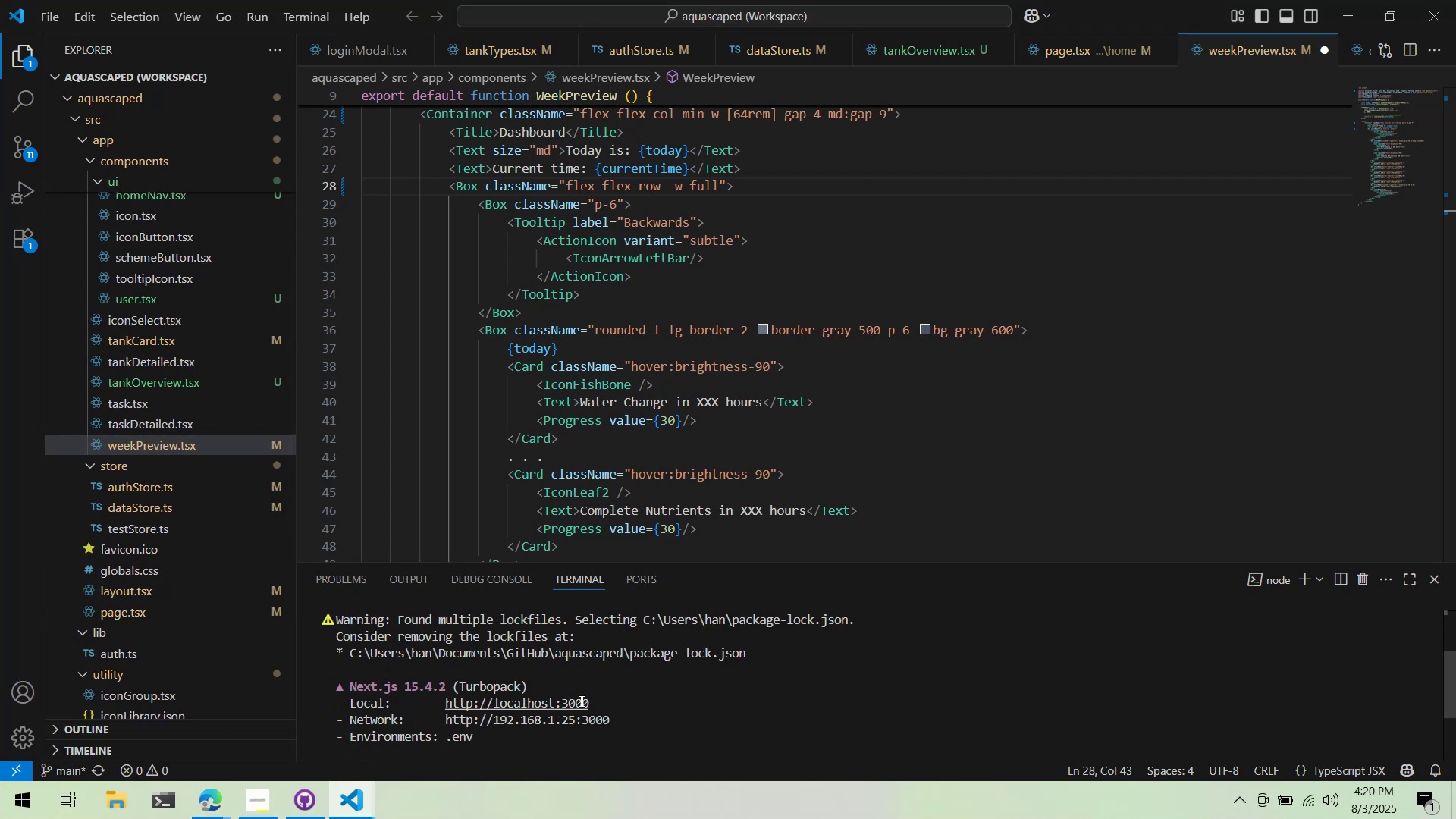 
hold_key(key=ControlLeft, duration=0.36)
left_click([578, 701])
 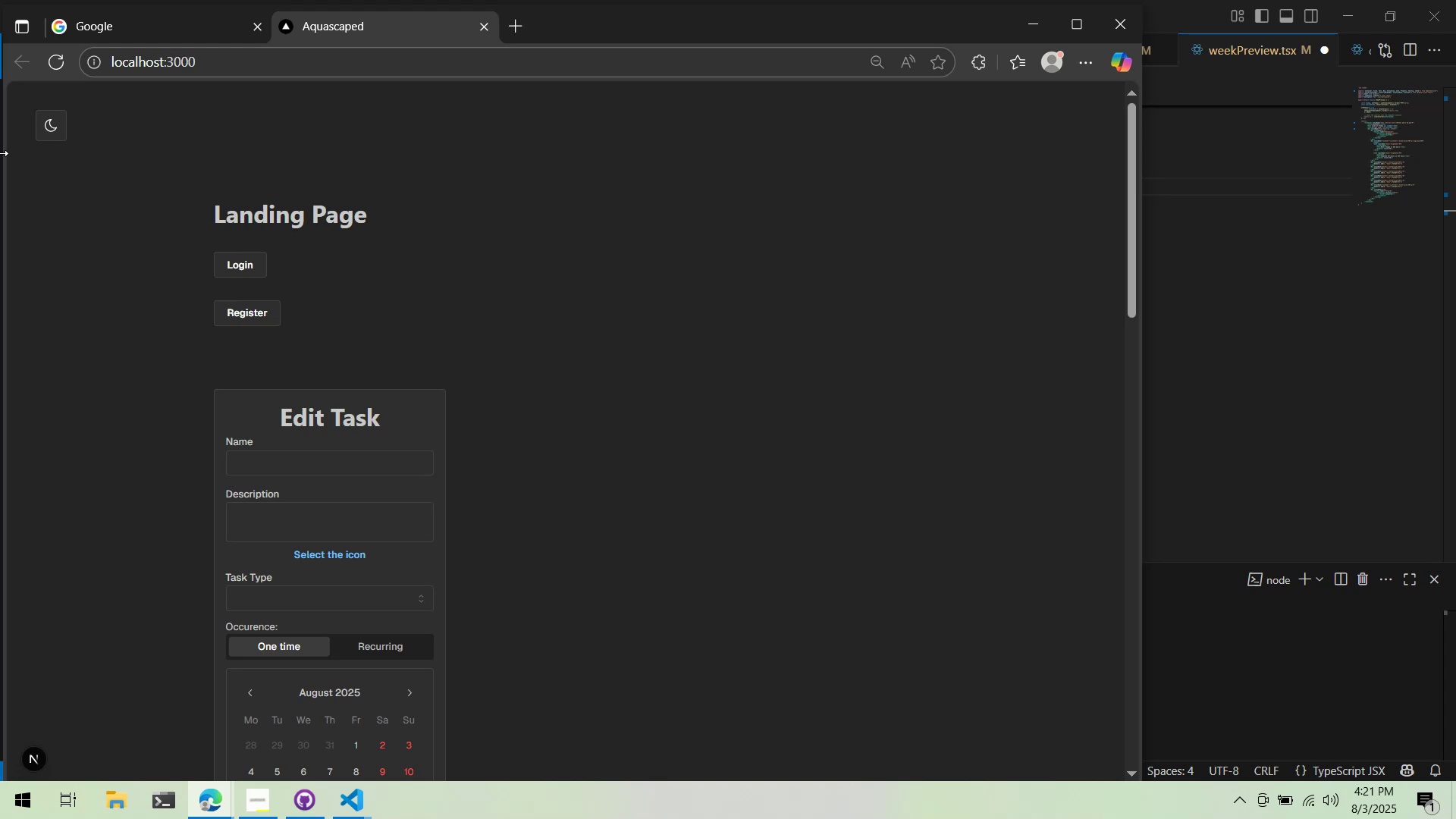 
wait(29.92)
 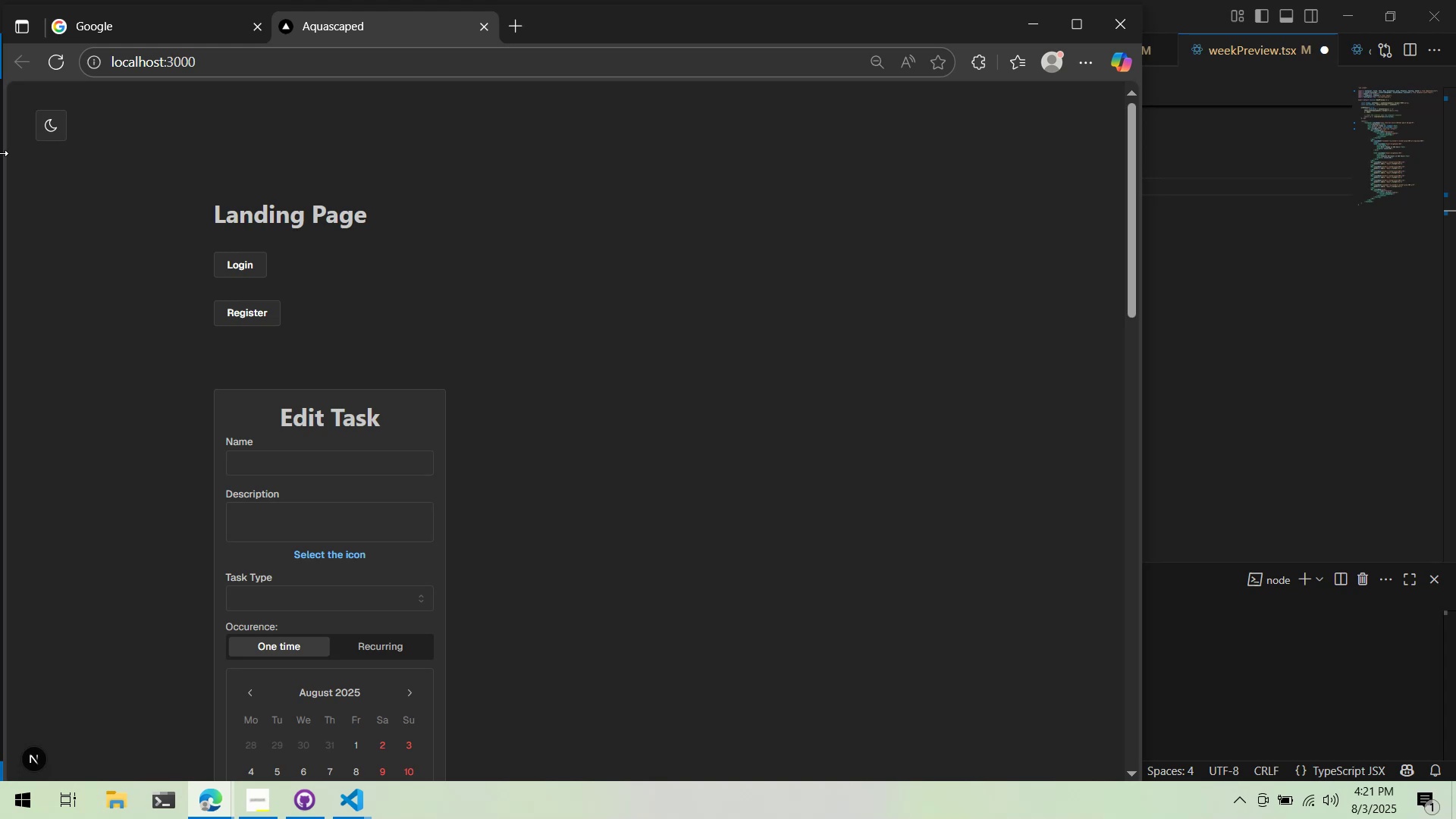 
type(/home)
 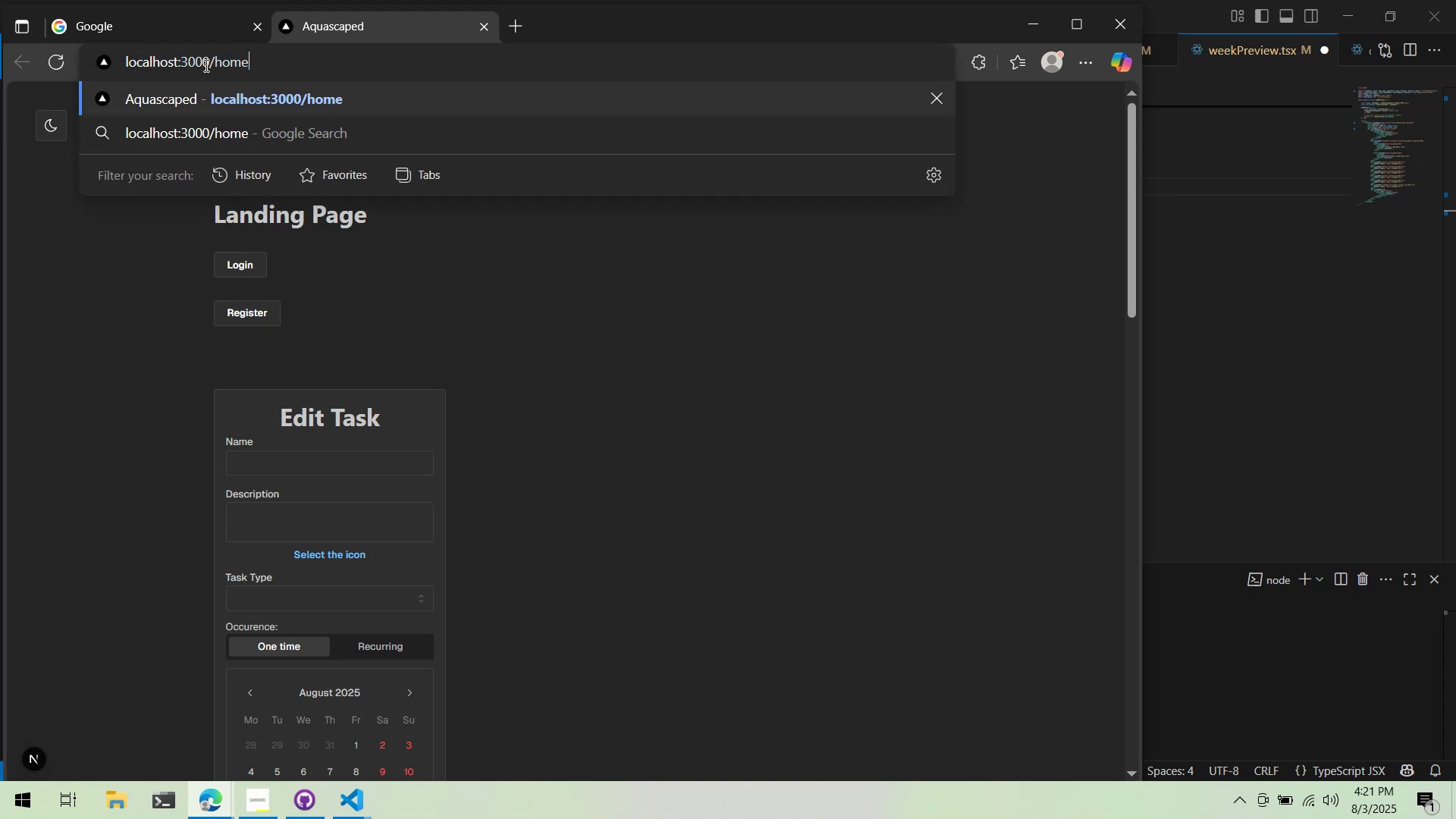 
key(Enter)
 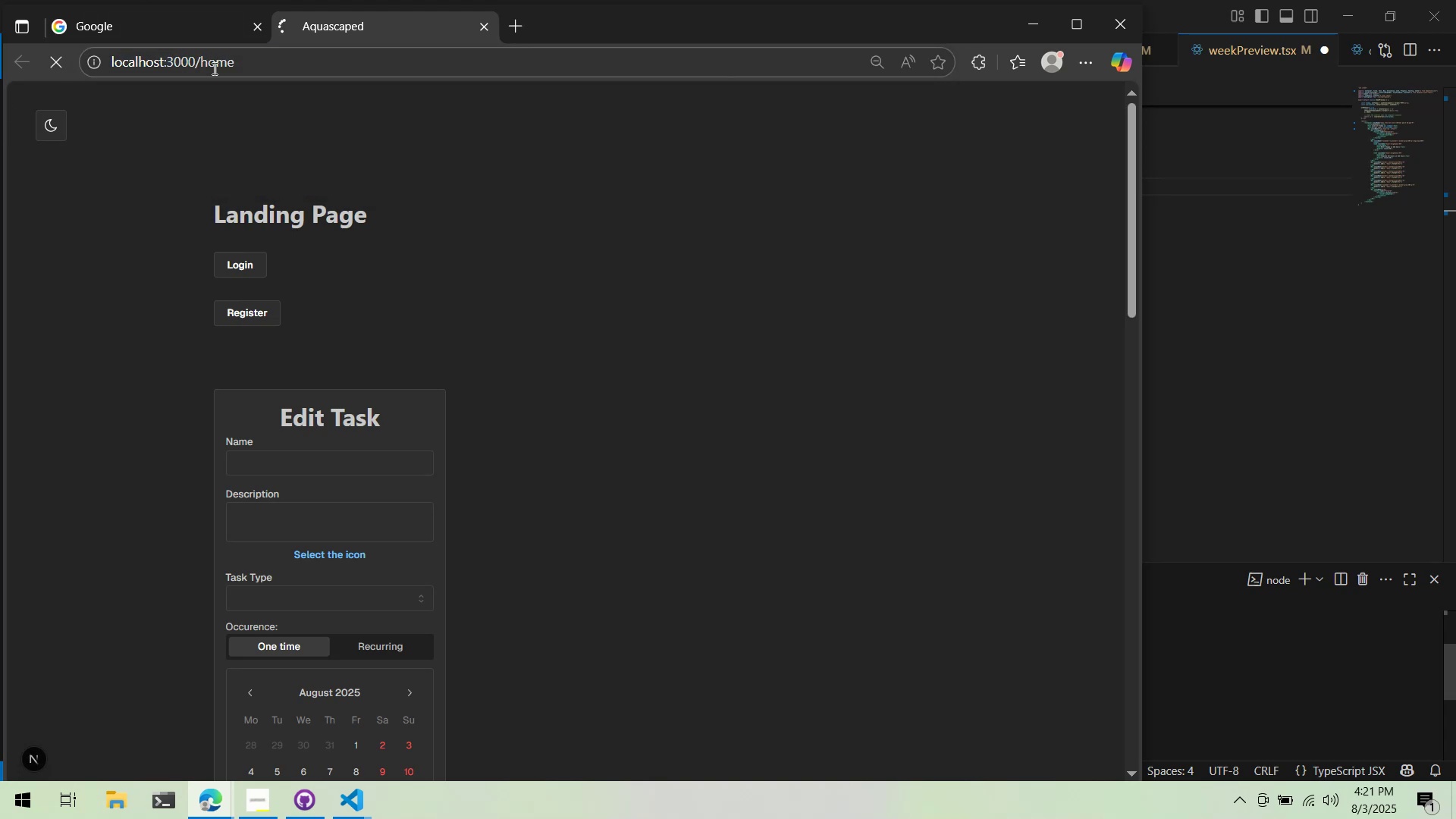 
mouse_move([249, 199])
 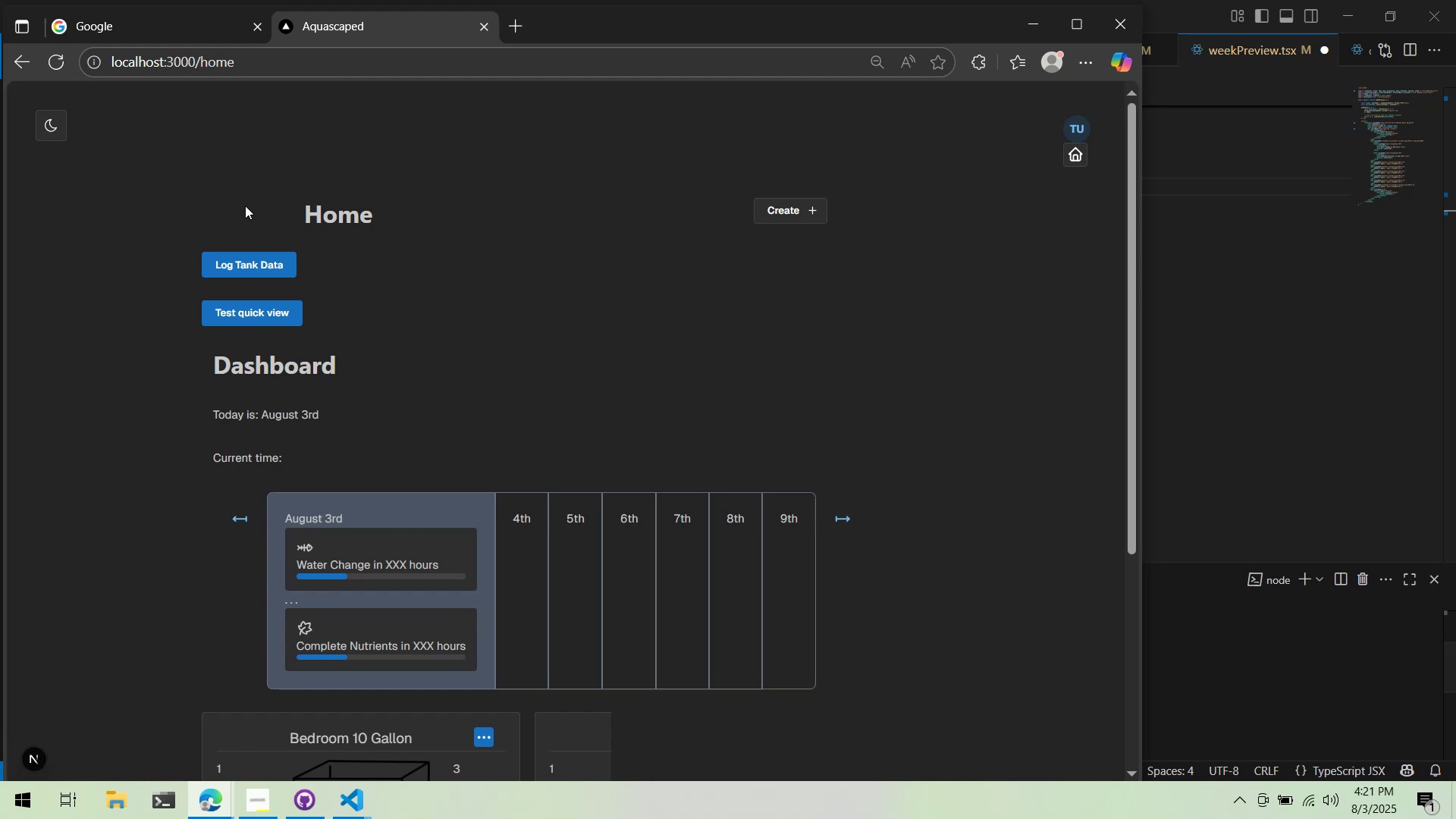 
key(Alt+AltLeft)
 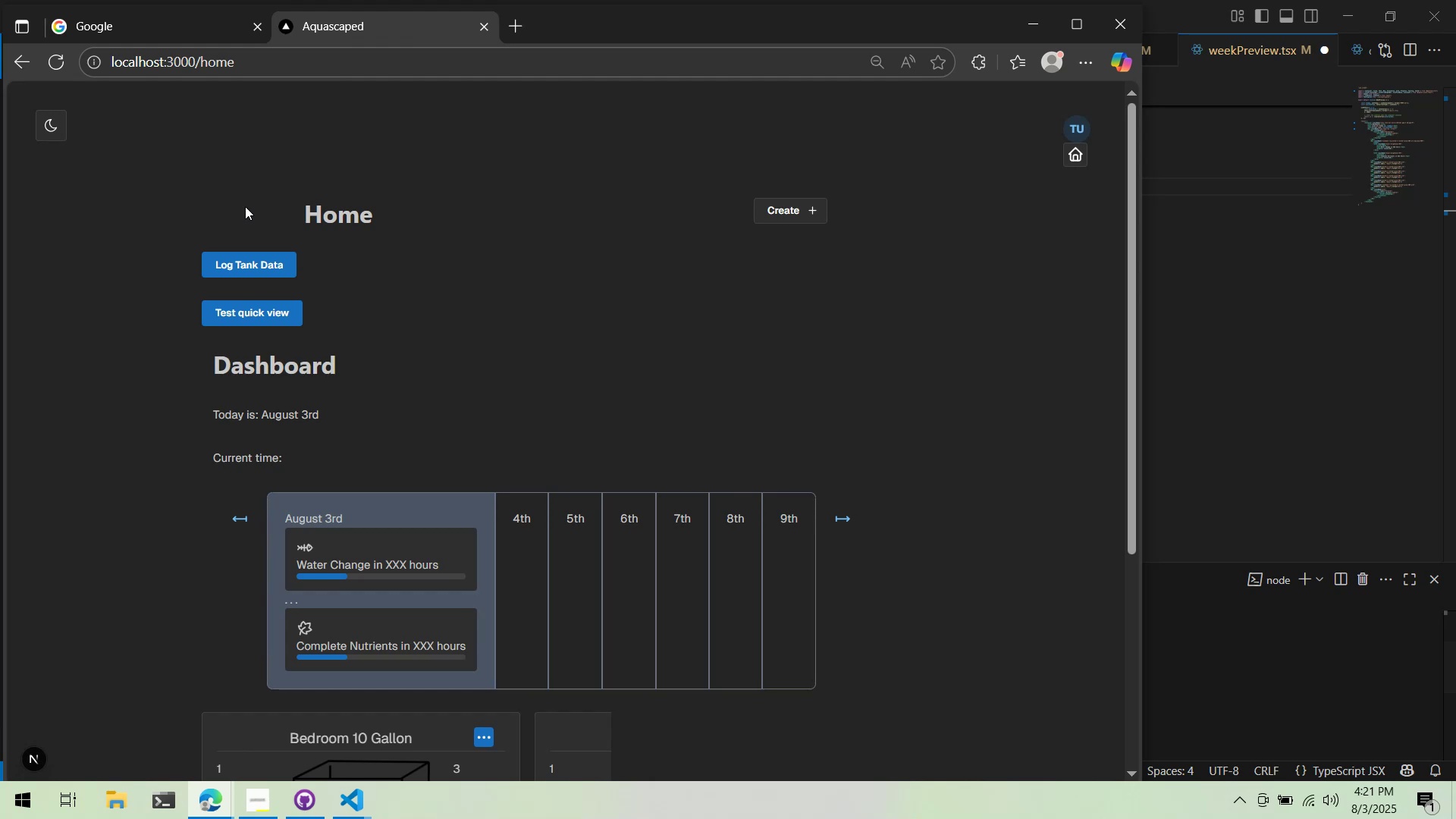 
key(Alt+Tab)
 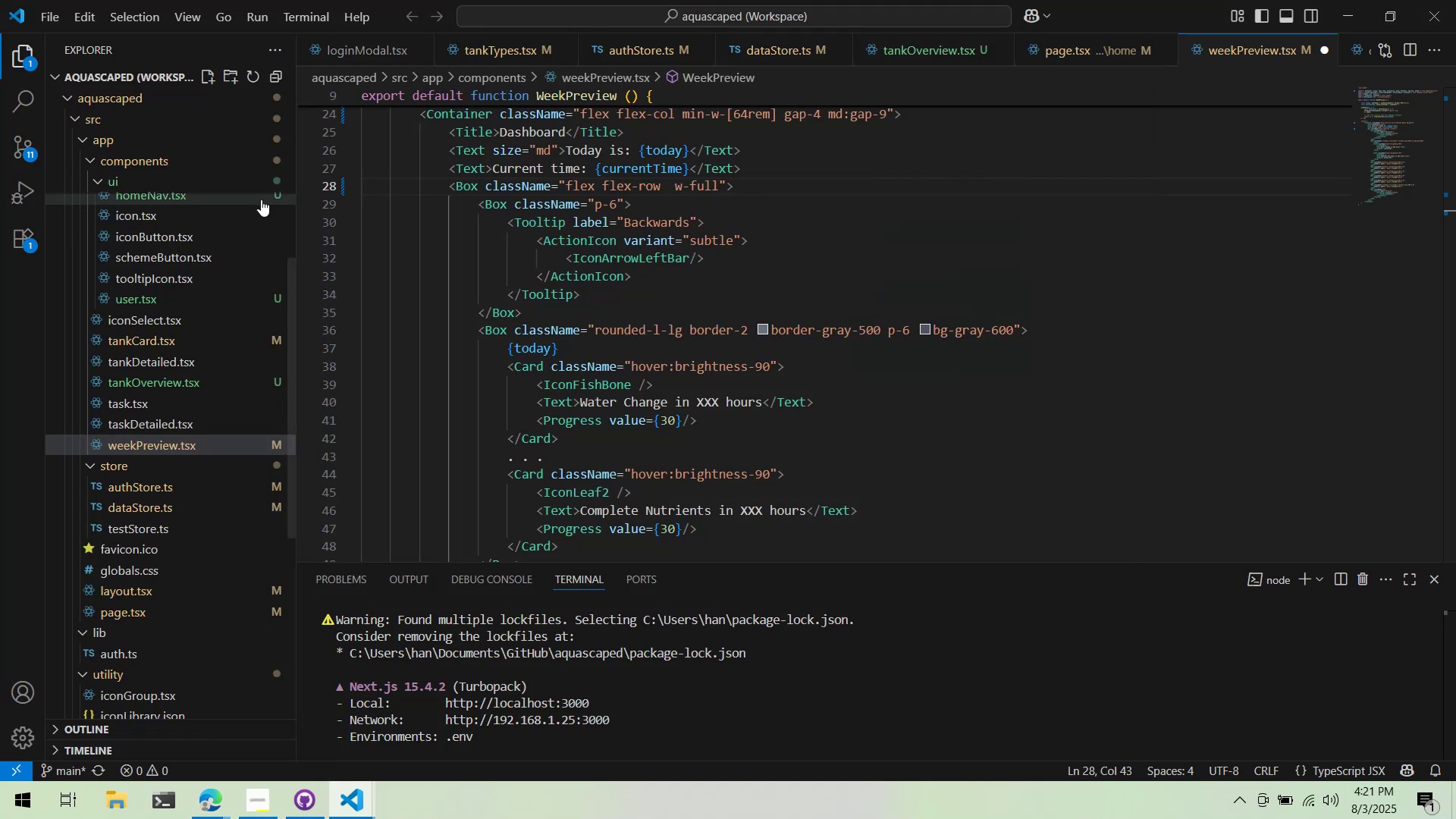 
key(Alt+AltLeft)
 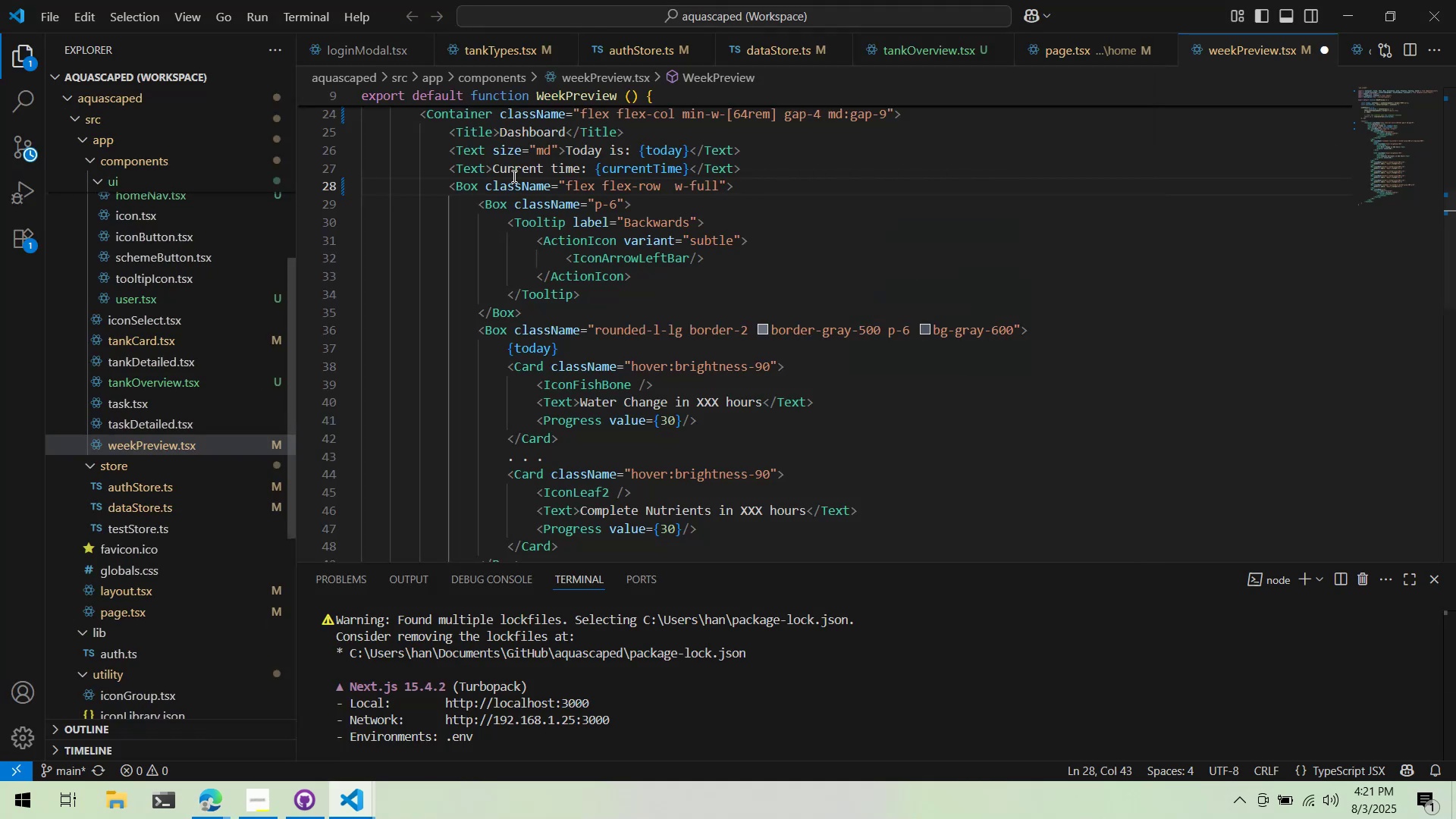 
key(Alt+Tab)
 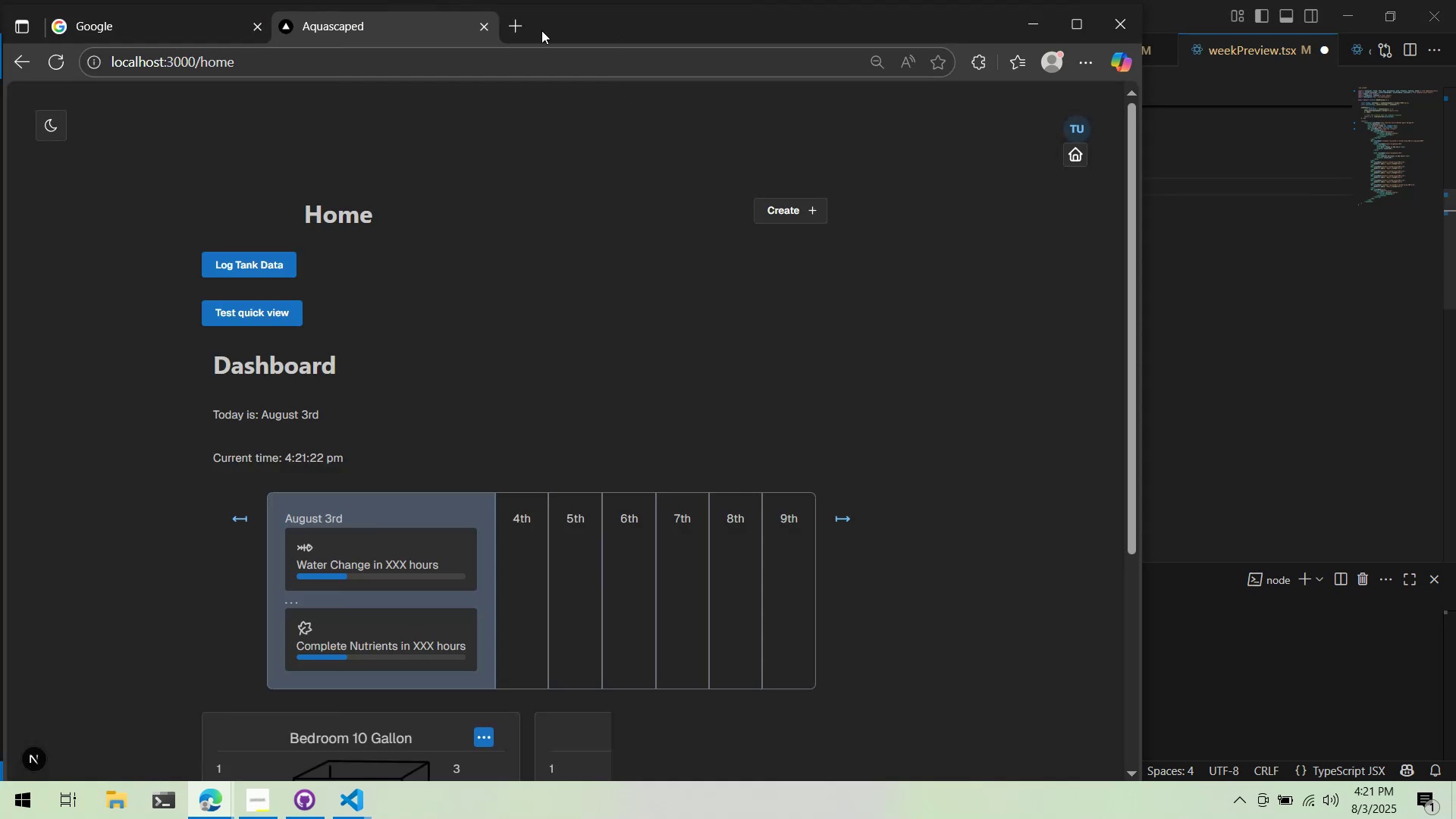 
left_click([513, 33])
 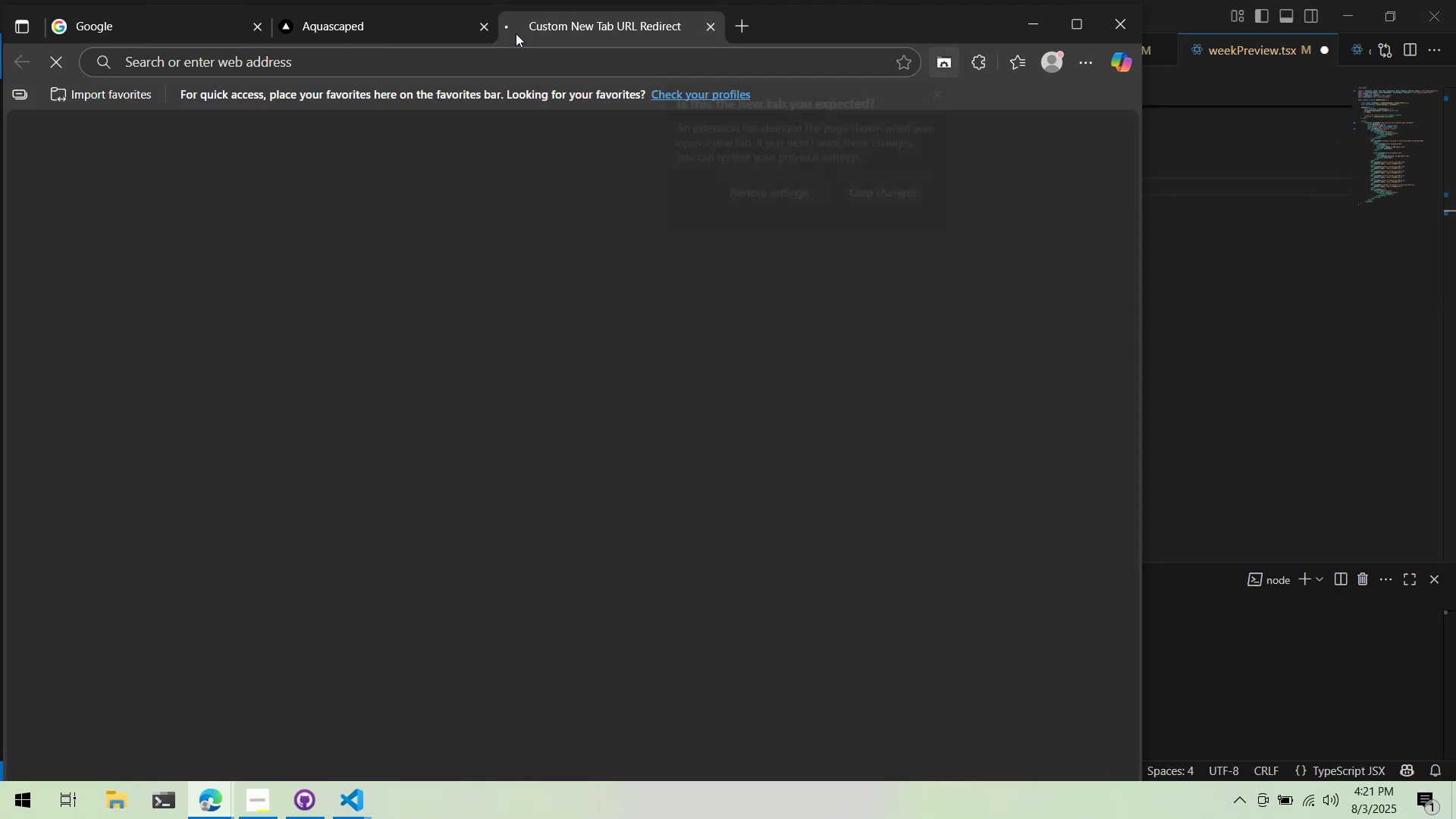 
type(bett)
 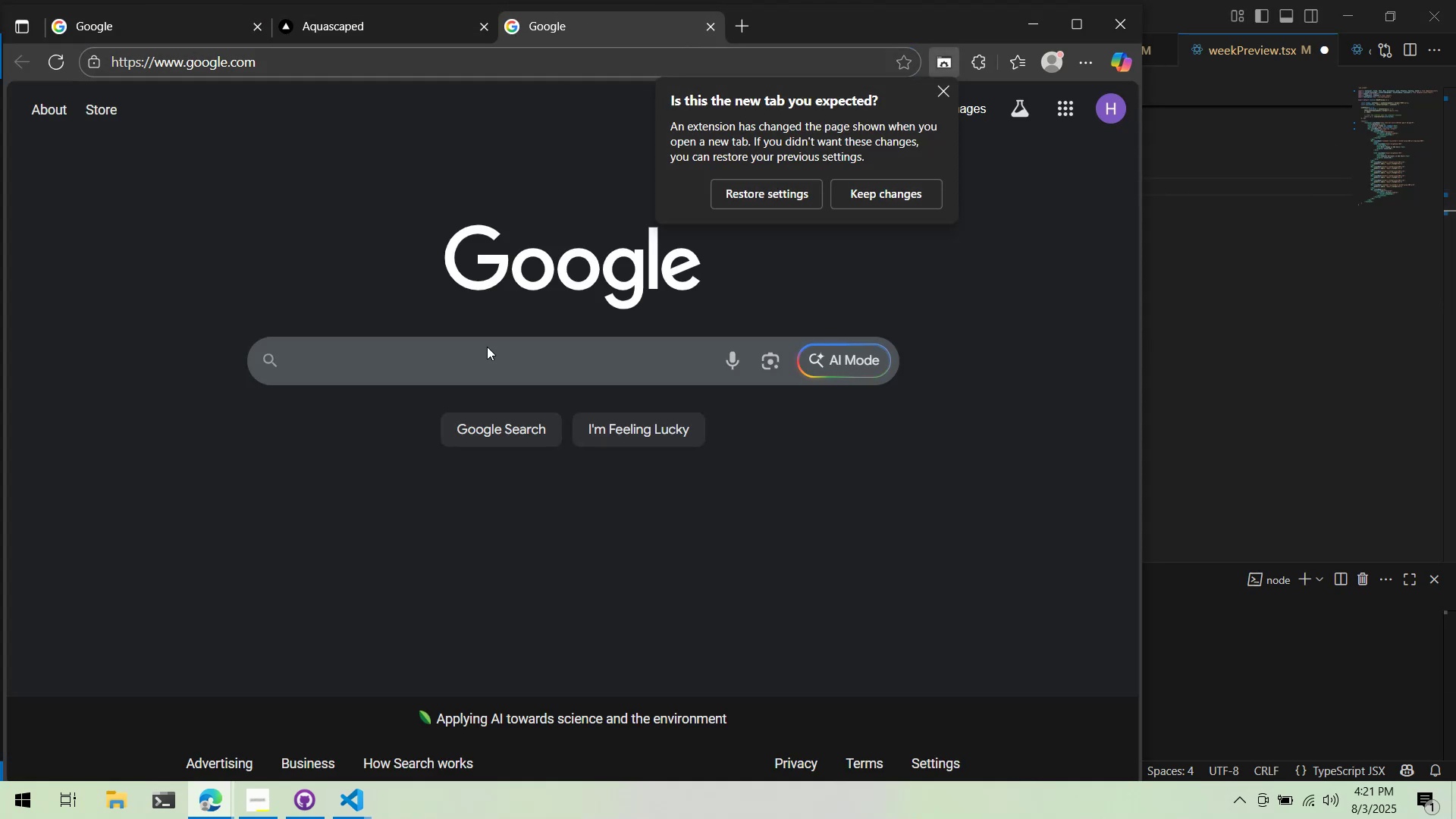 
left_click([471, 374])
 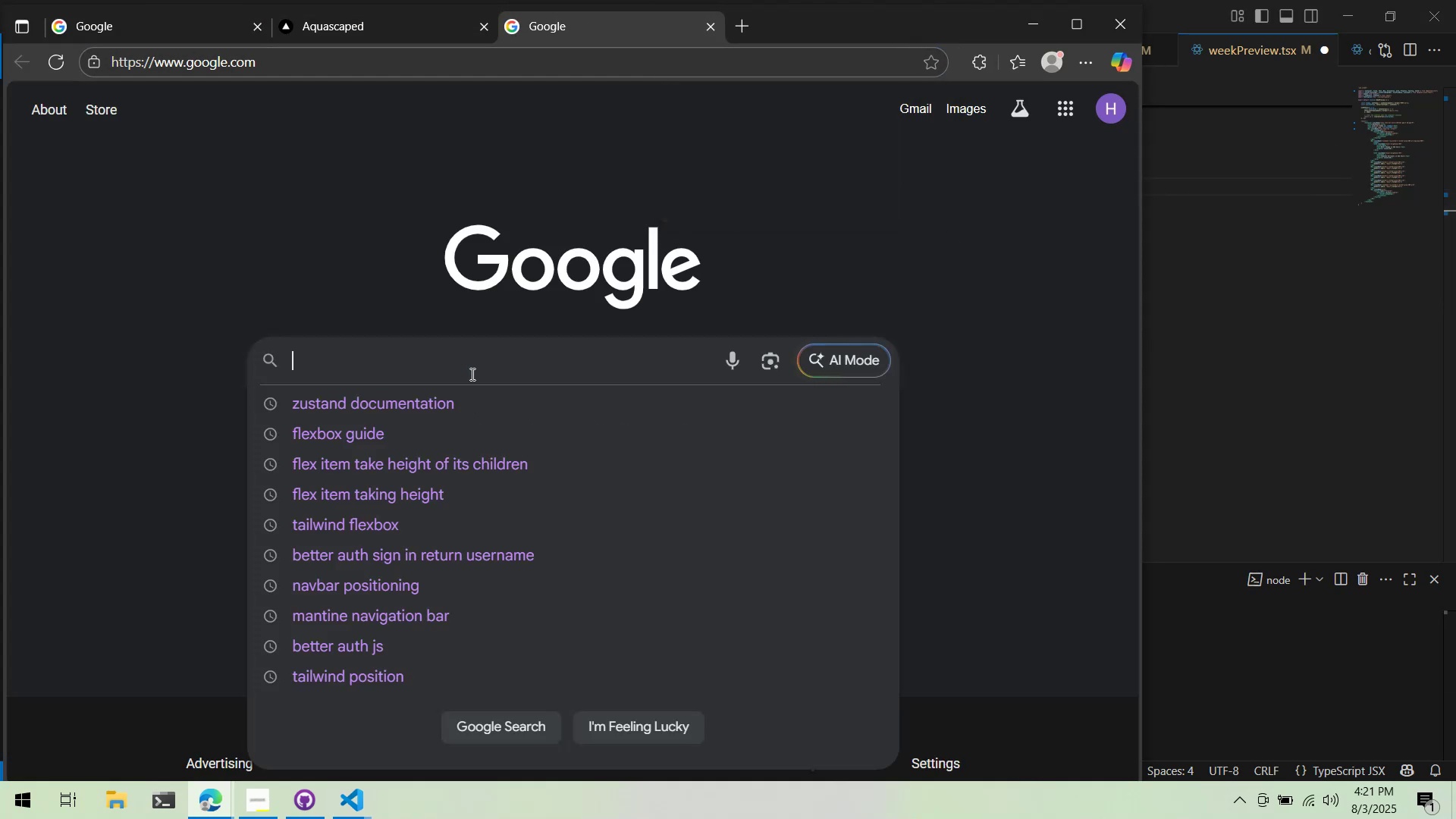 
type(better auth check )
 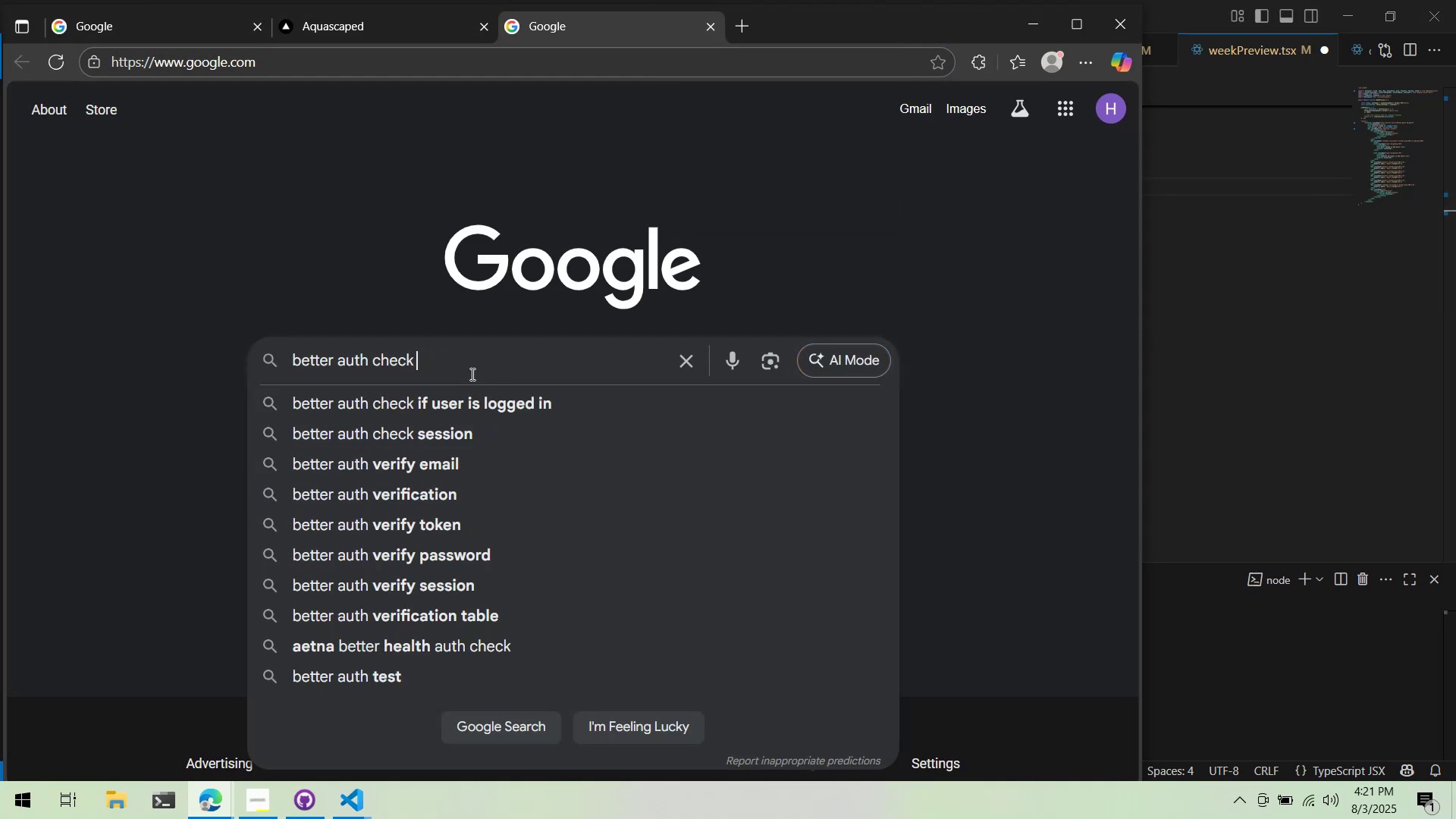 
key(Control+ControlLeft)
 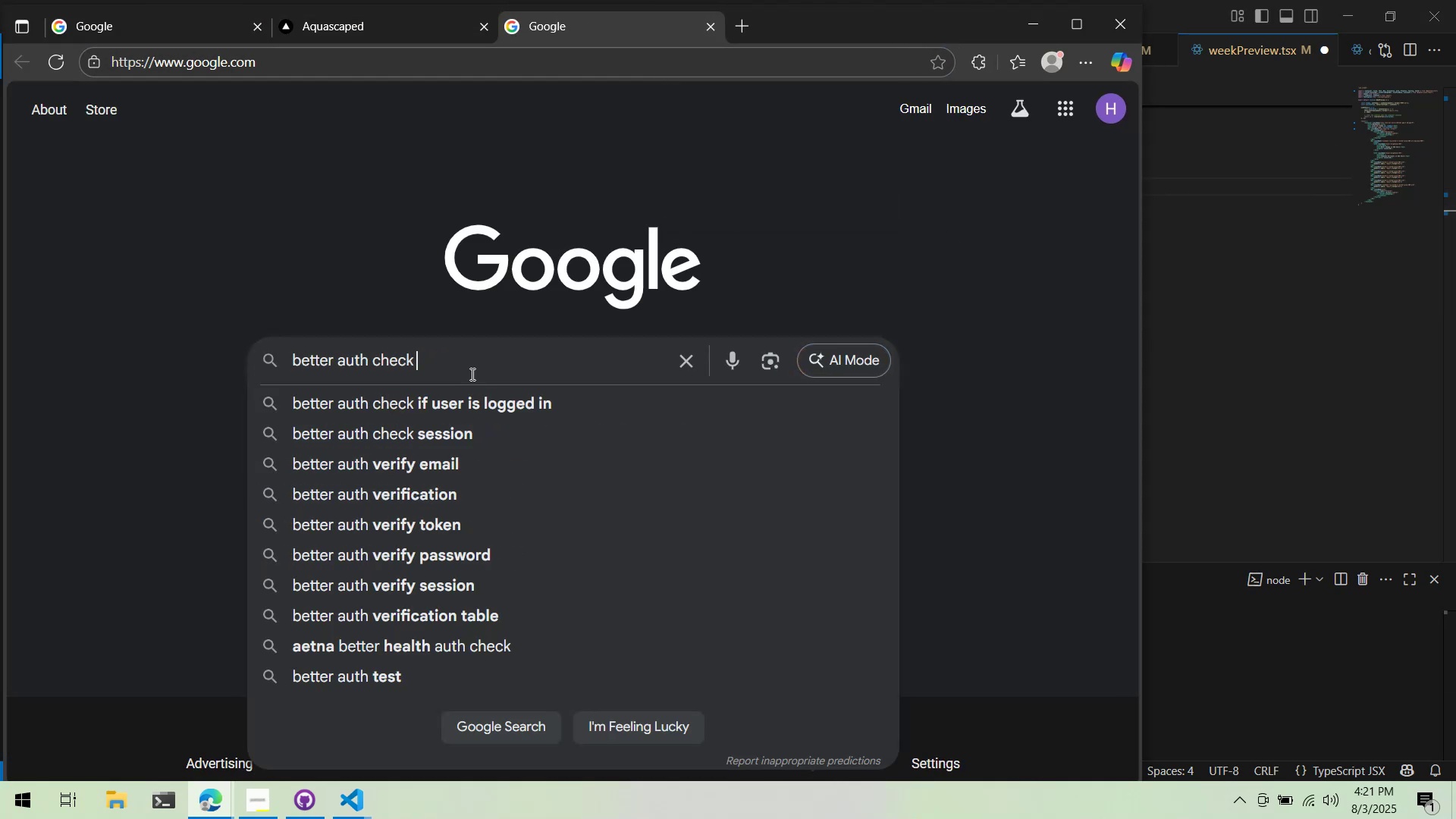 
key(Control+Backspace)
 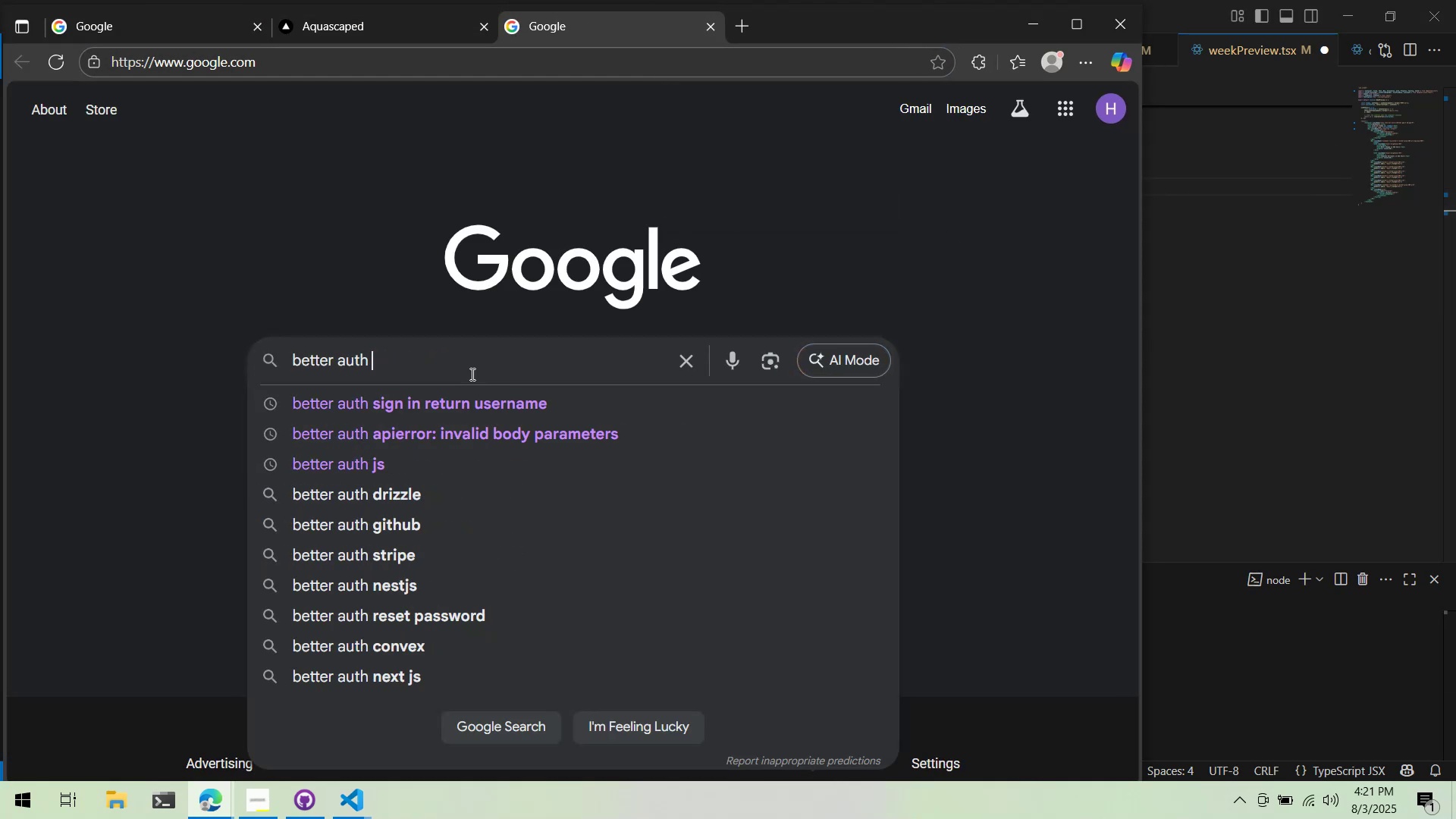 
type(cookies)
 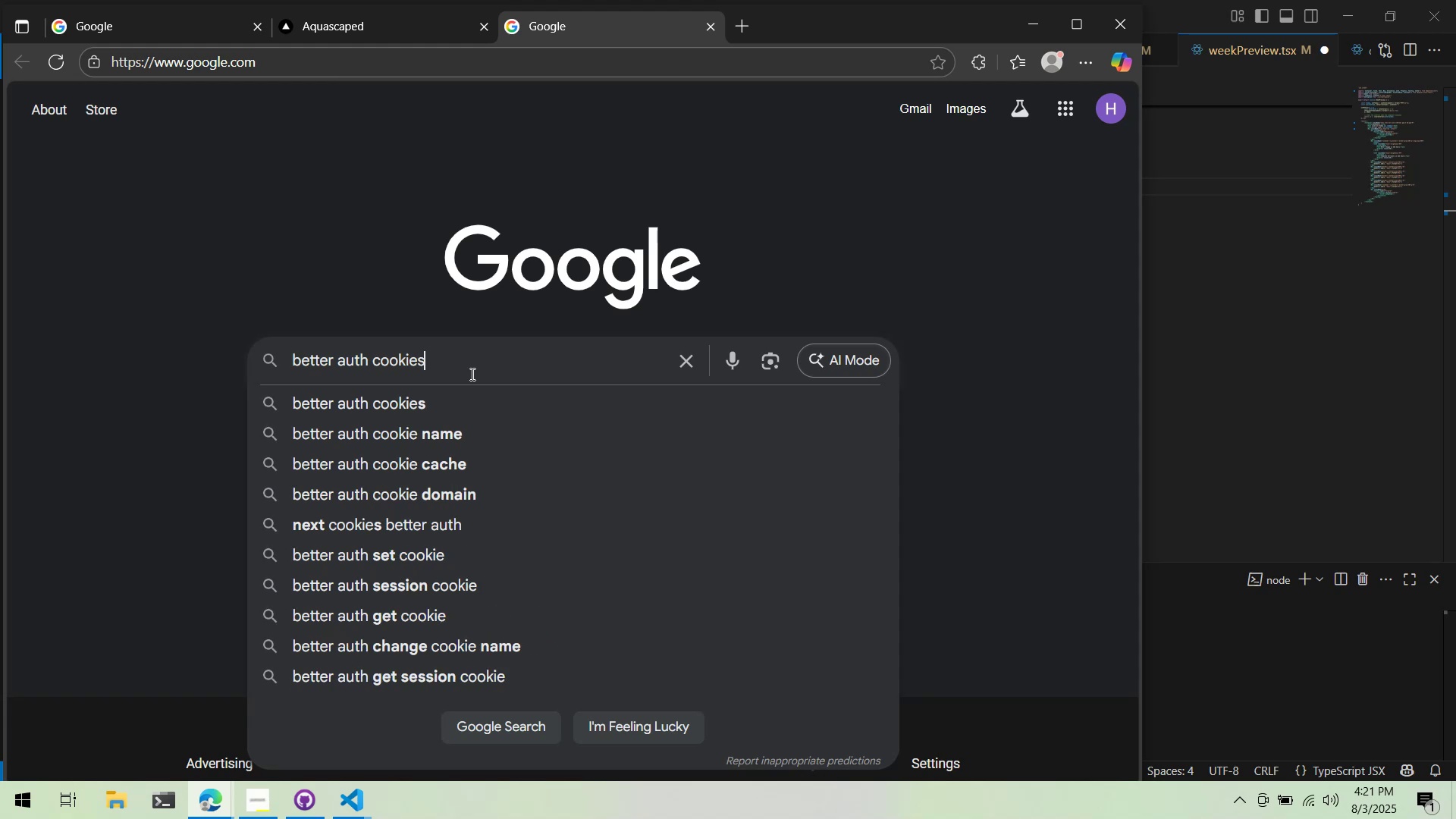 
key(Enter)
 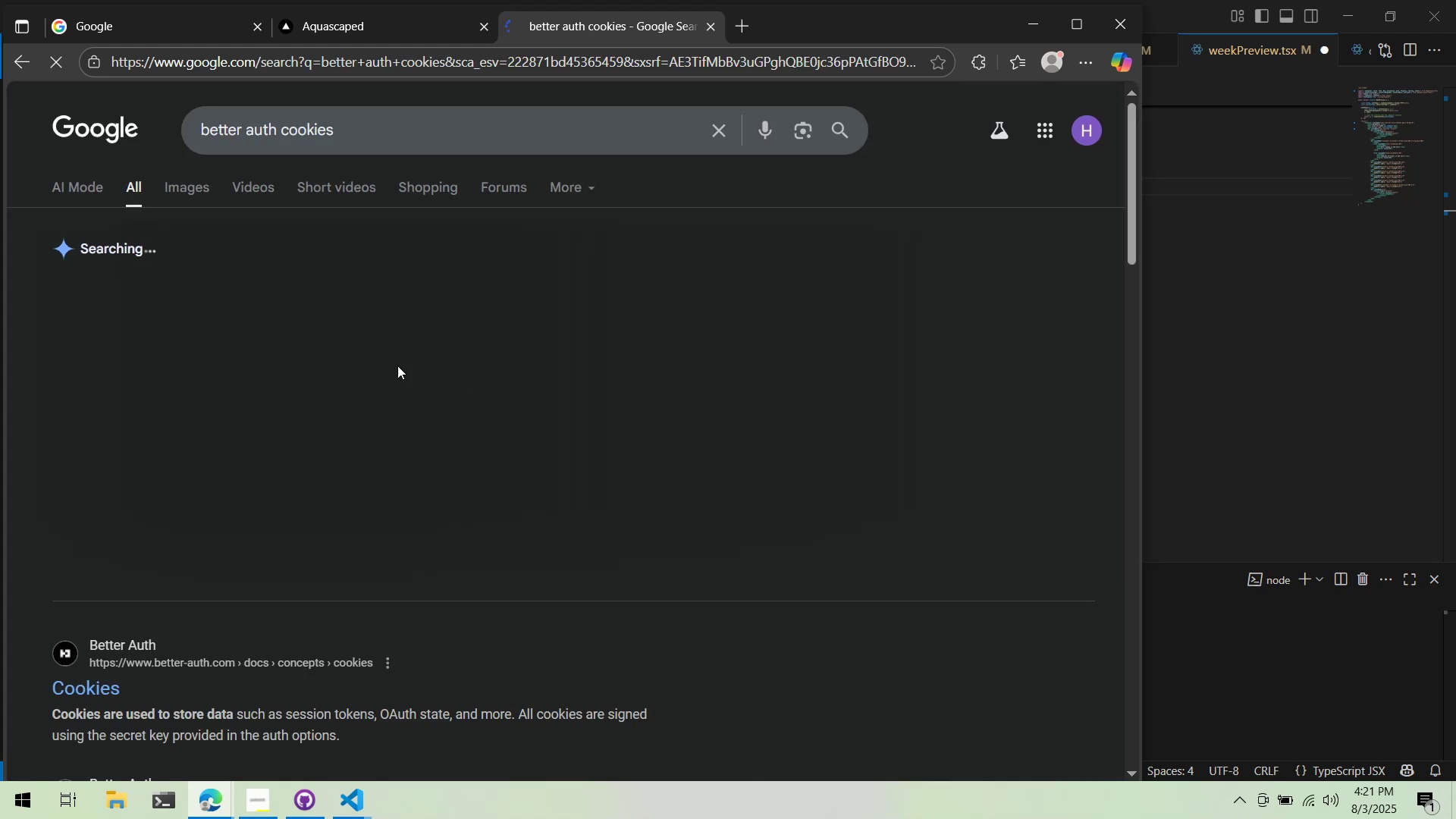 
scroll: coordinate [347, 409], scroll_direction: down, amount: 2.0
 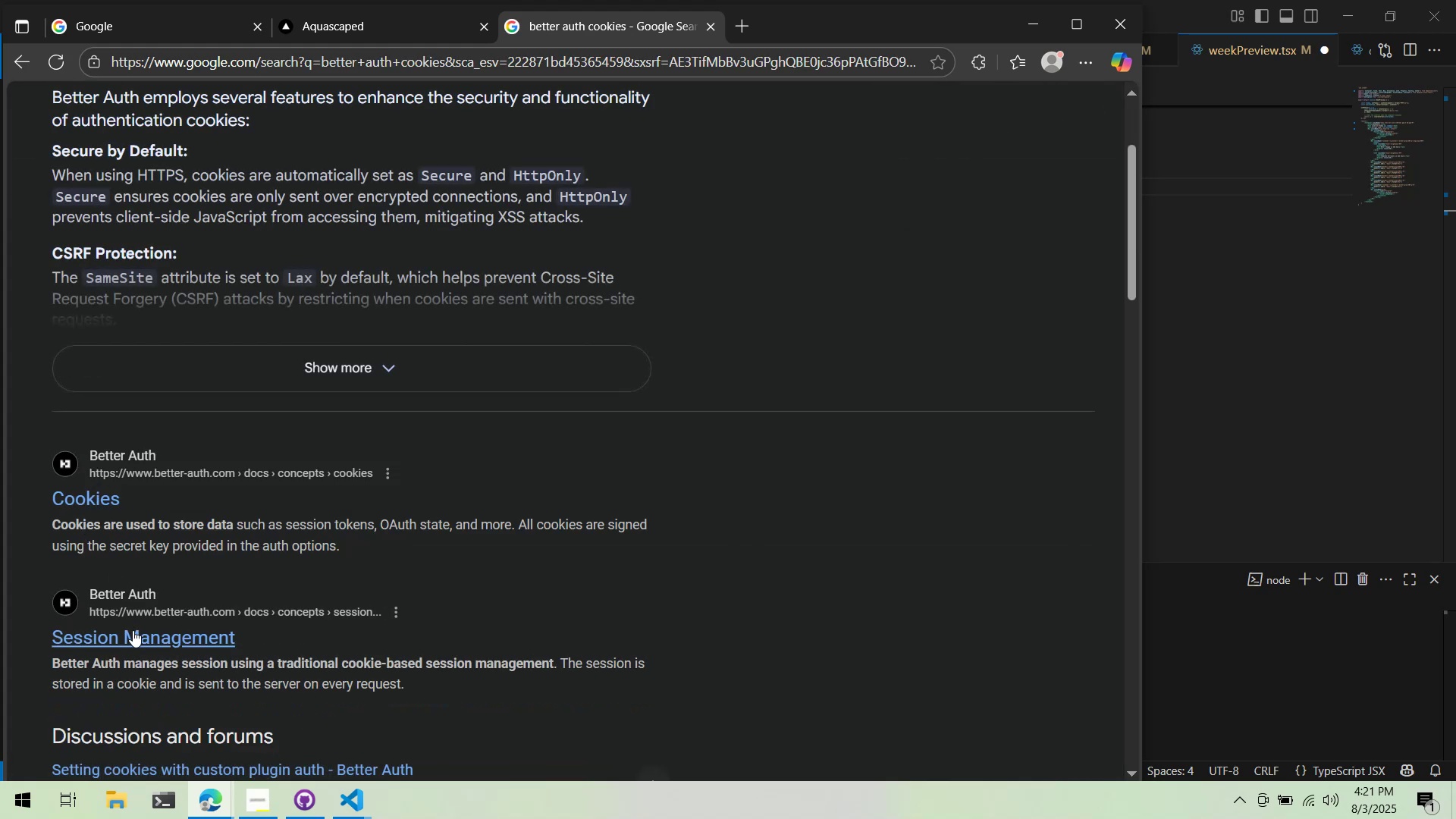 
wait(5.31)
 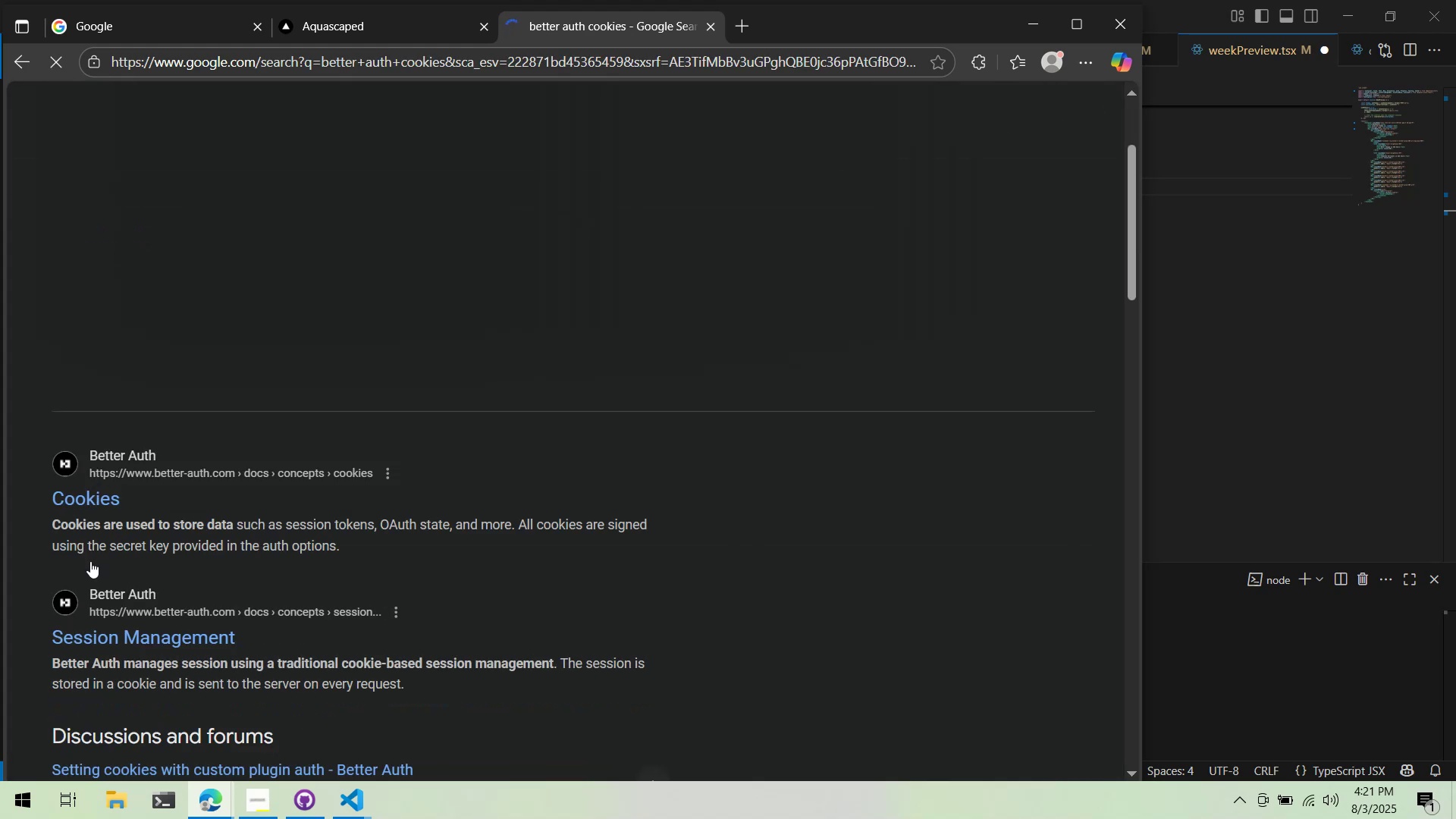 
left_click([133, 634])
 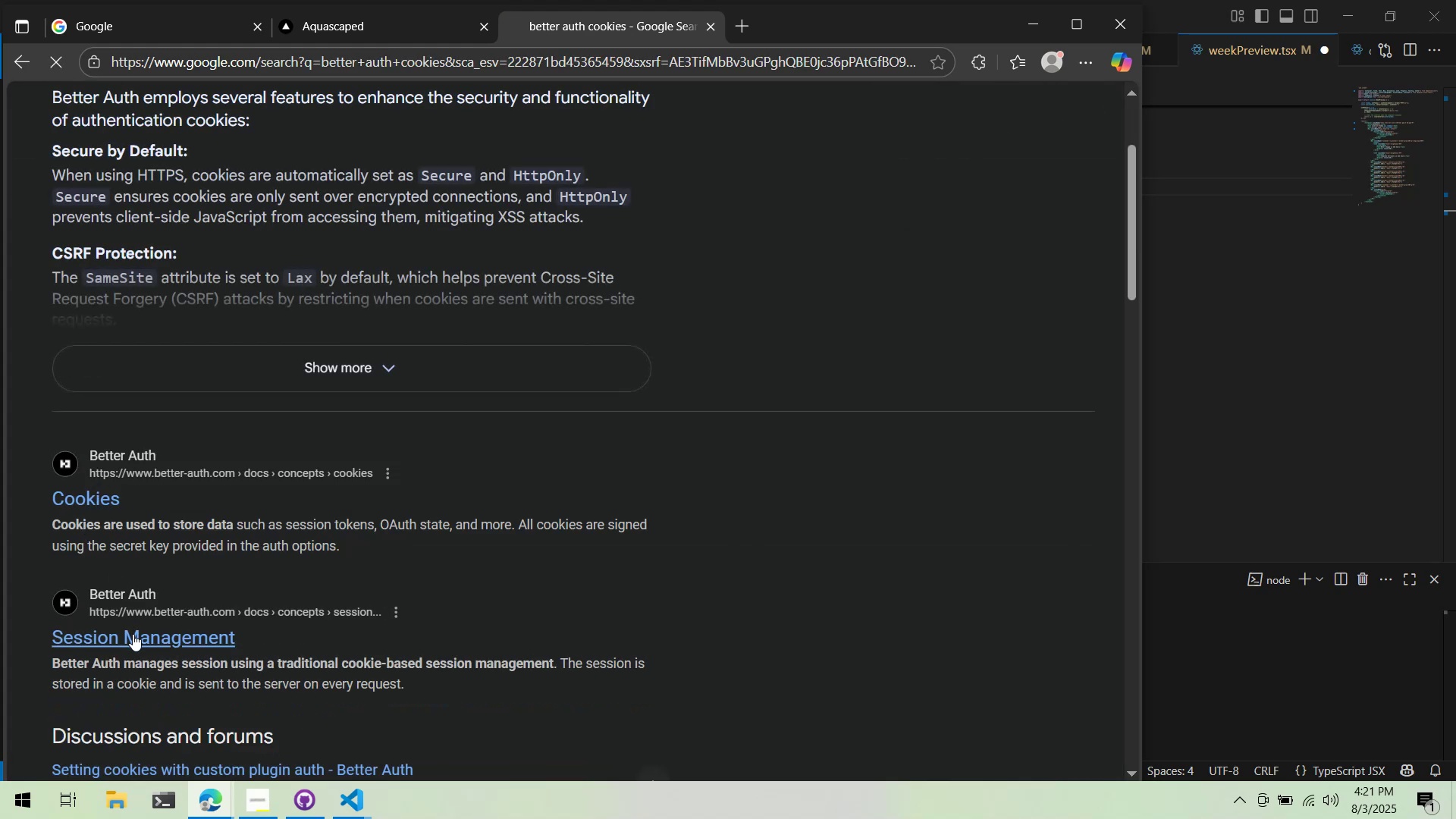 
right_click([133, 634])
 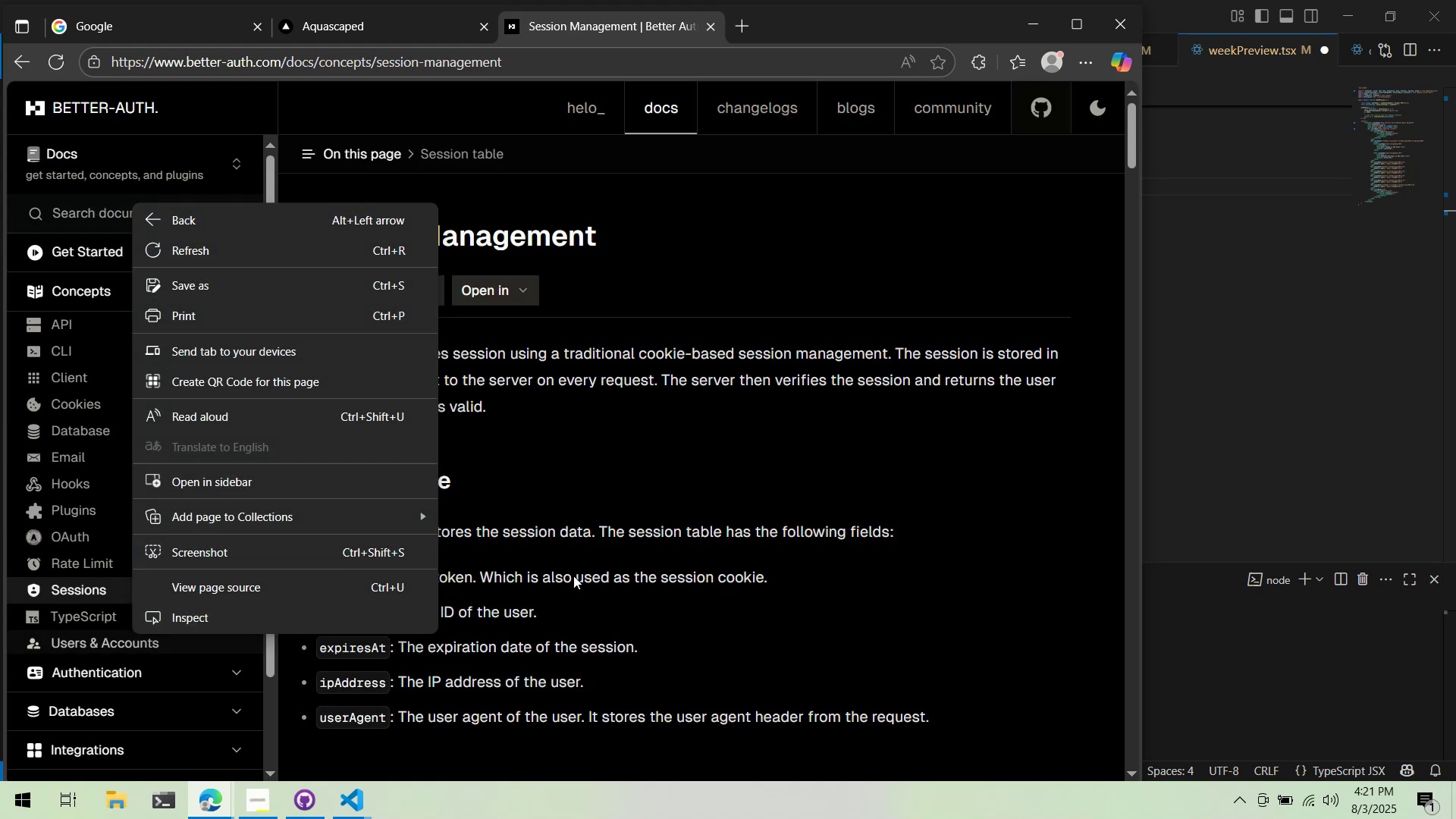 
left_click([675, 497])
 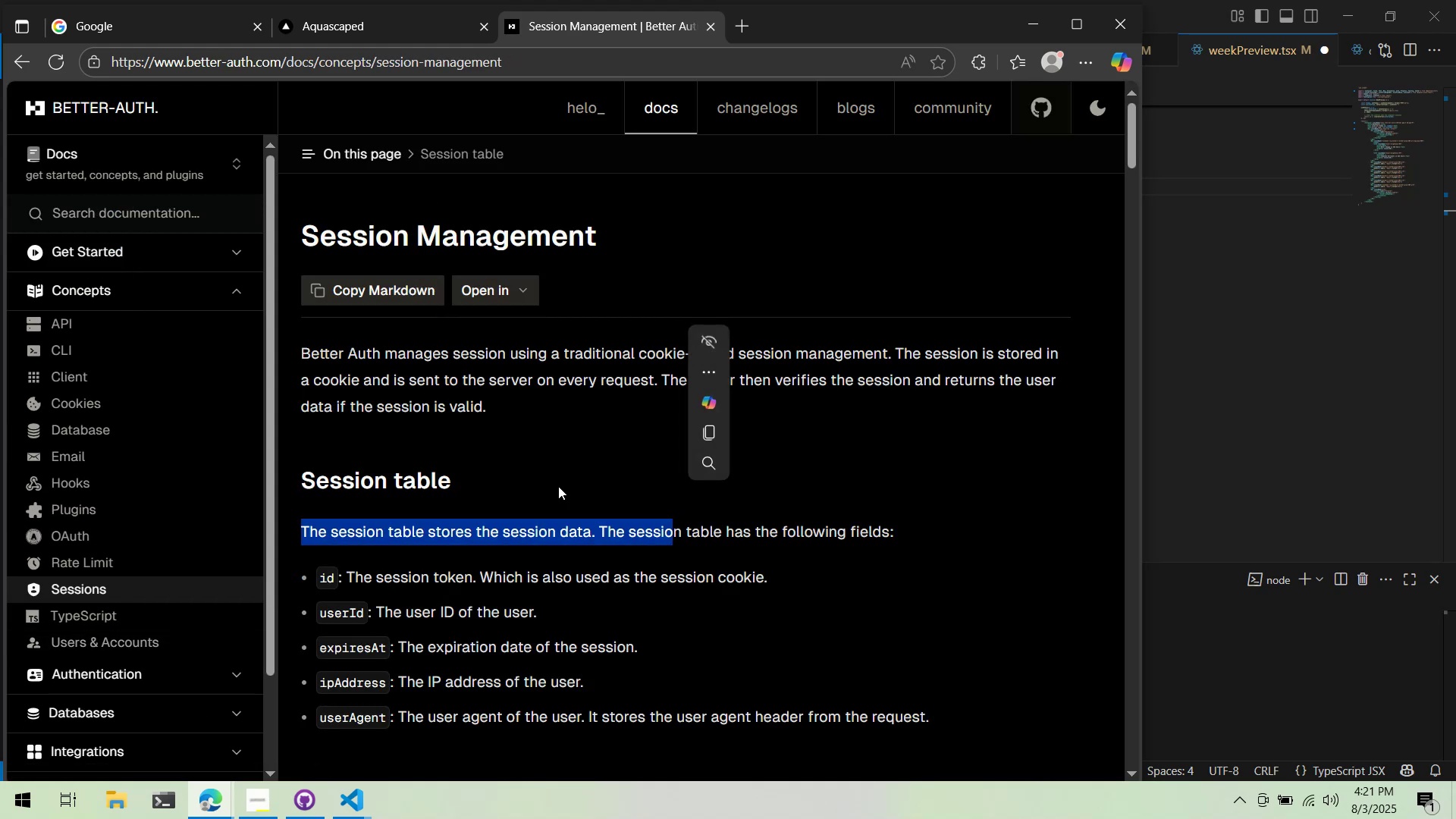 
left_click([530, 482])
 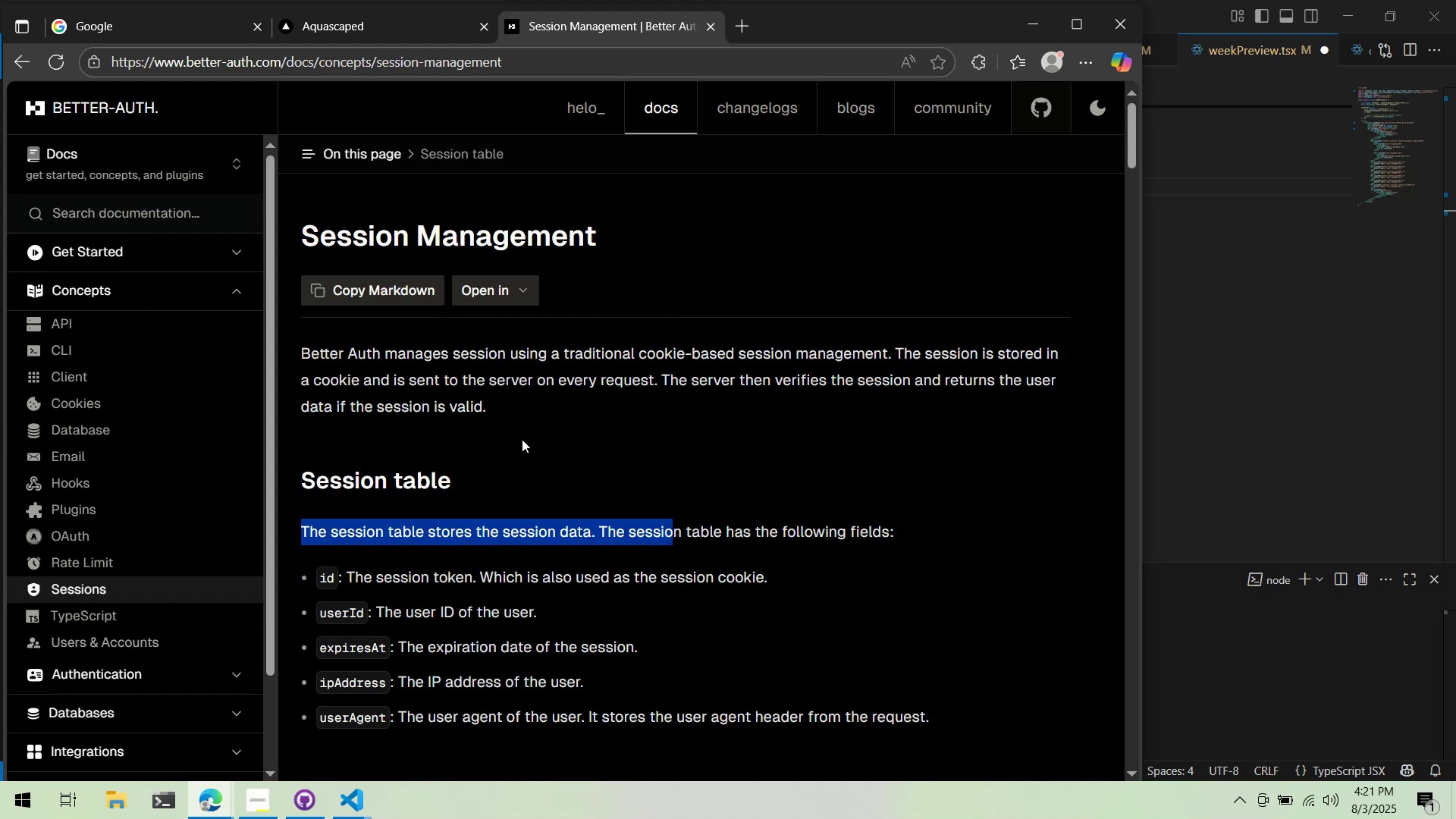 
left_click([521, 378])
 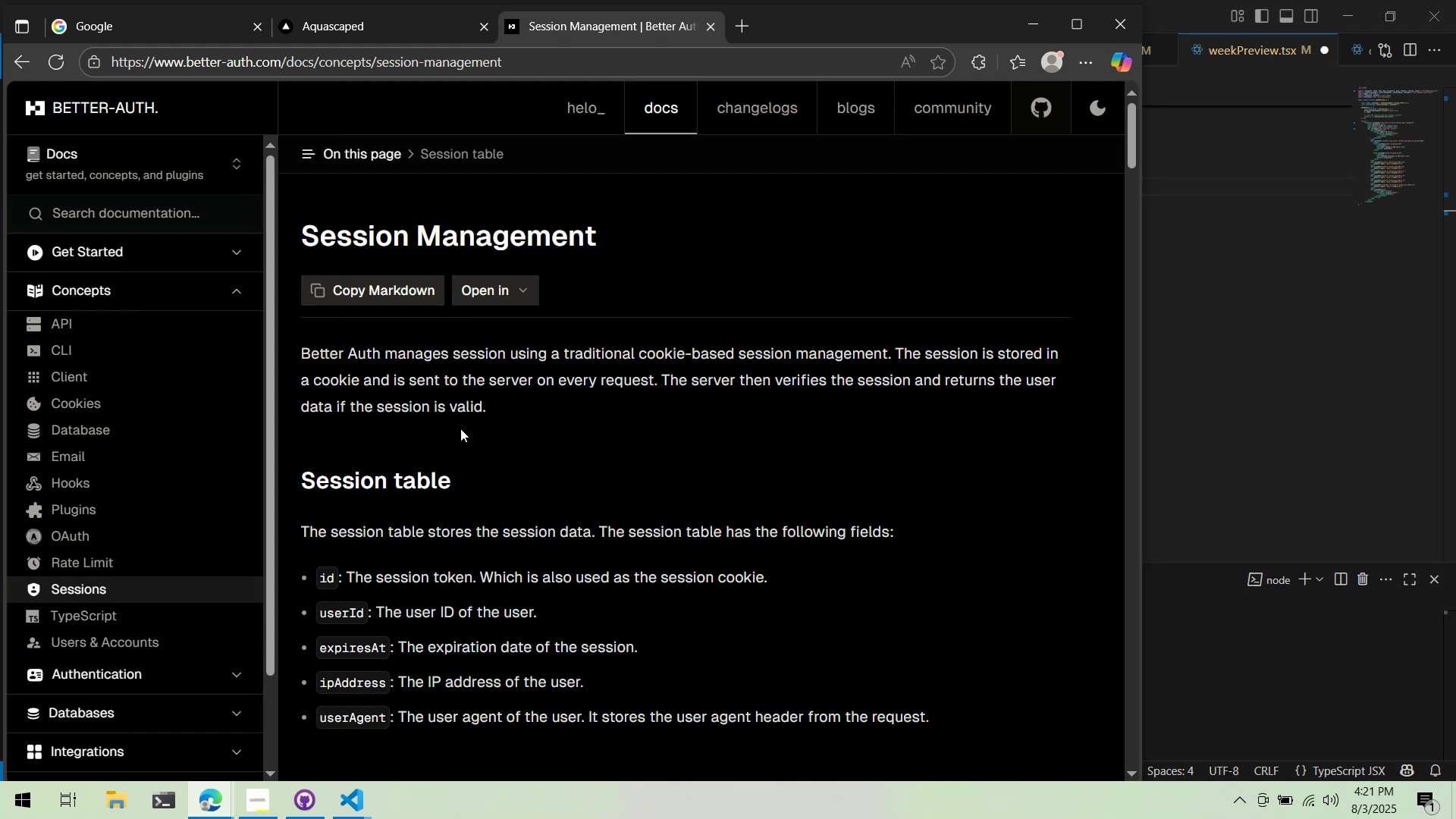 
wait(5.62)
 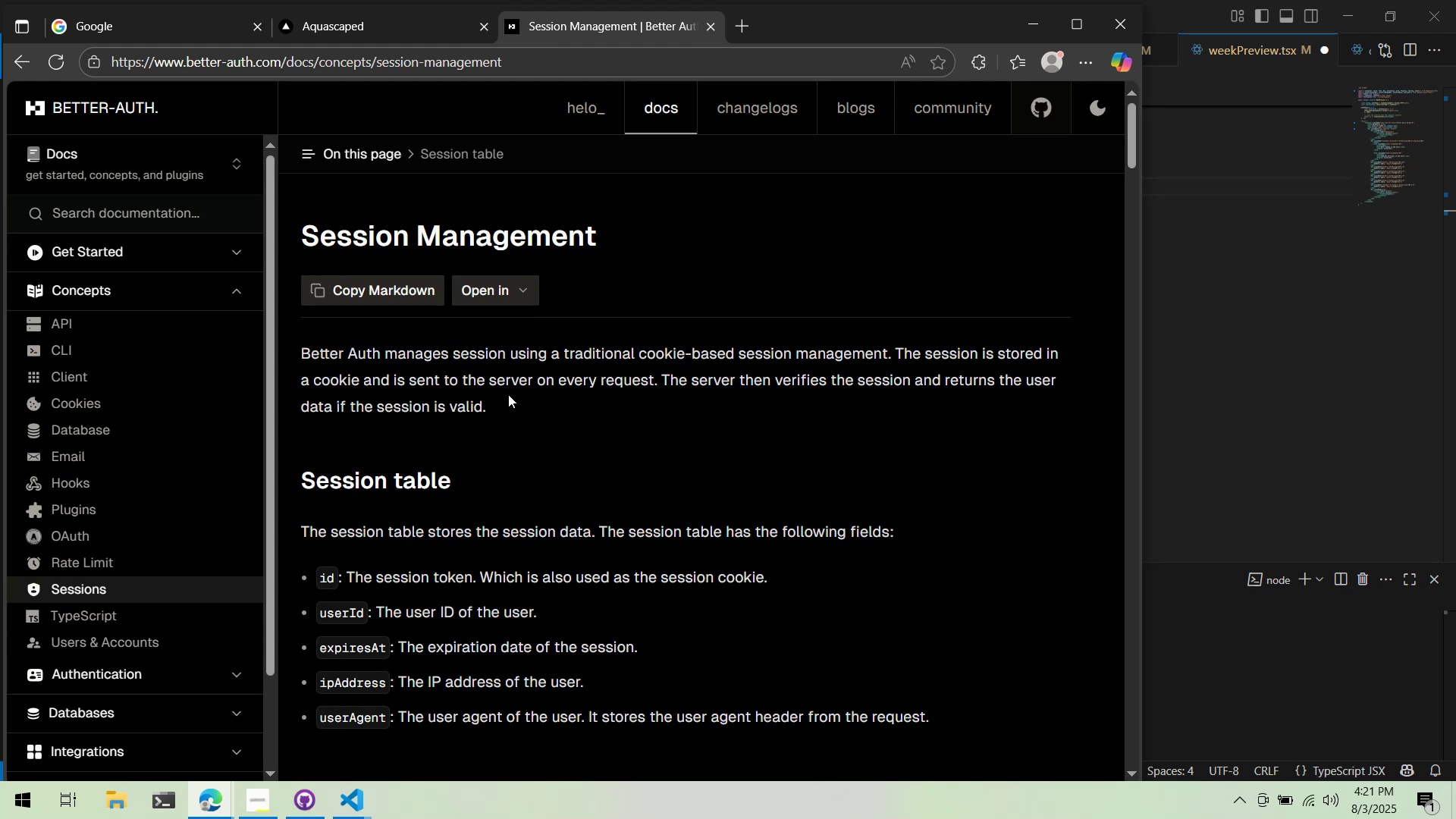 
scroll: coordinate [457, 423], scroll_direction: down, amount: 13.0
 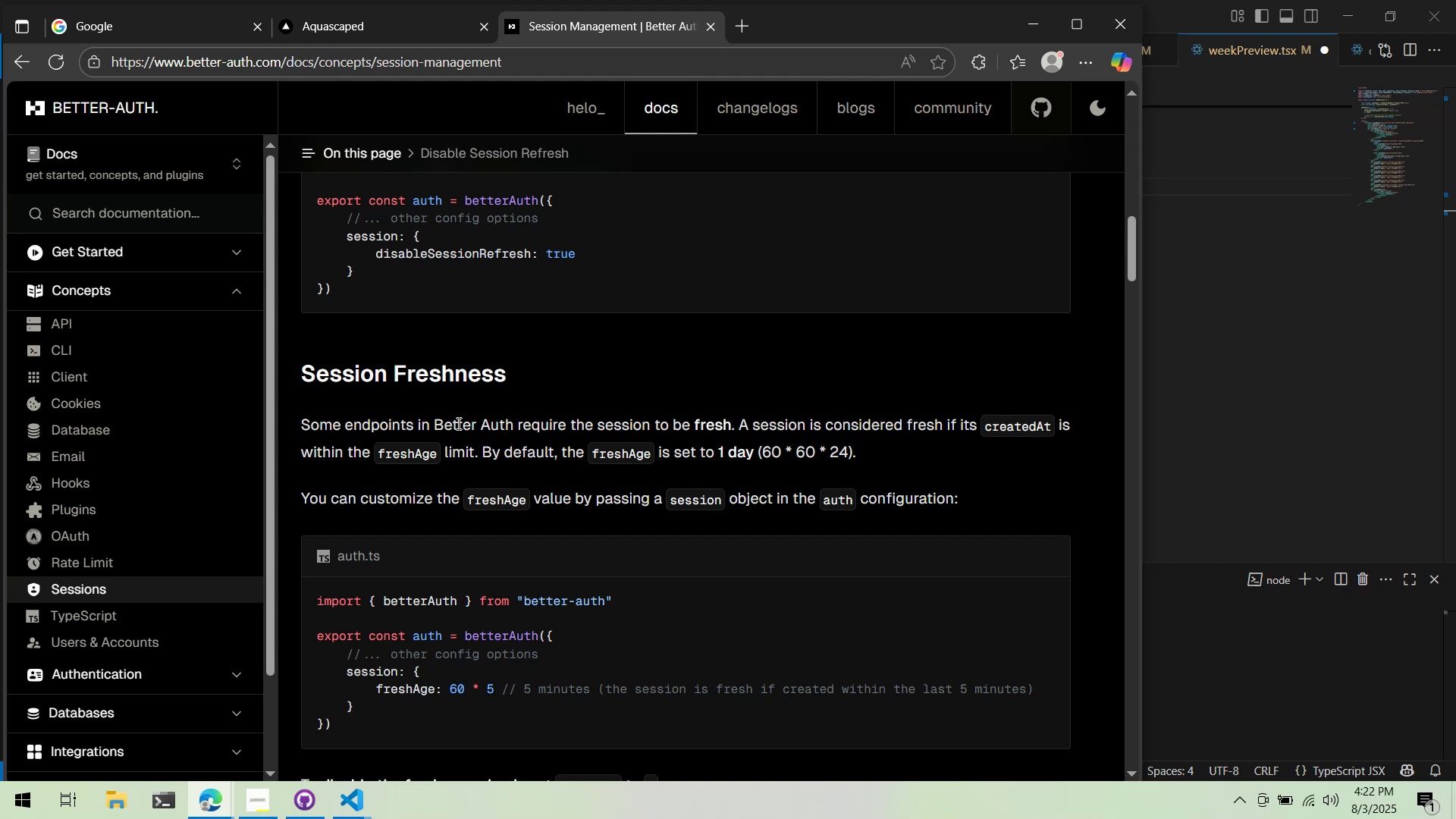 
wait(8.76)
 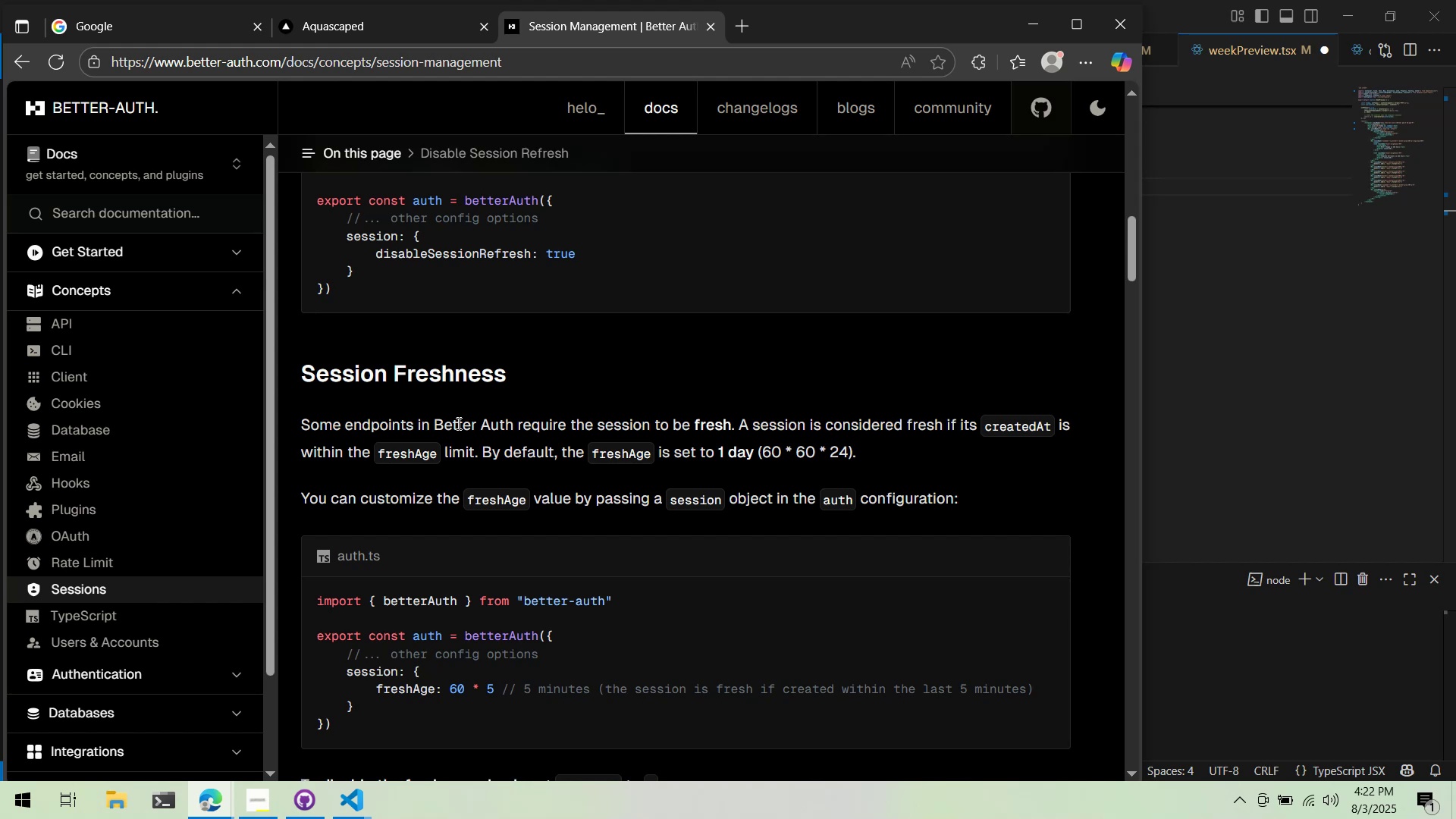 
scroll: coordinate [457, 422], scroll_direction: down, amount: 12.0
 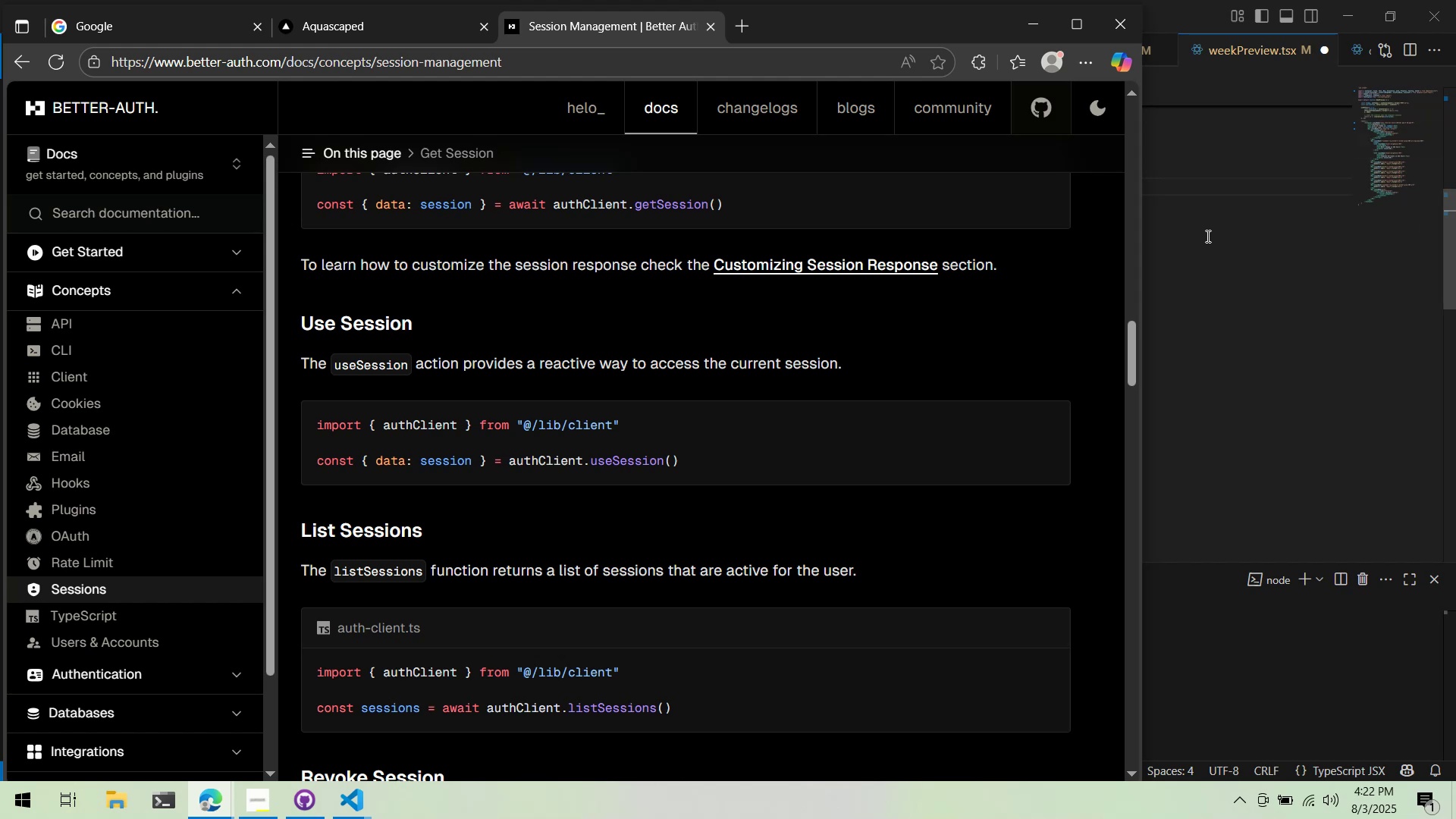 
wait(12.96)
 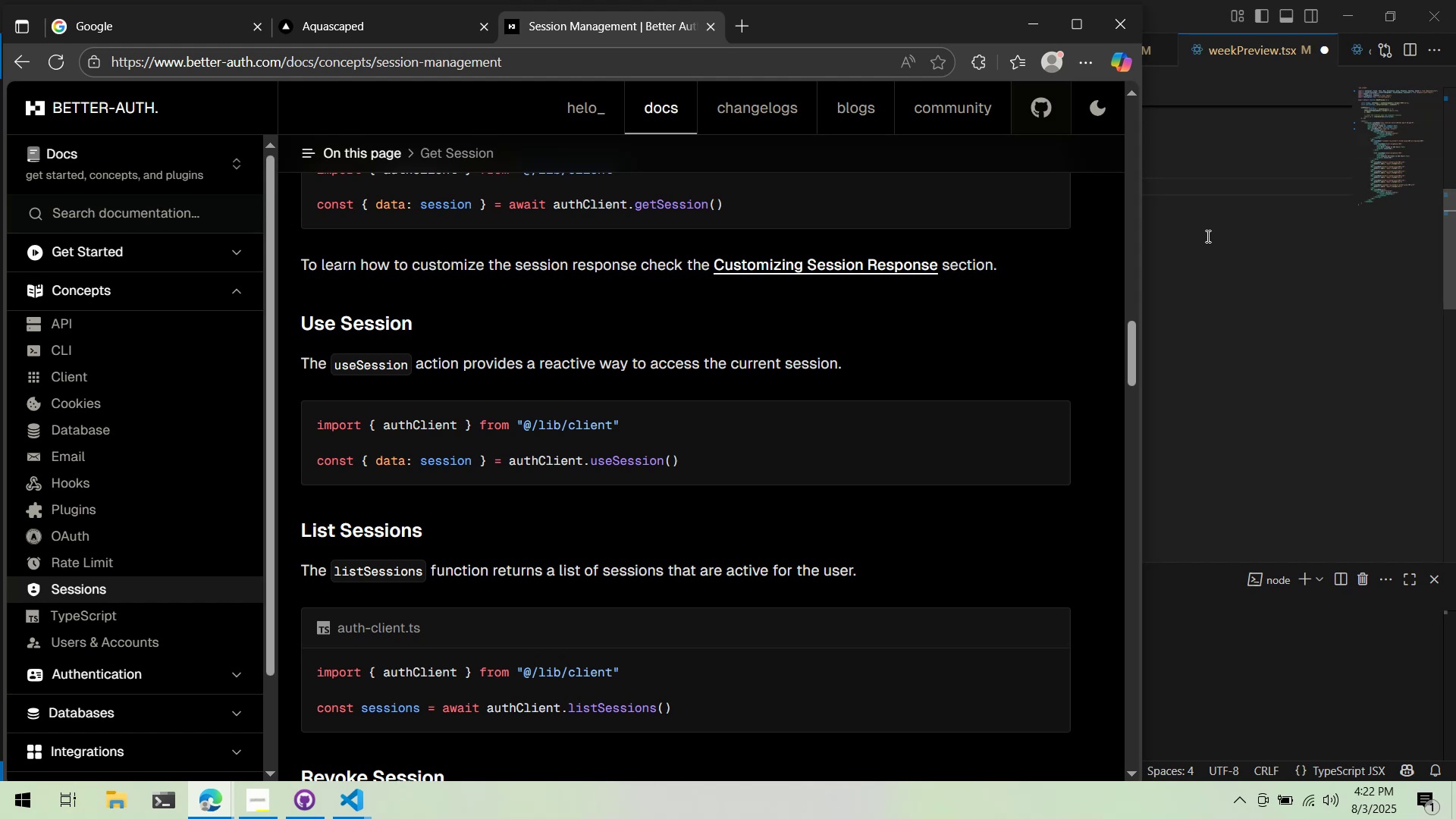 
scroll: coordinate [893, 278], scroll_direction: up, amount: 11.0
 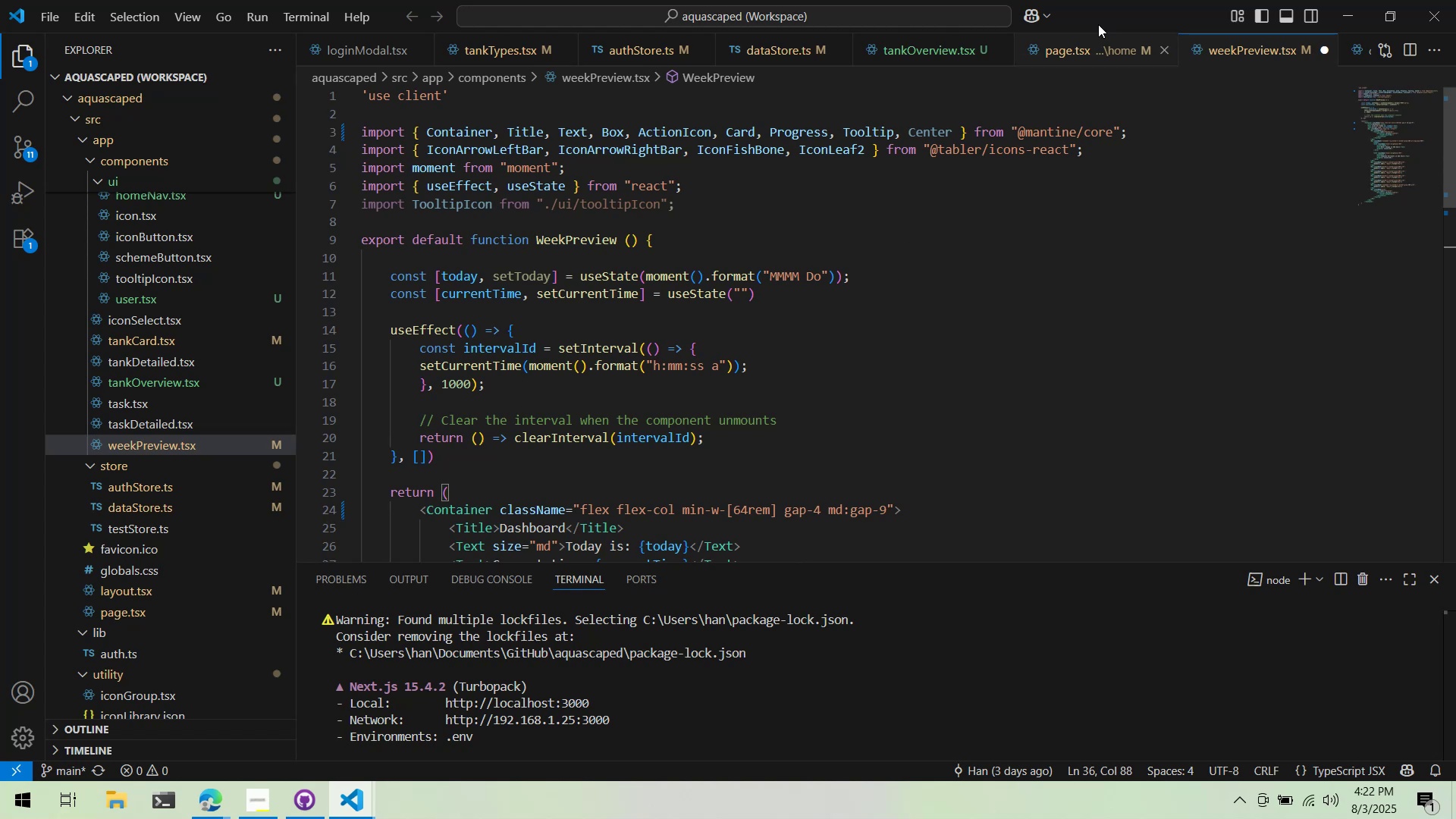 
left_click([1072, 45])
 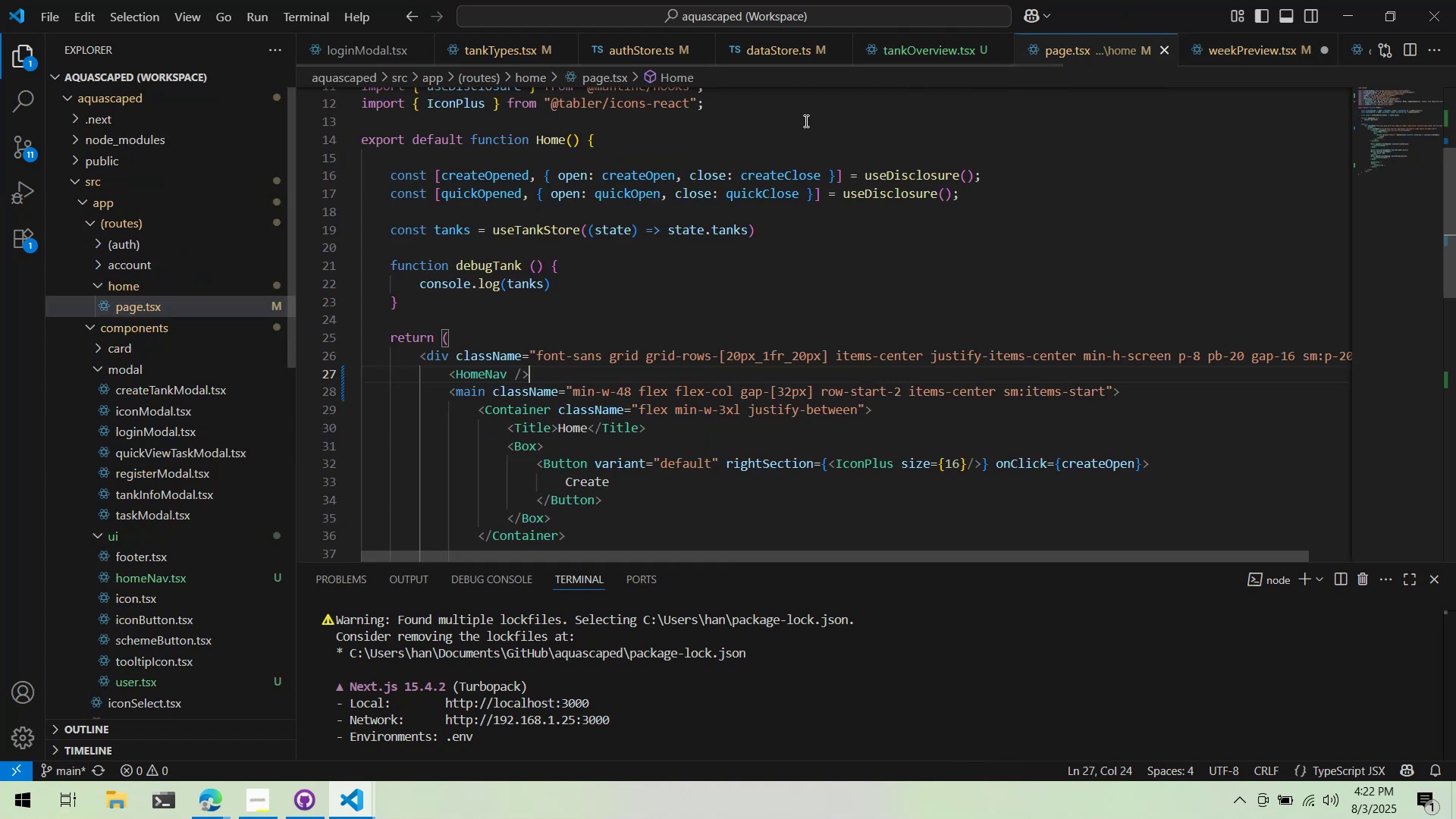 
scroll: coordinate [769, 144], scroll_direction: up, amount: 8.0
 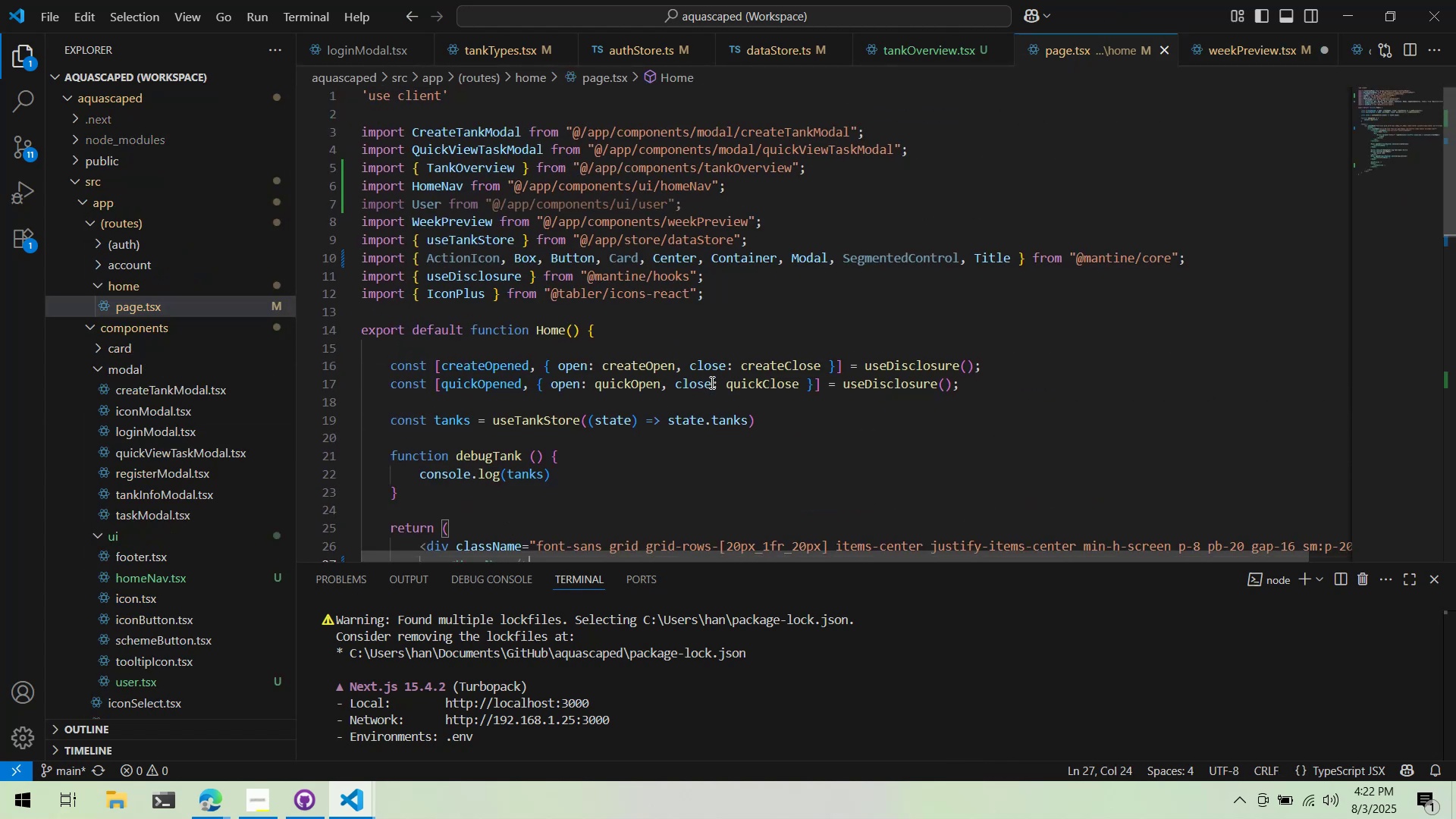 
scroll: coordinate [711, 382], scroll_direction: down, amount: 1.0
 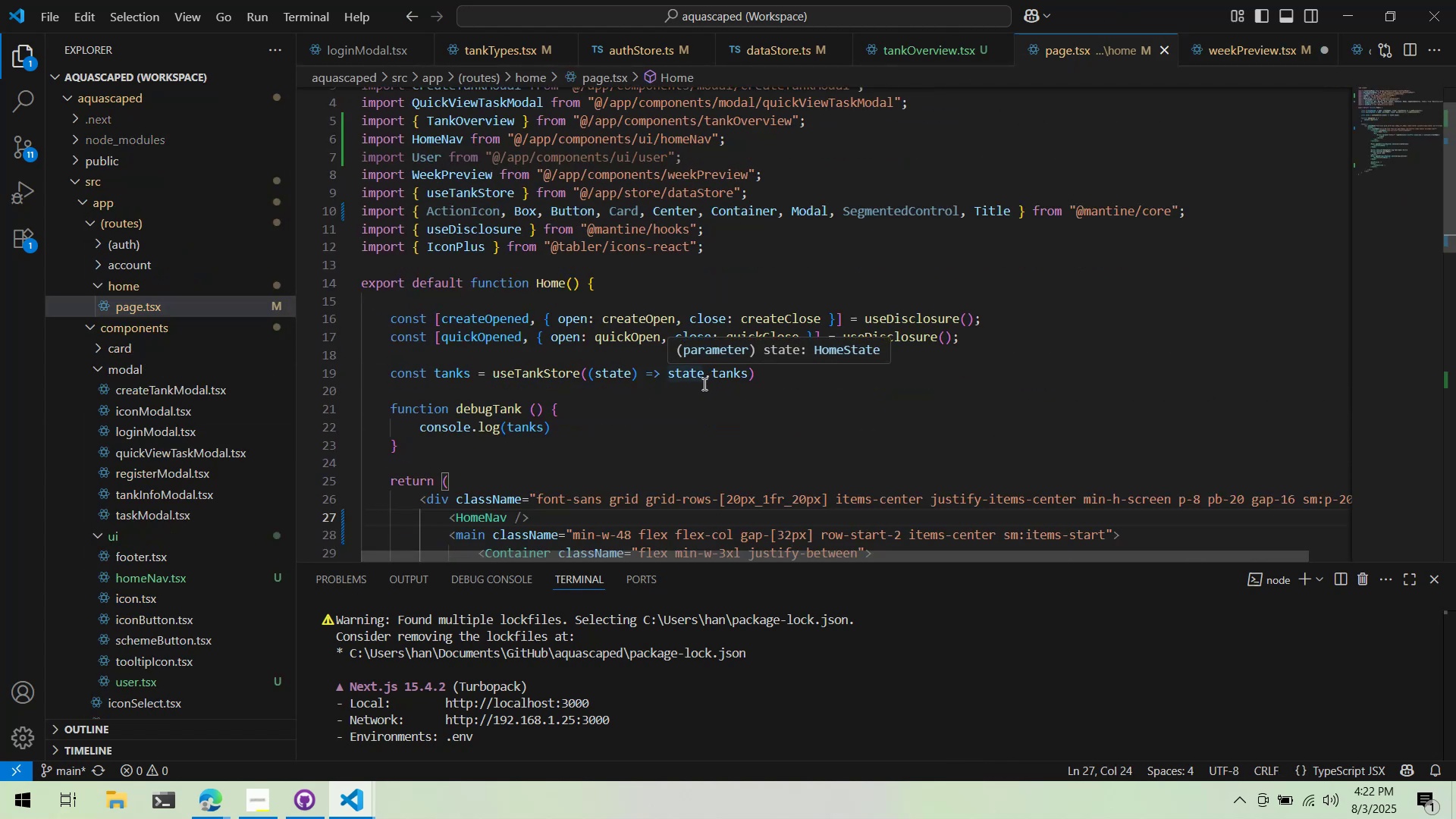 
left_click([704, 395])
 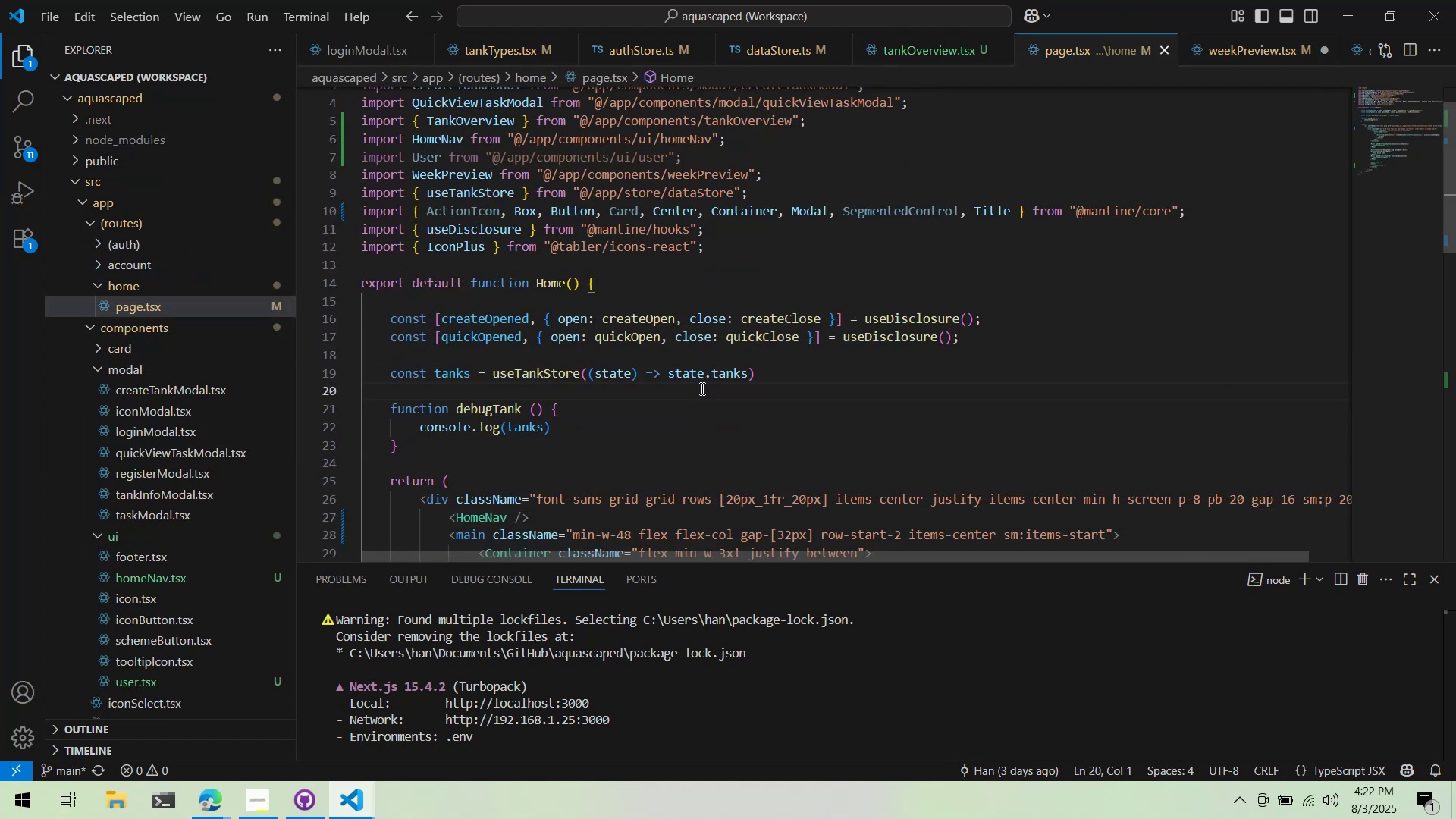 
key(Enter)
 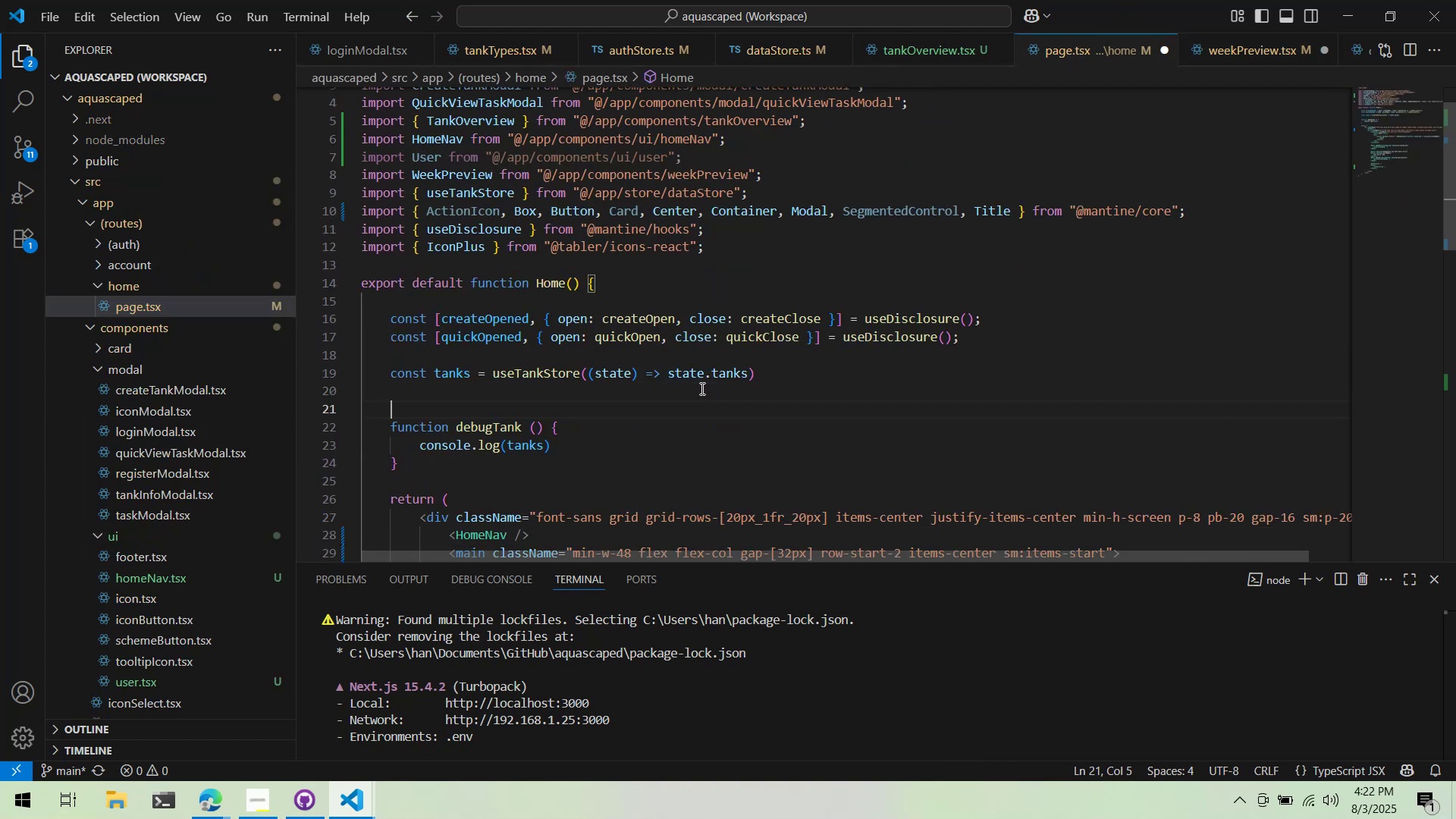 
key(Enter)
 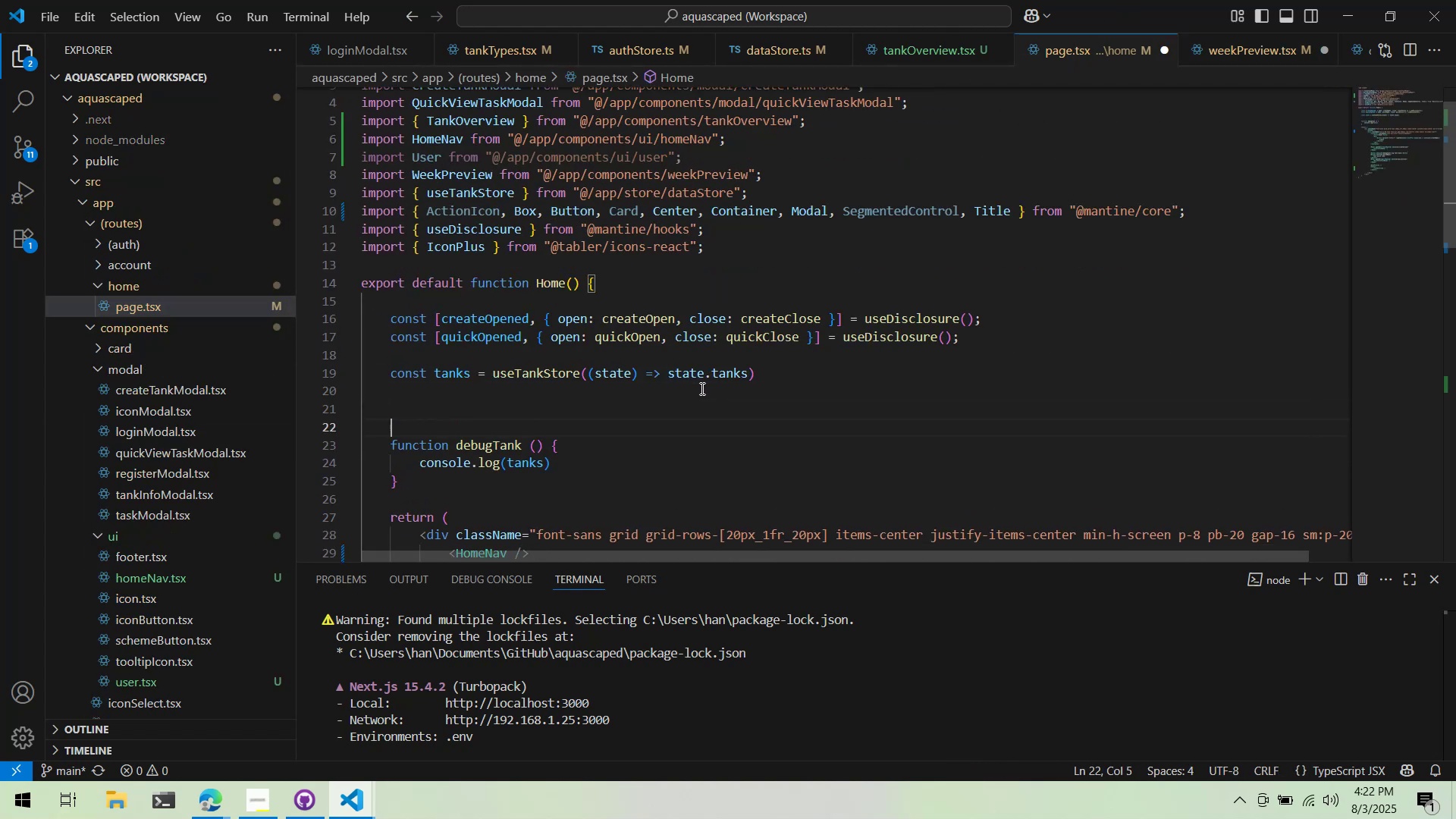 
key(Tab)
 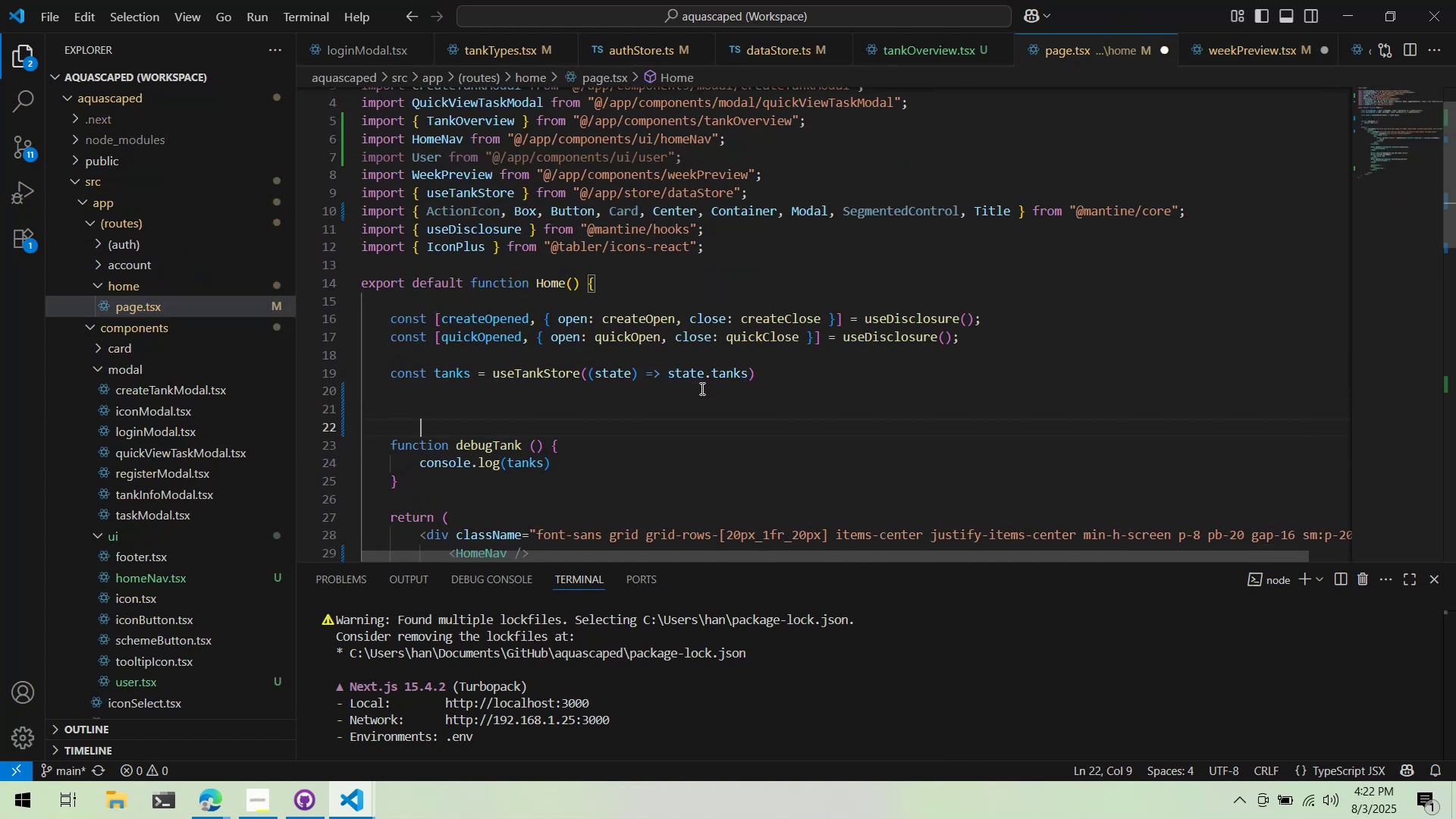 
key(ArrowUp)
 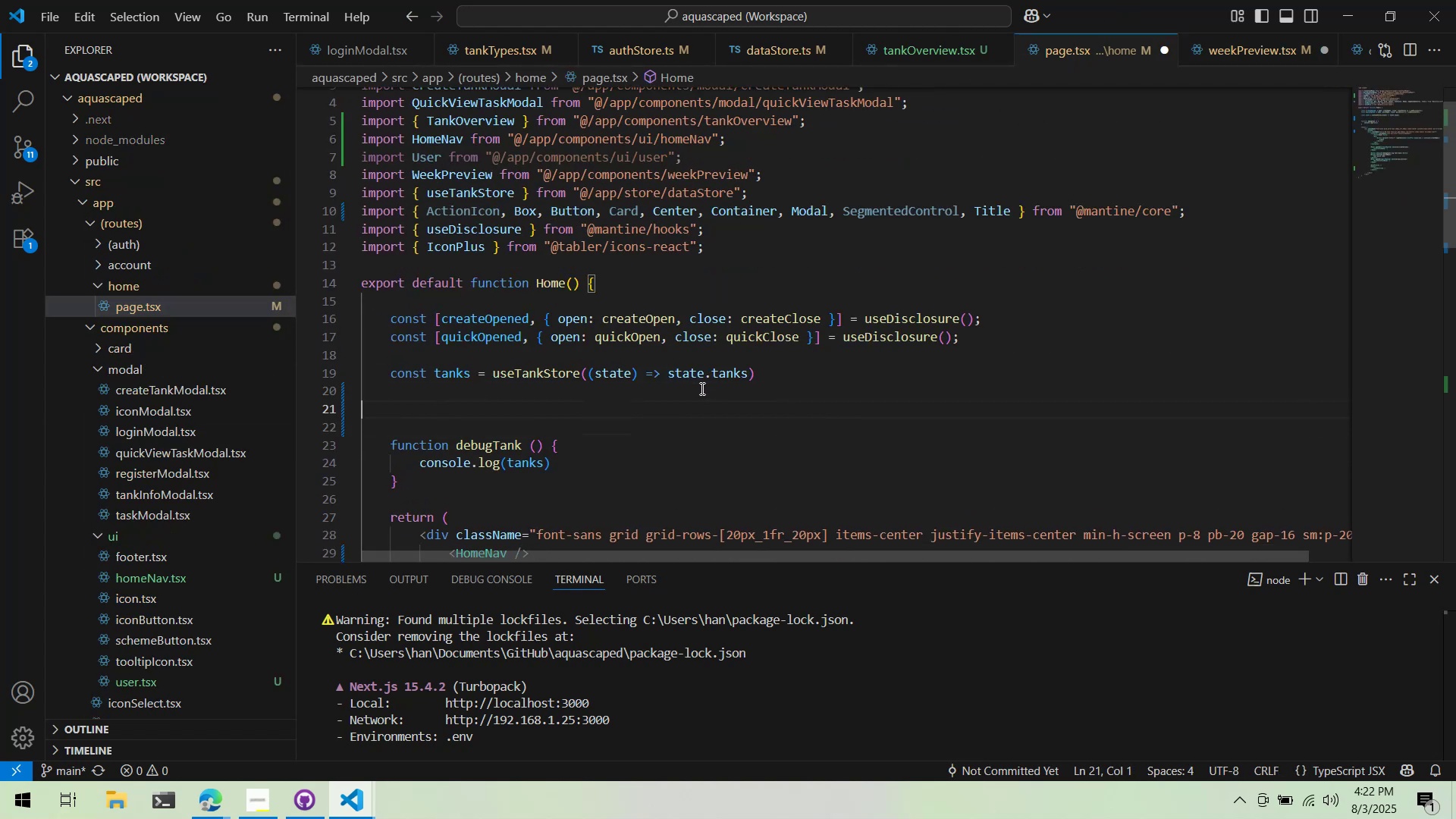 
key(Tab)
type(useEffect)
 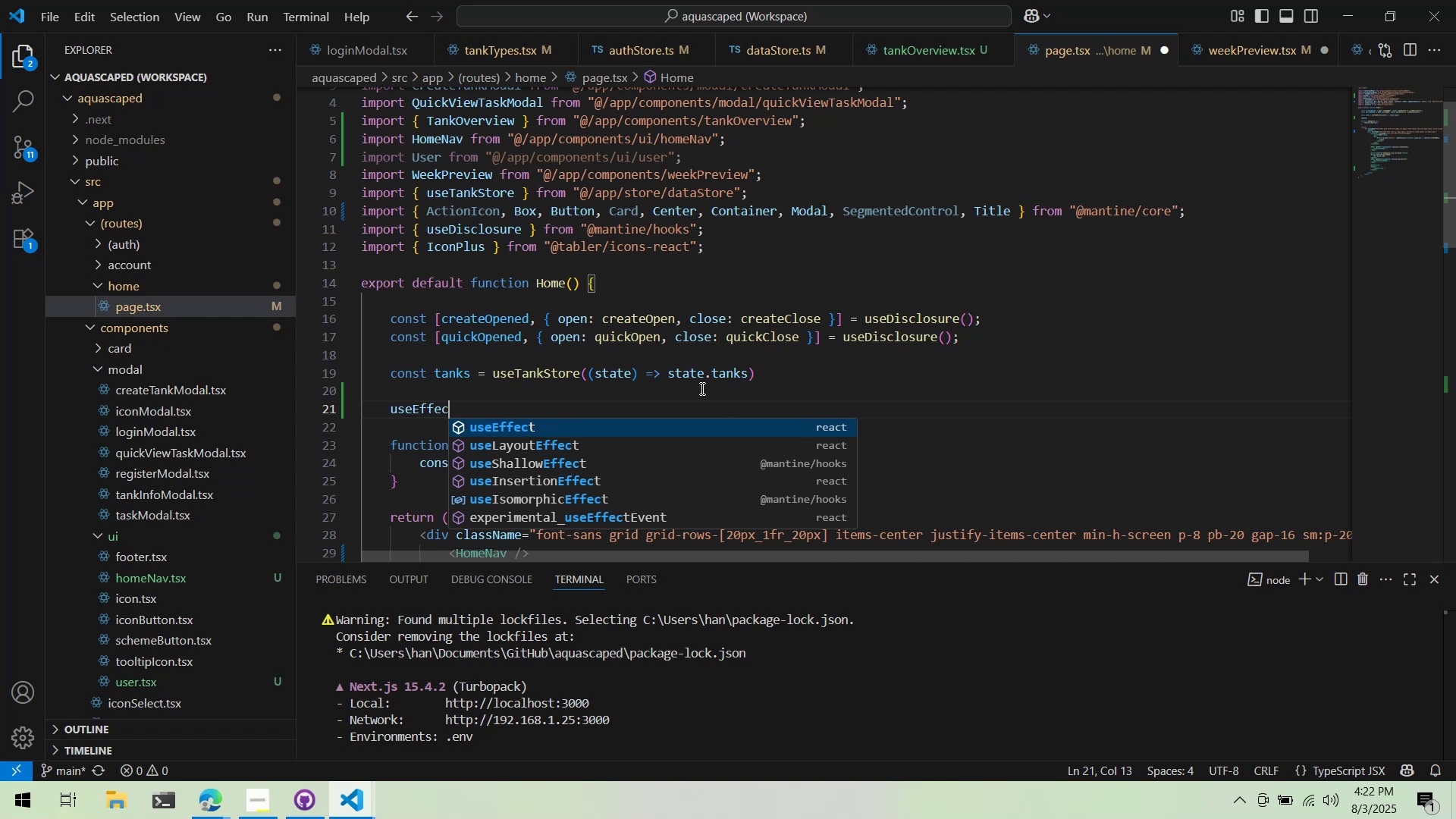 
key(Enter)
 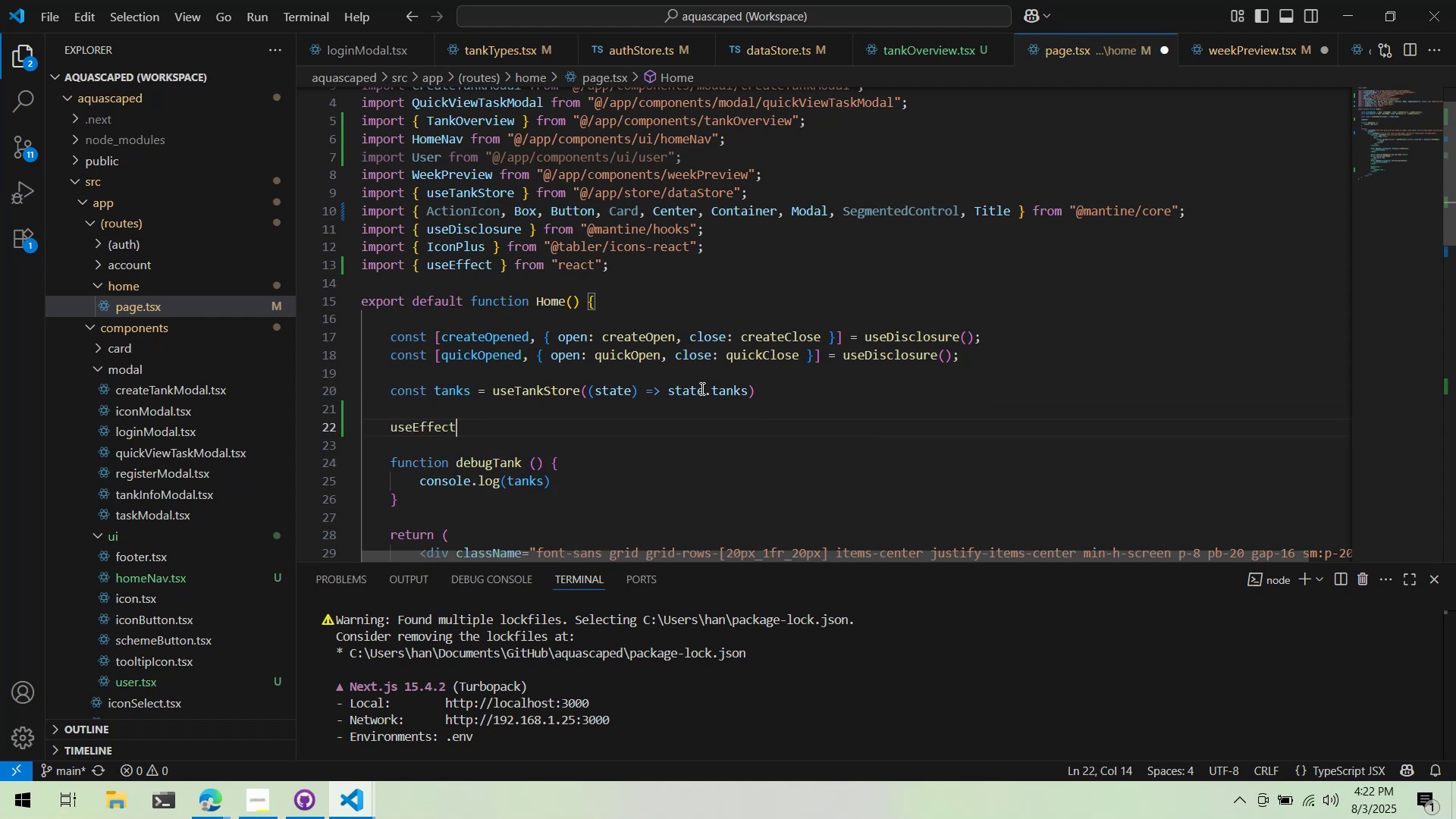 
type((() +>)
key(Backspace)
key(Backspace)
type(=> {}, [])
 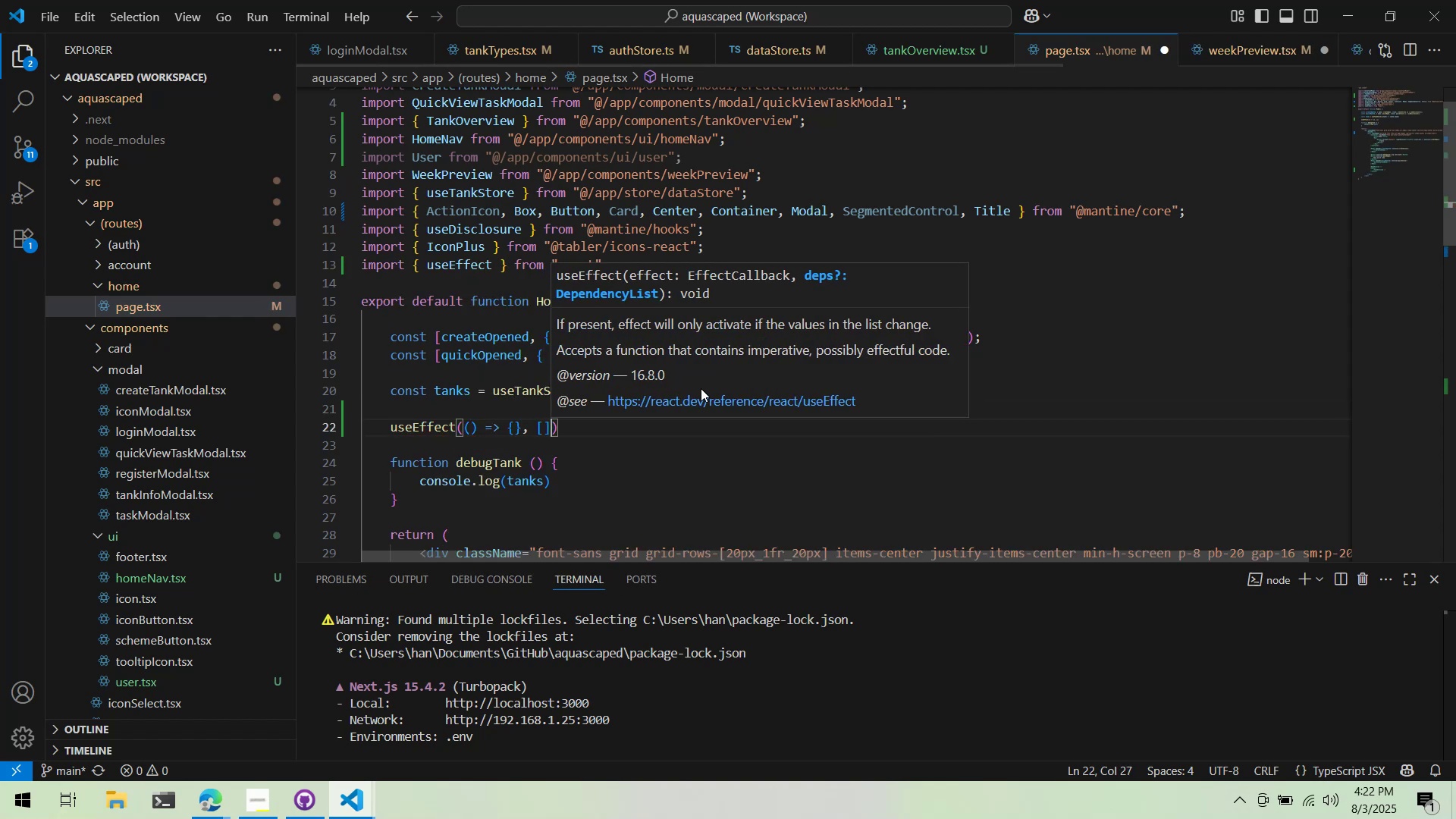 
key(ArrowLeft)
 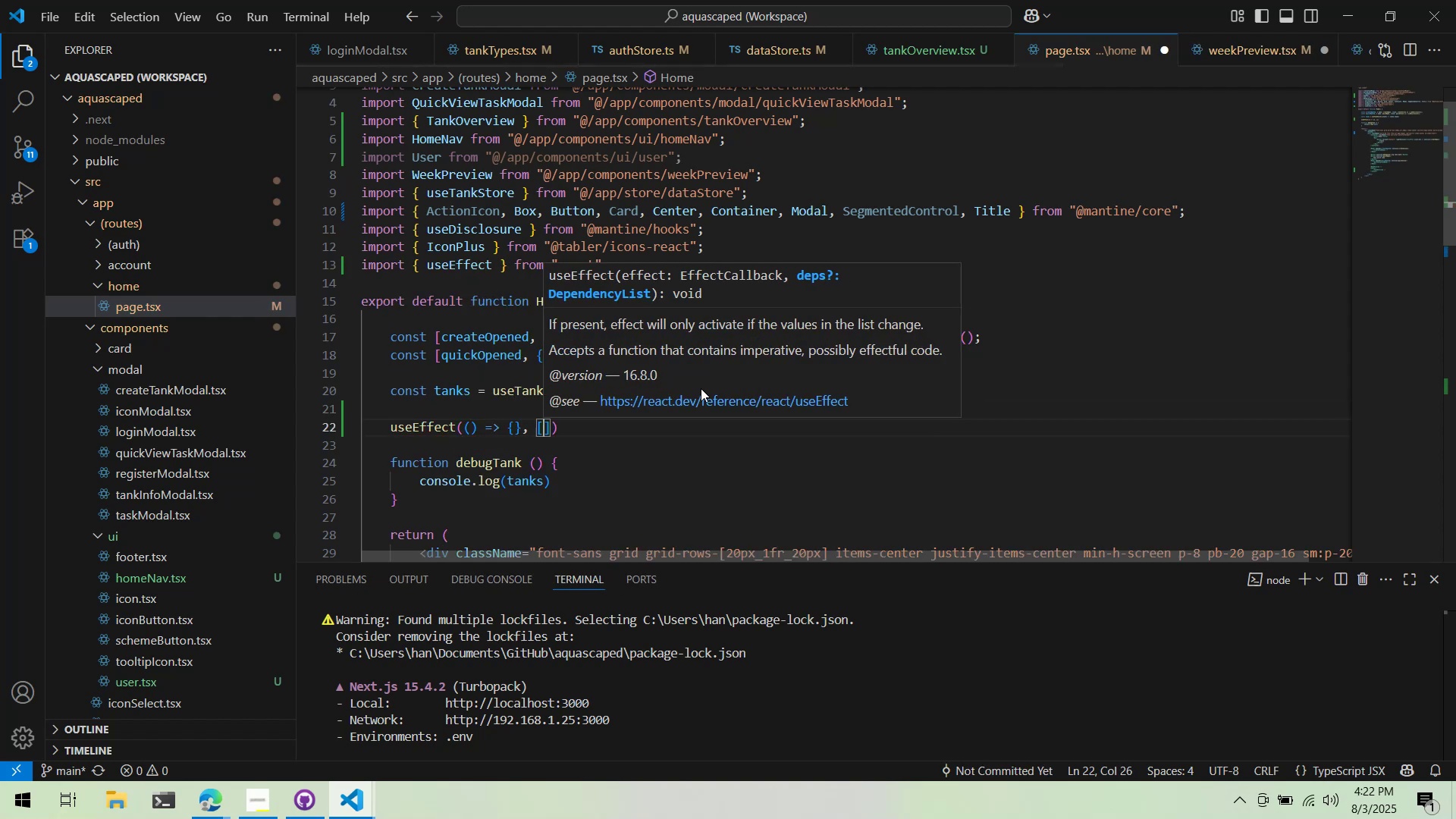 
key(ArrowLeft)
 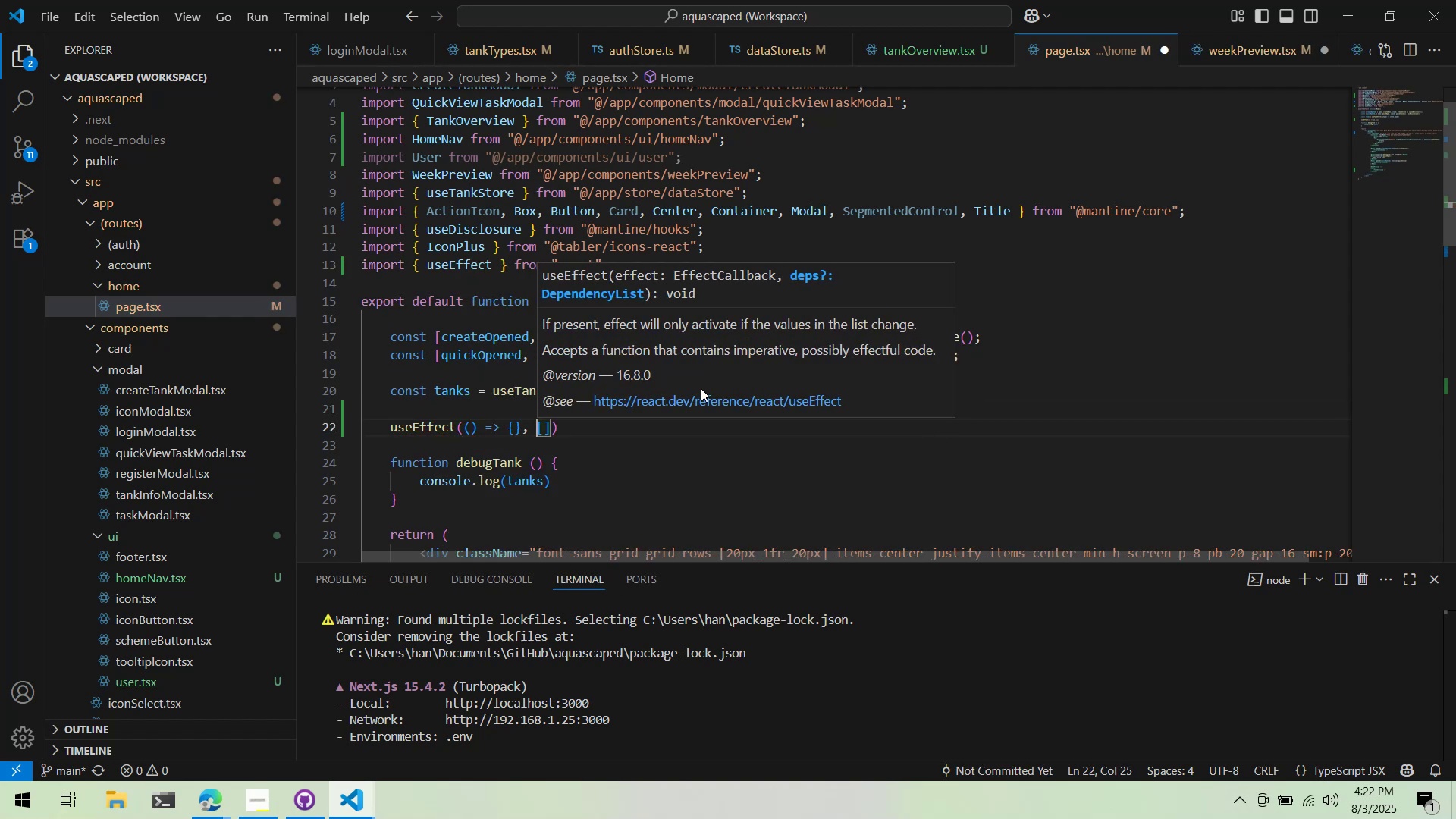 
key(ArrowLeft)
 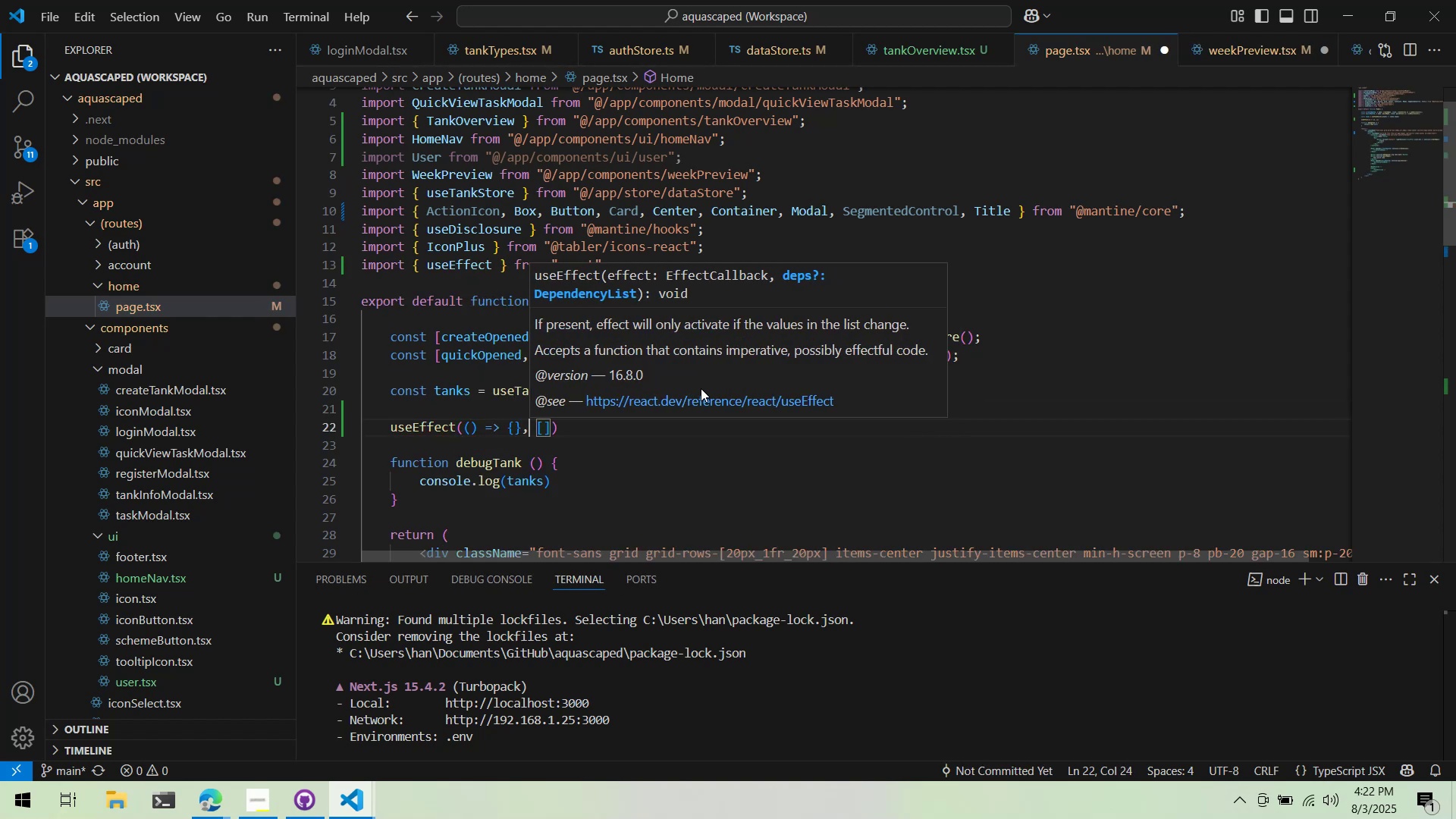 
key(ArrowLeft)
 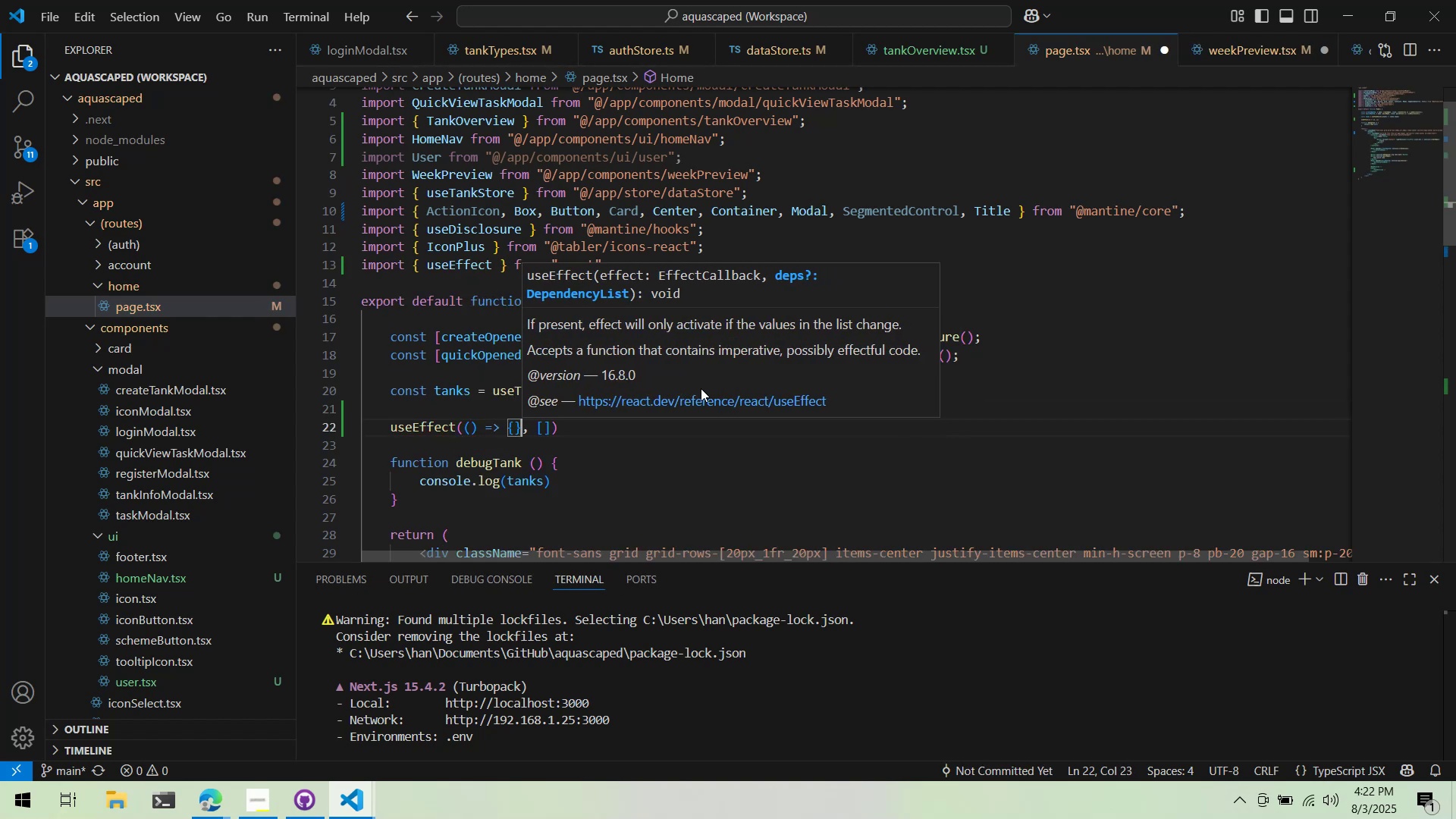 
key(ArrowLeft)
 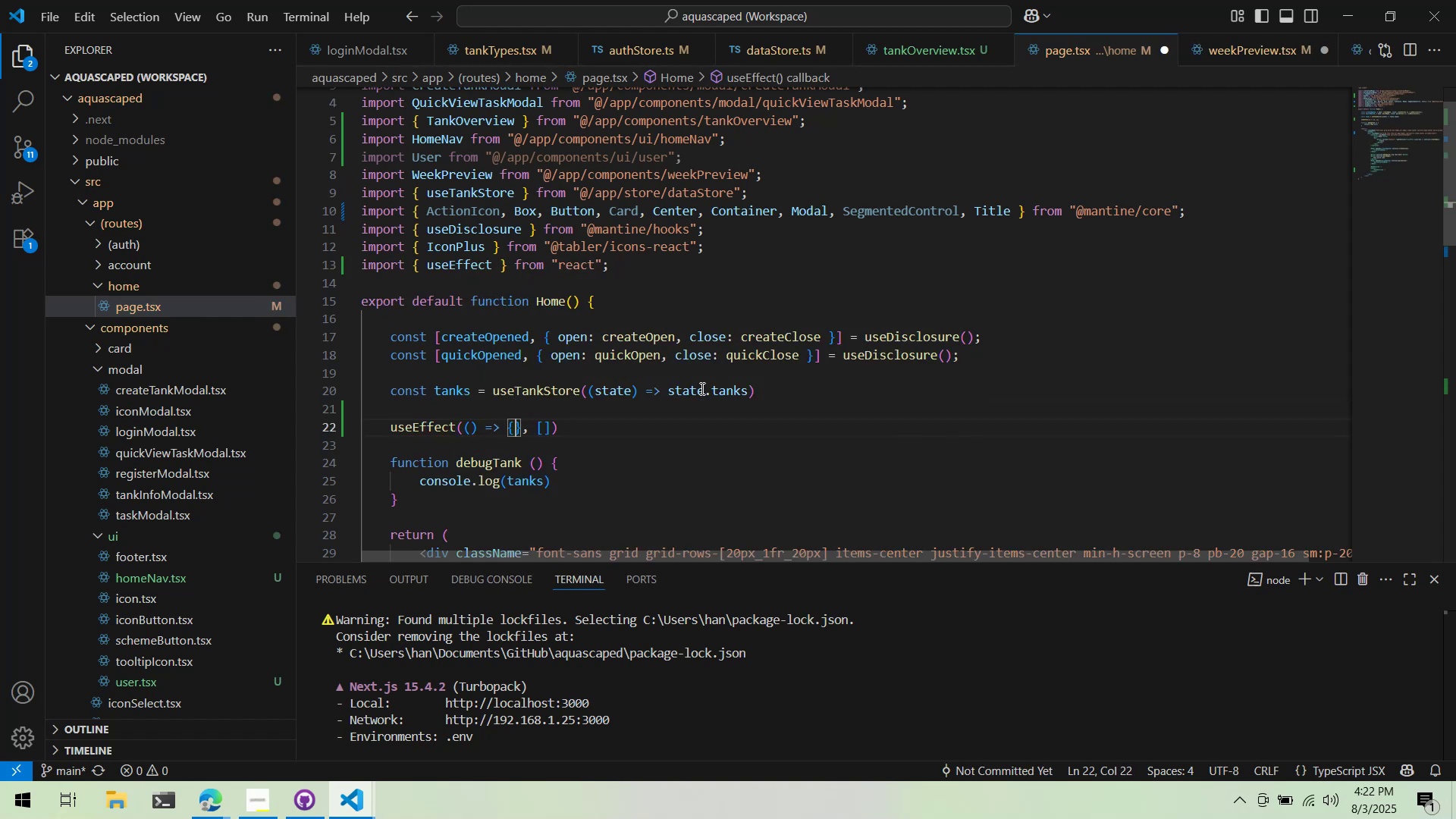 
key(Enter)
 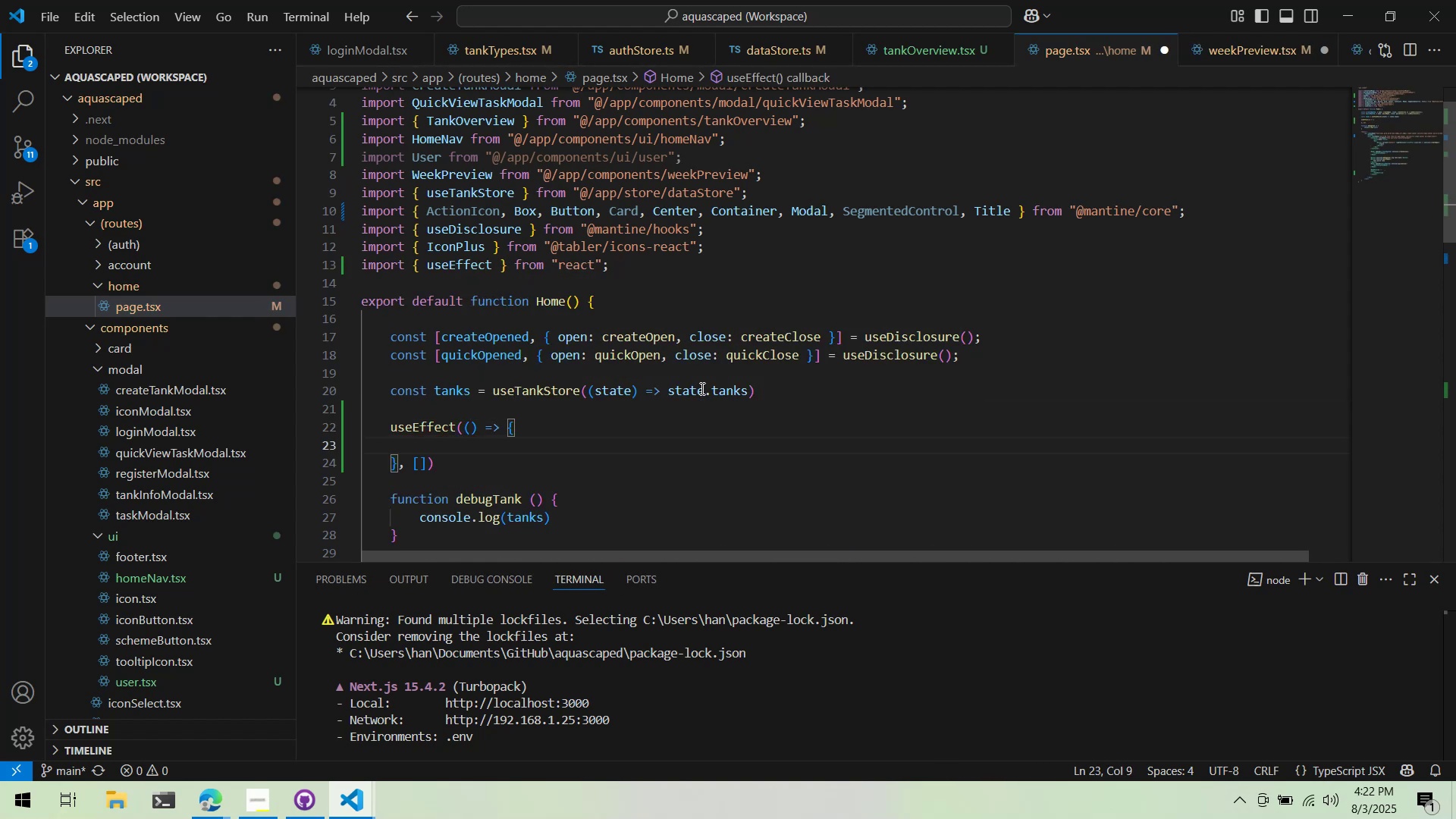 
key(Slash)
 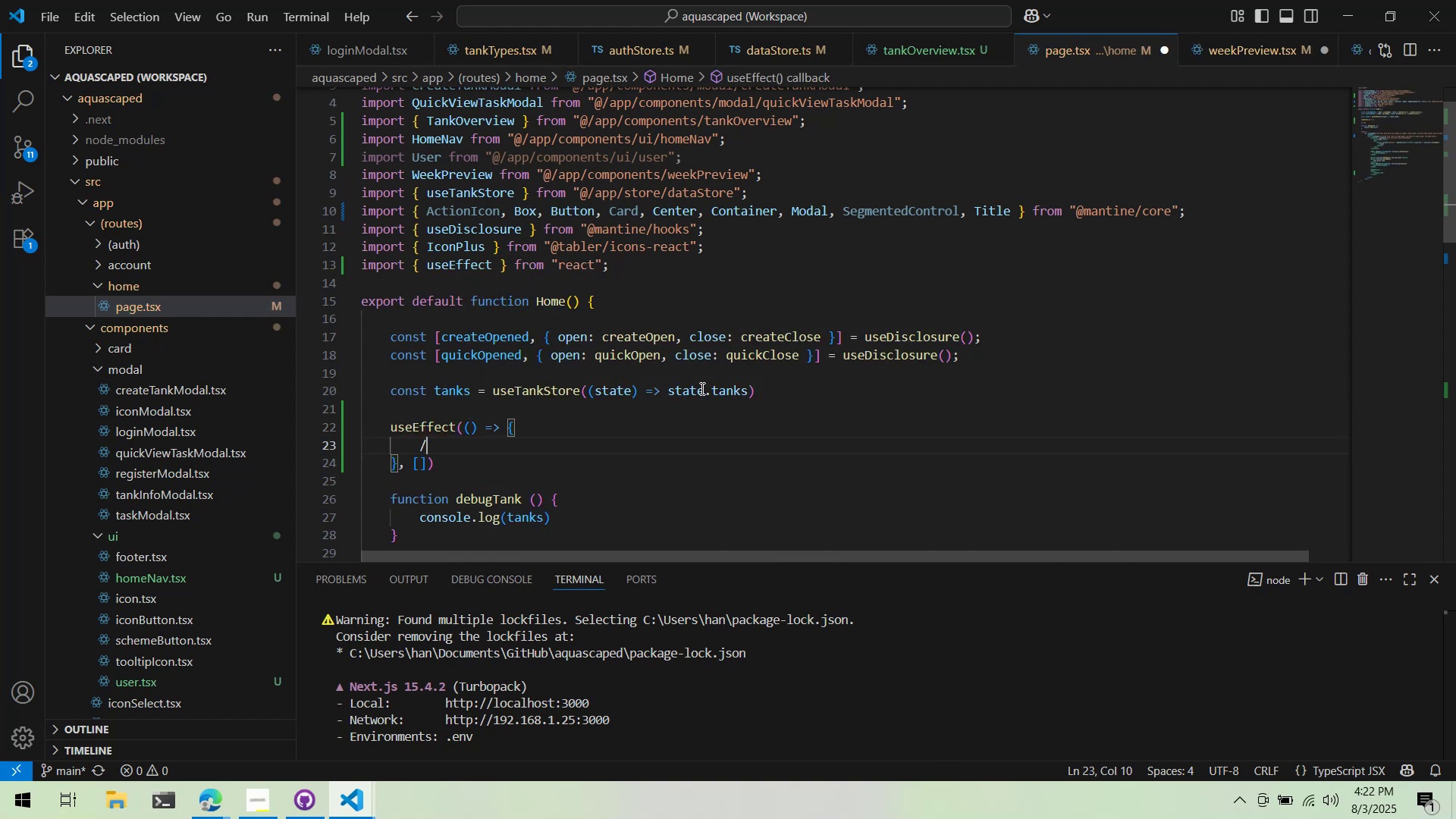 
key(Slash)
 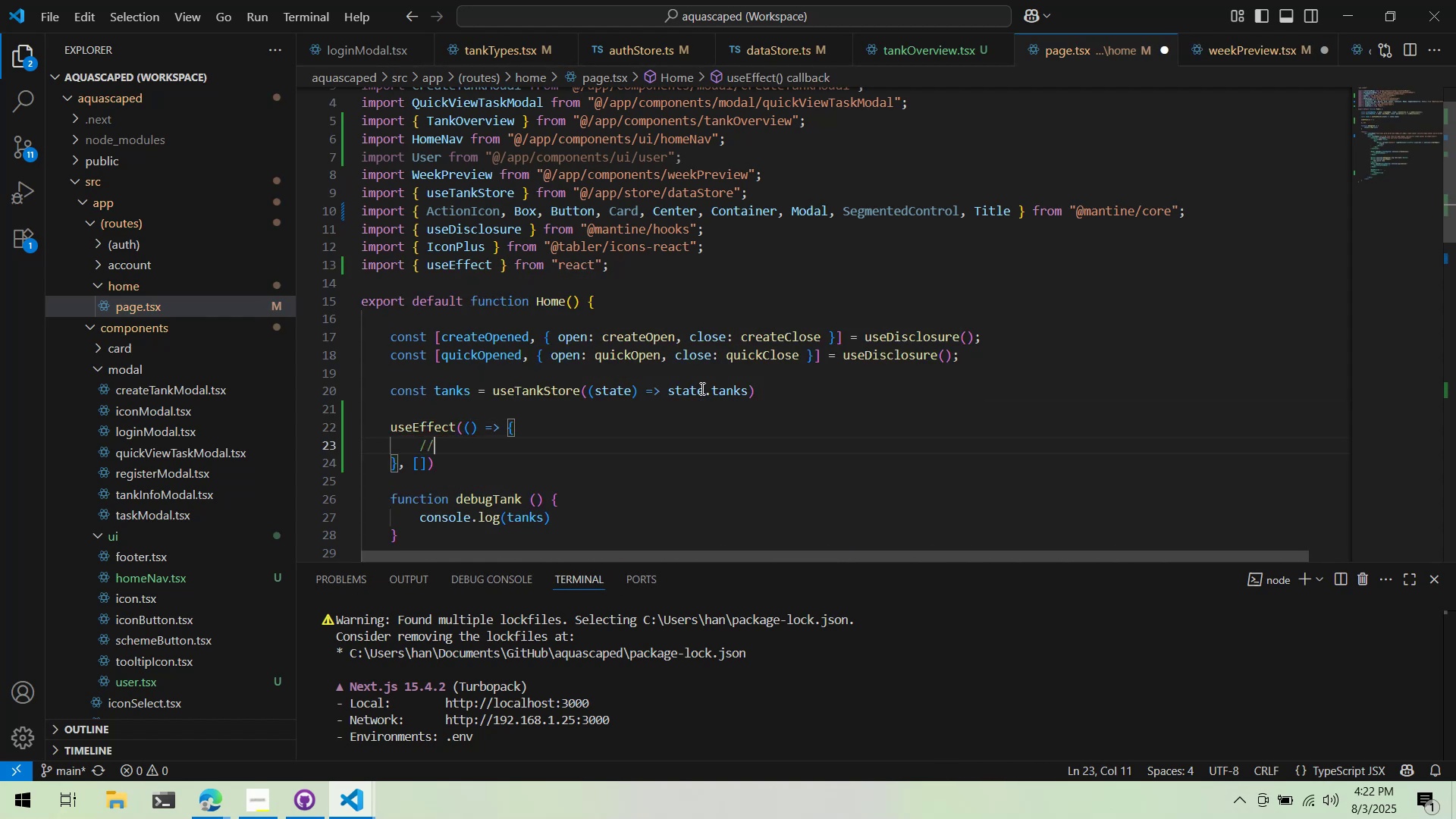 
key(Space)
 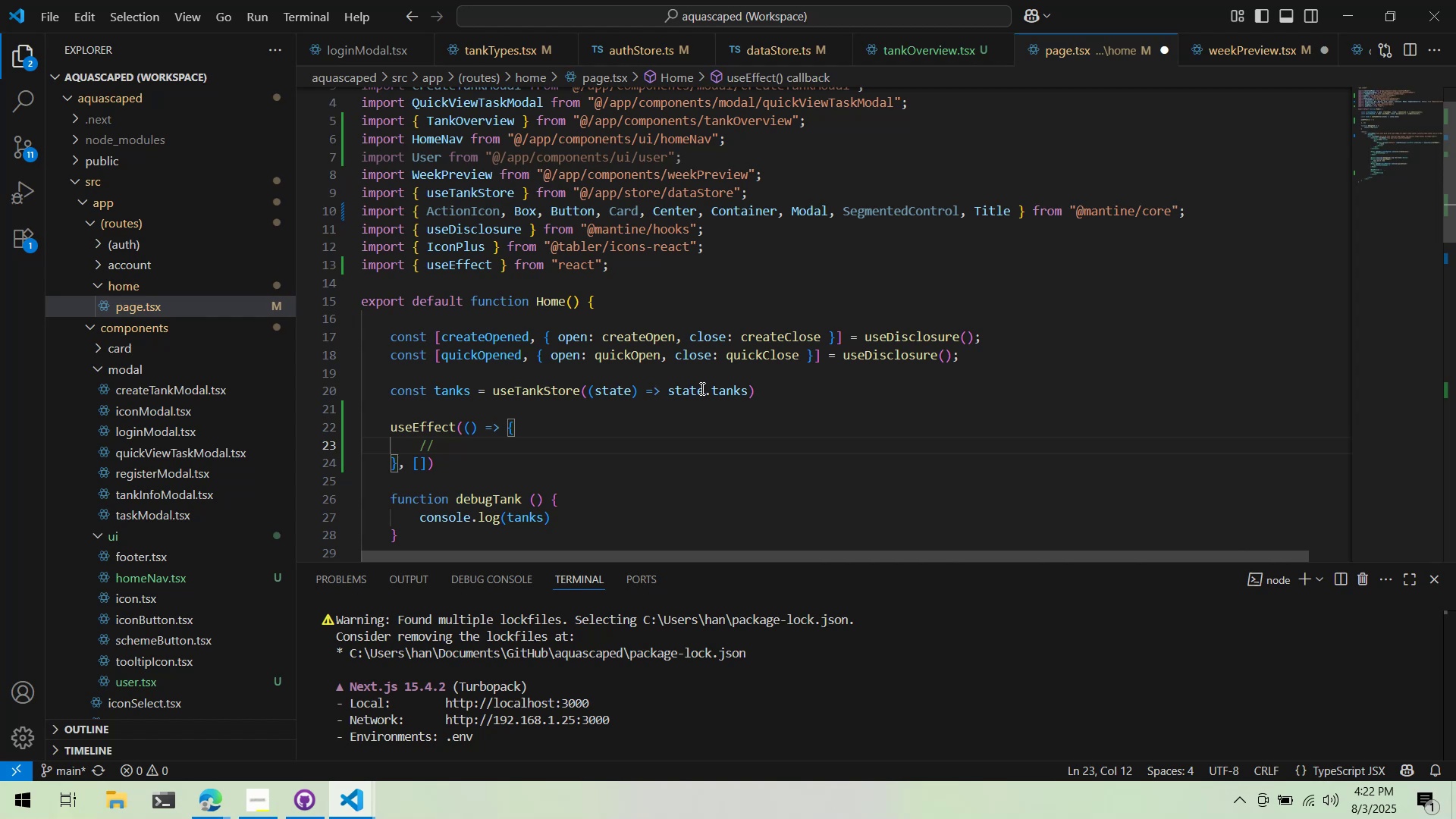 
hold_key(key=ShiftLeft, duration=1.5)
 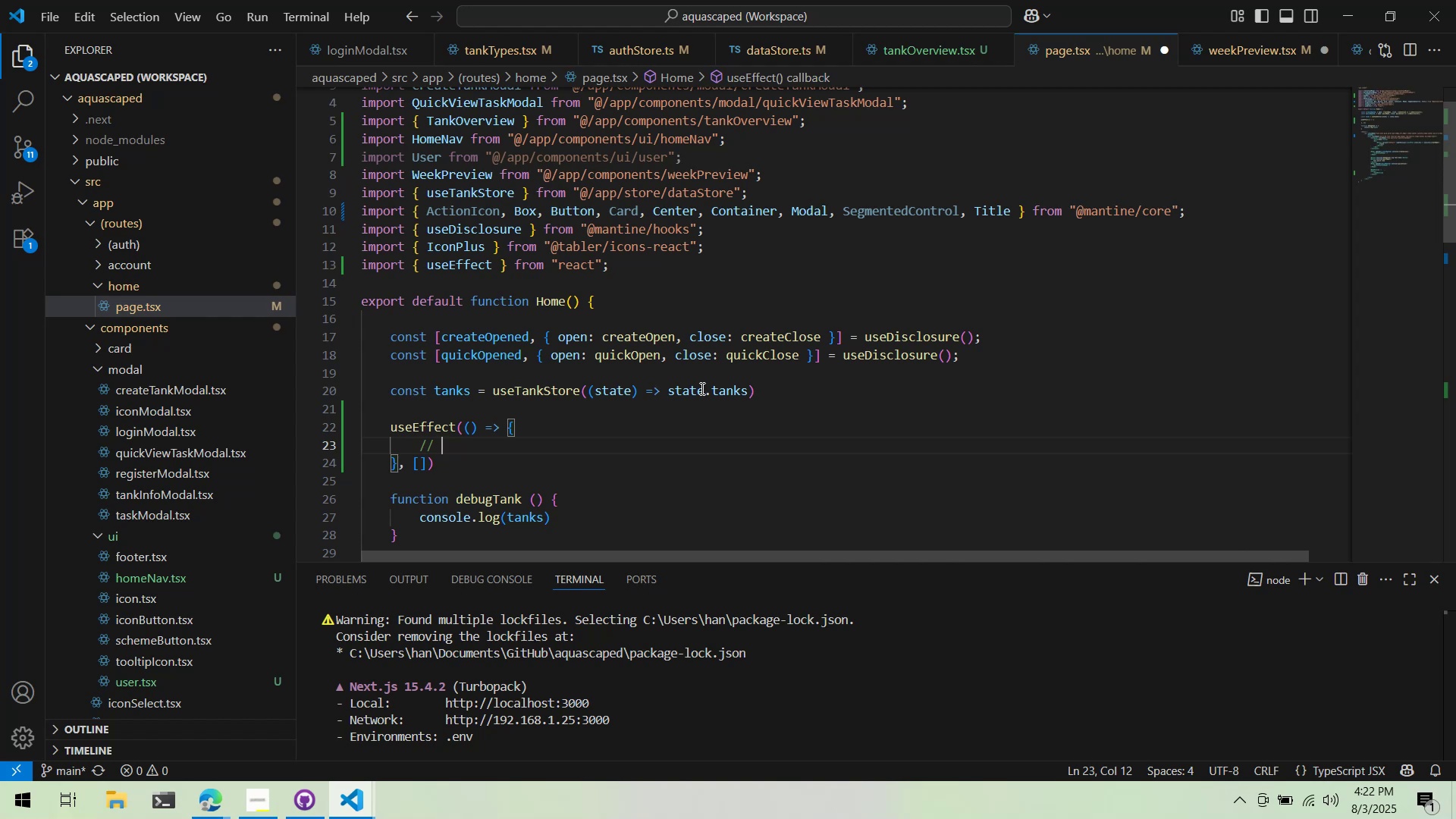 
type(Check if user is logged in )
key(Backspace)
 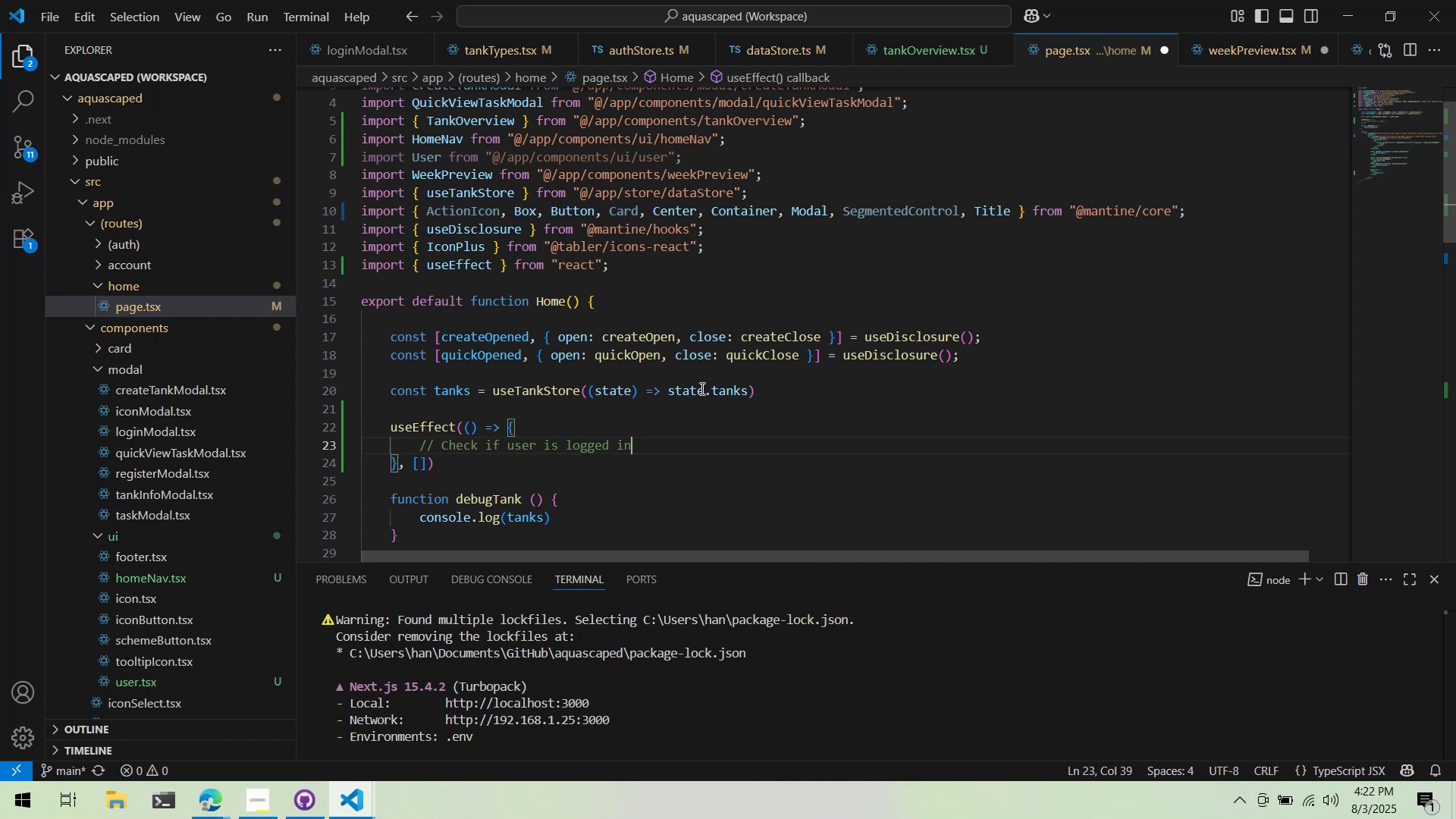 
key(Control+ControlLeft)
 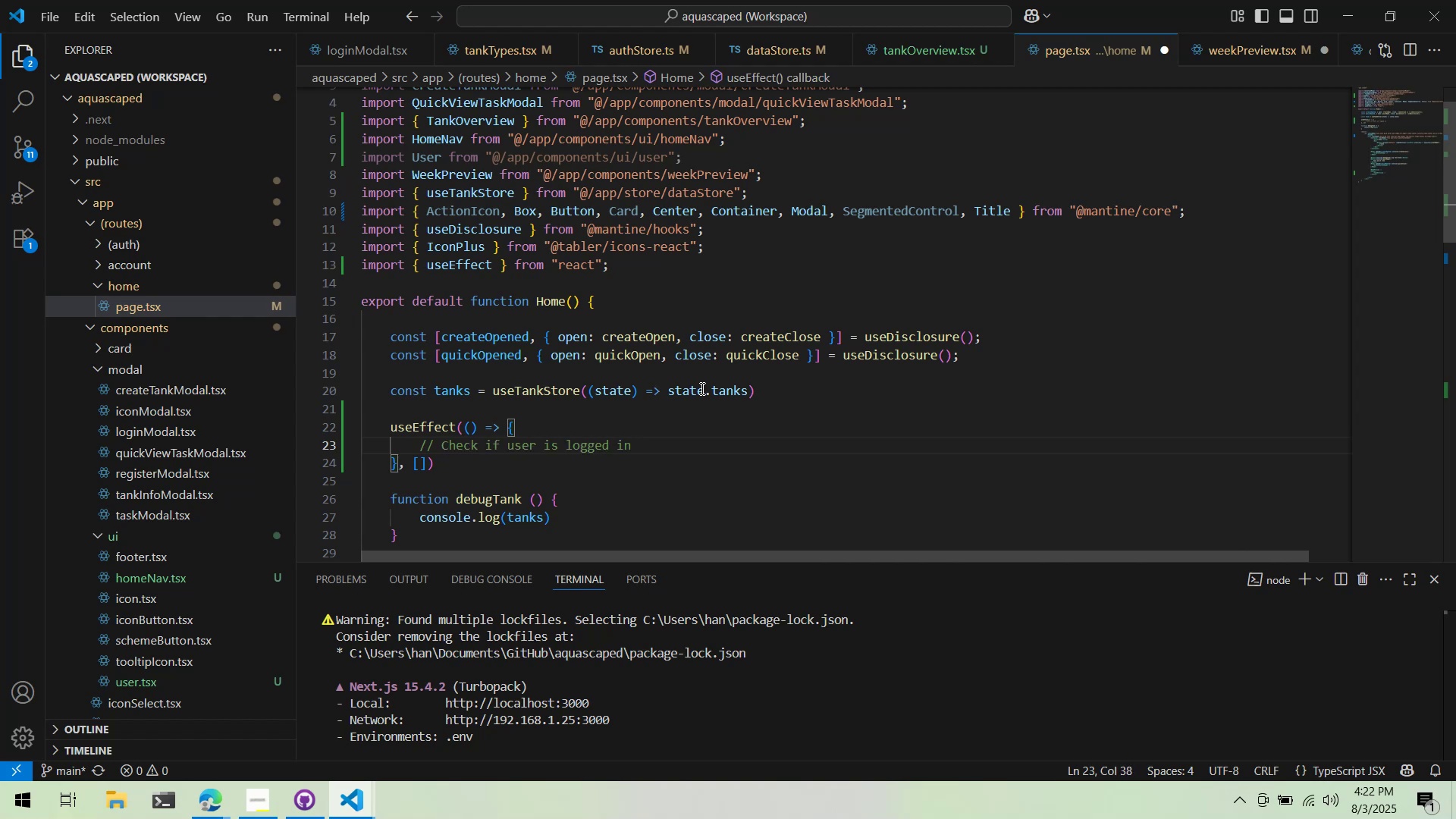 
type( within home page)
 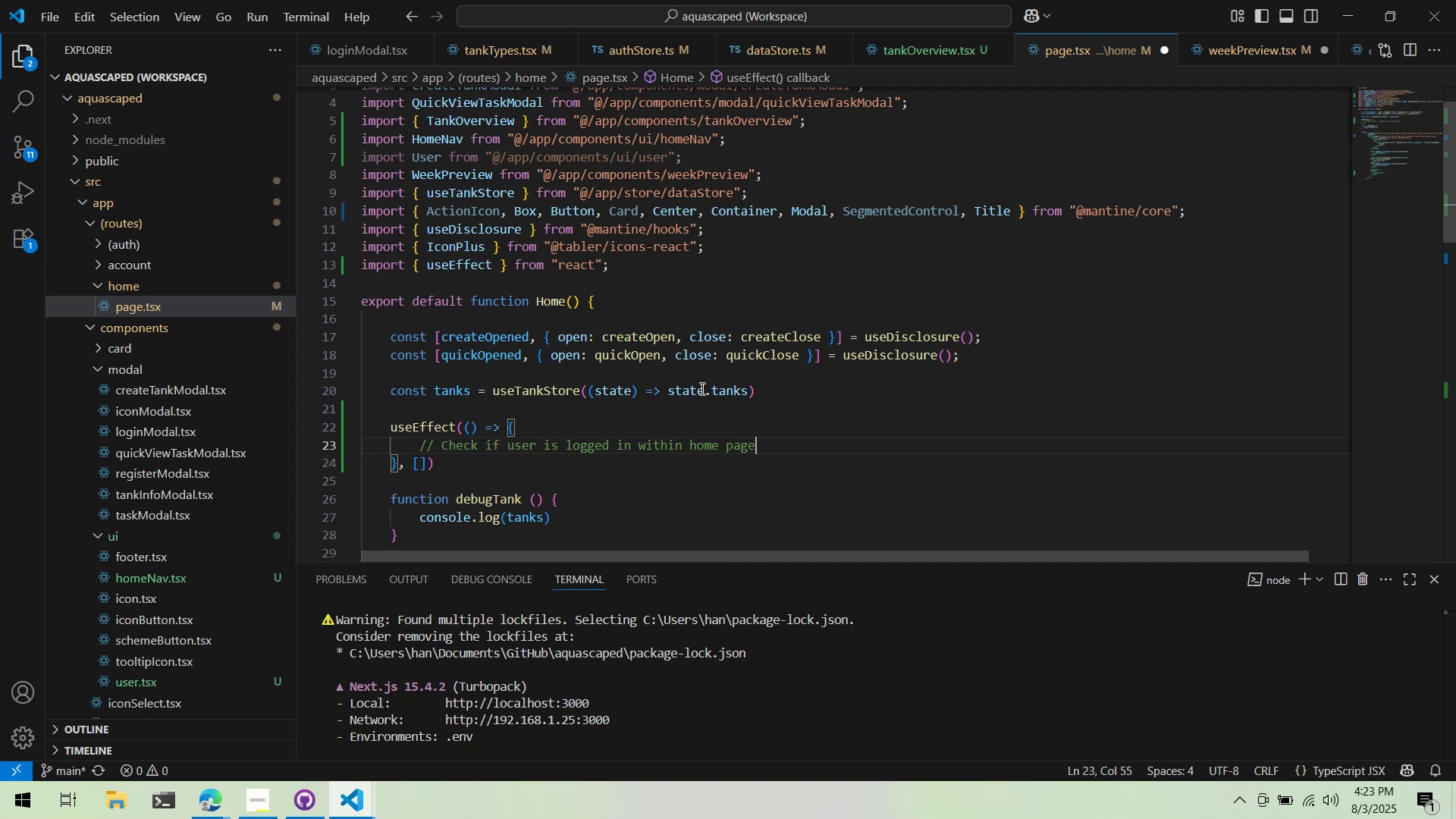 
key(Control+ControlLeft)
 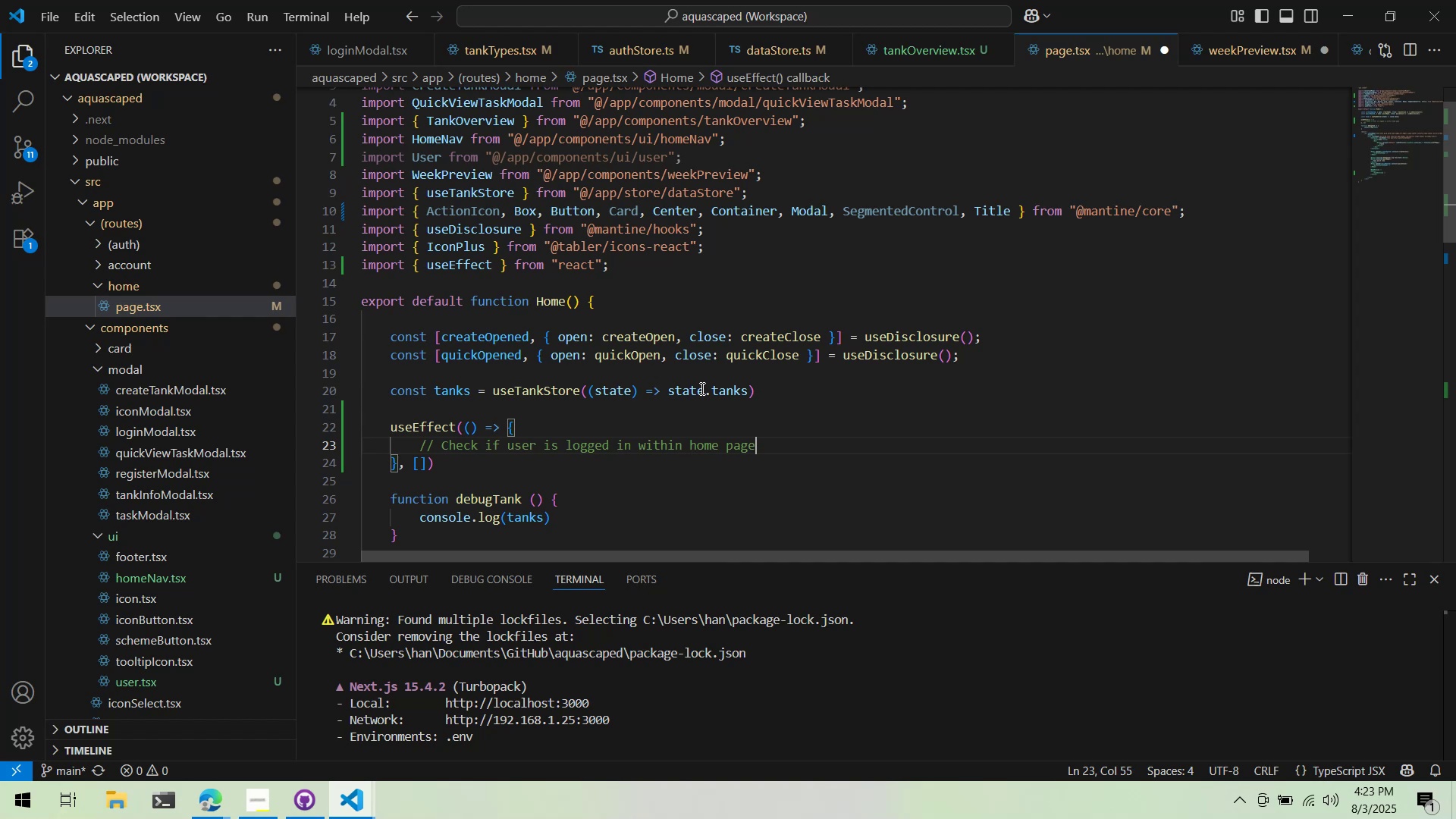 
key(Control+S)
 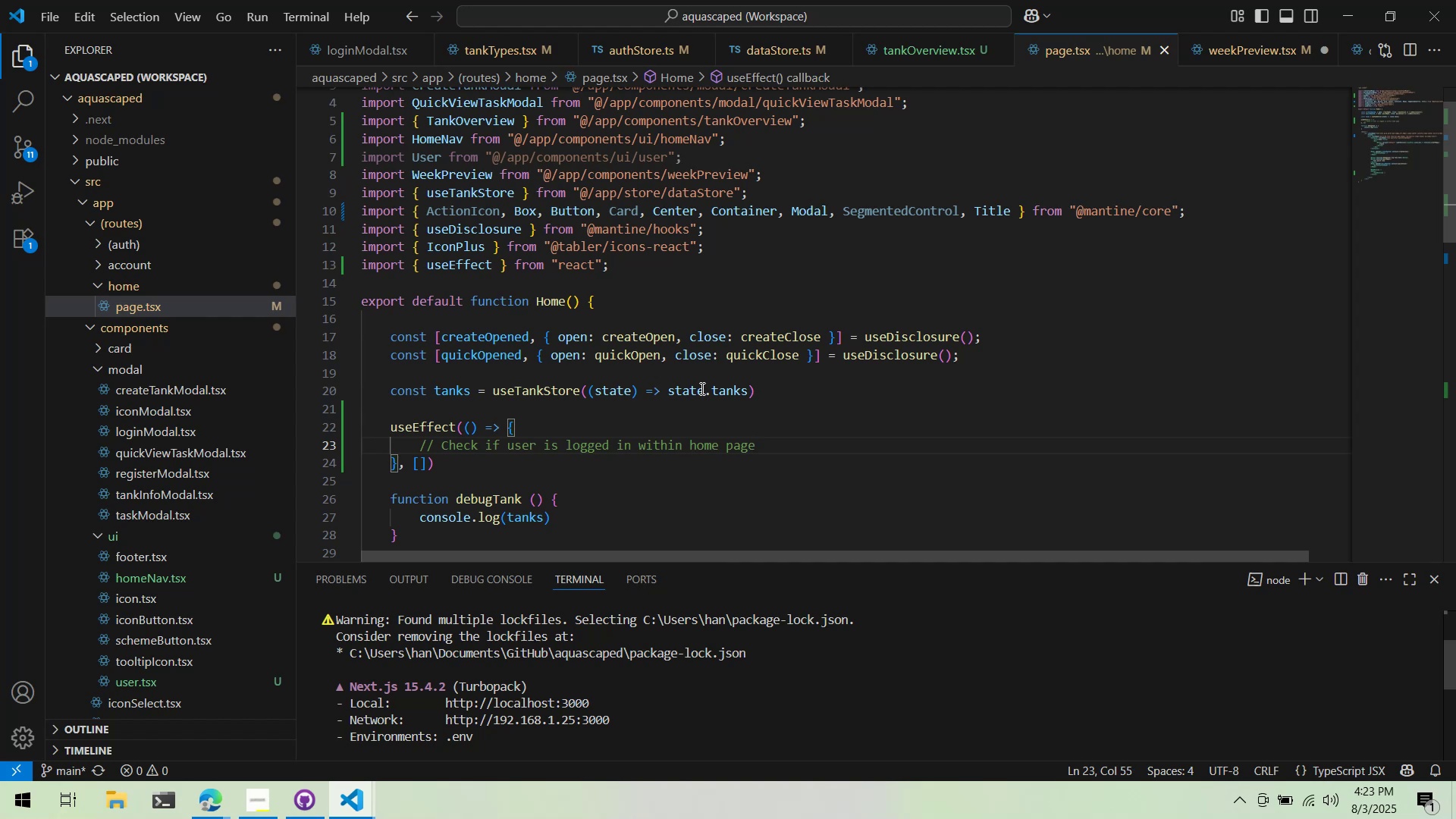 
scroll: coordinate [592, 155], scroll_direction: down, amount: 4.0
 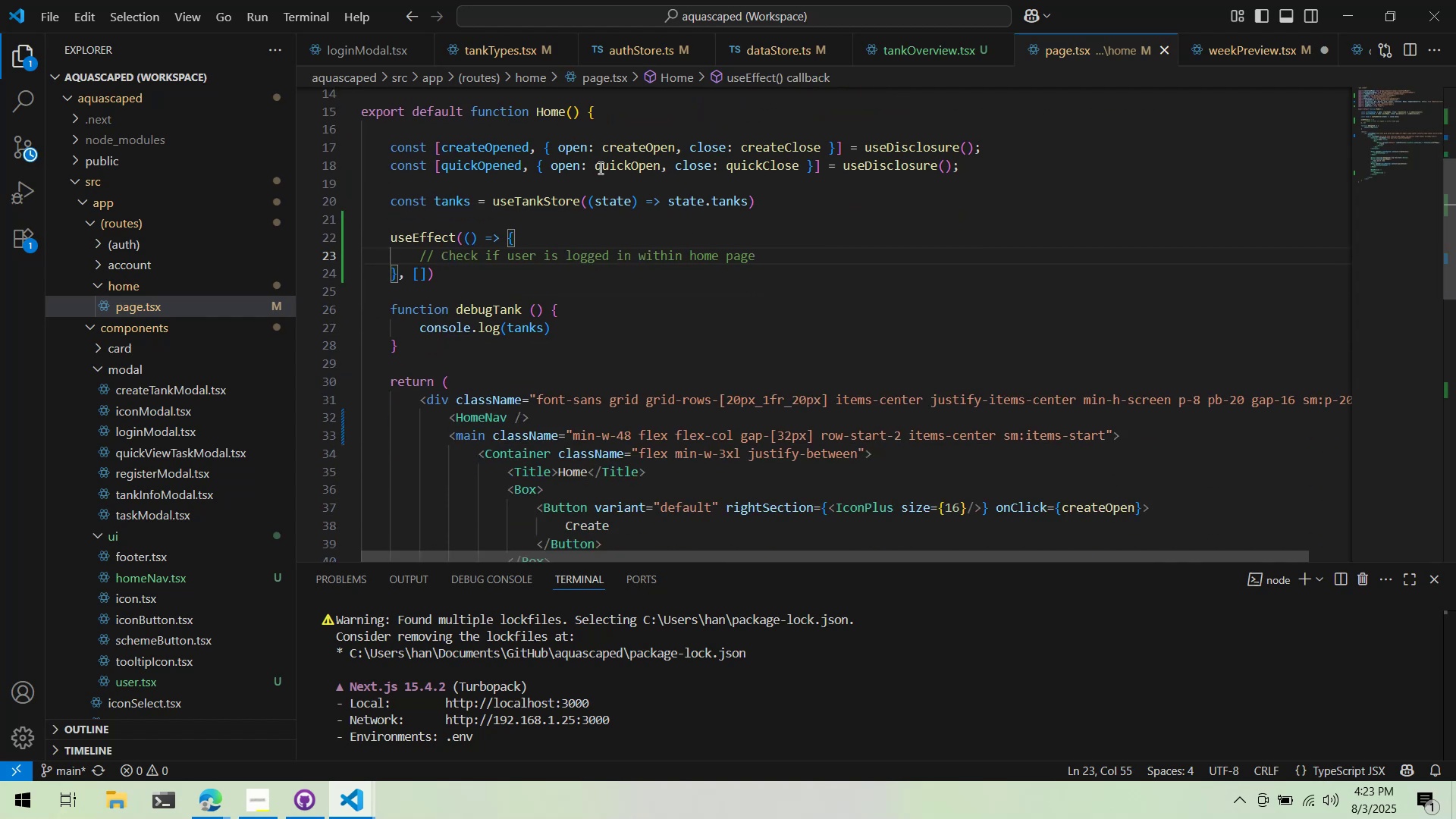 
scroll: coordinate [605, 154], scroll_direction: up, amount: 1.0
 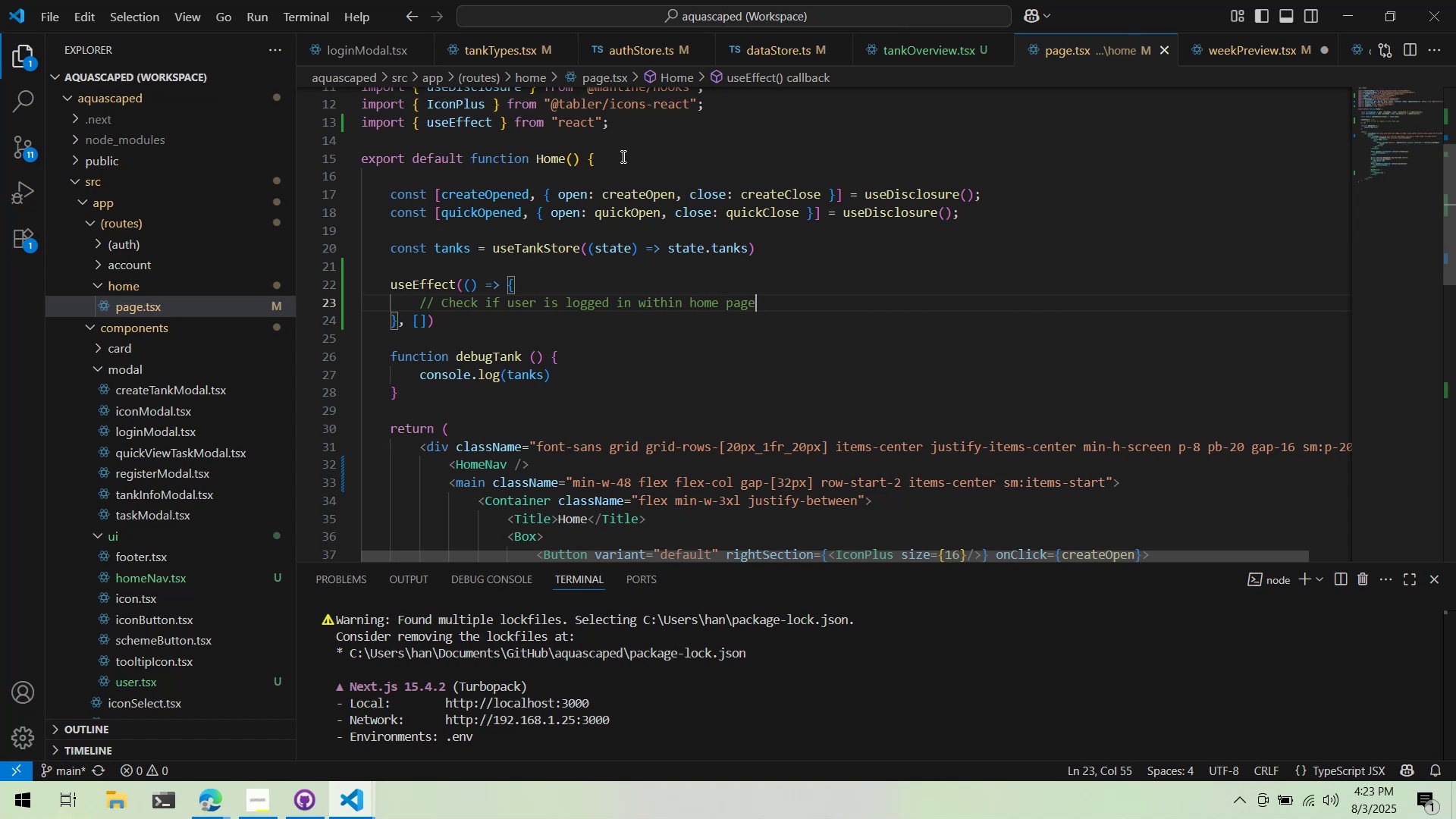 
wait(21.25)
 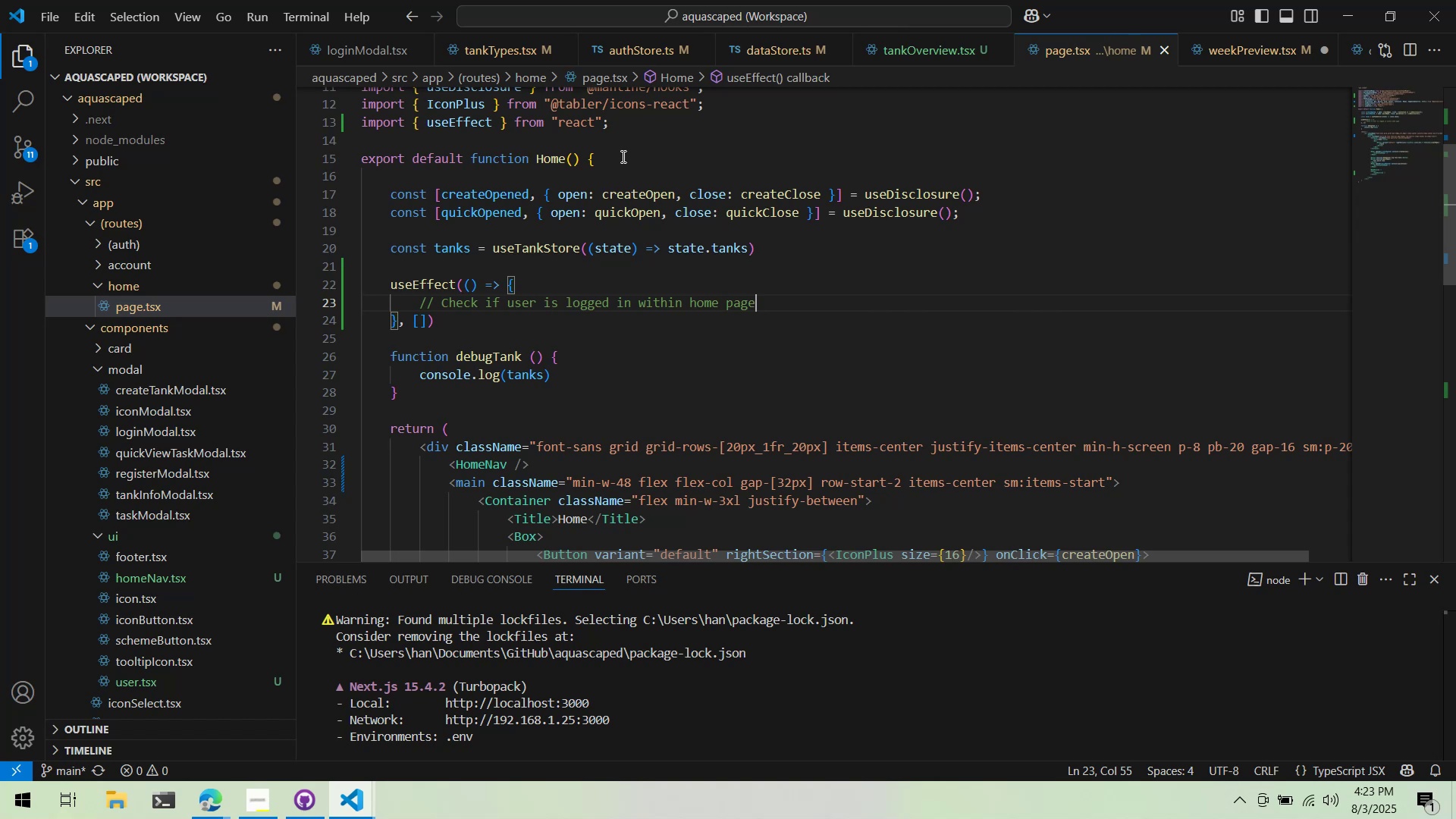 
key(Enter)
 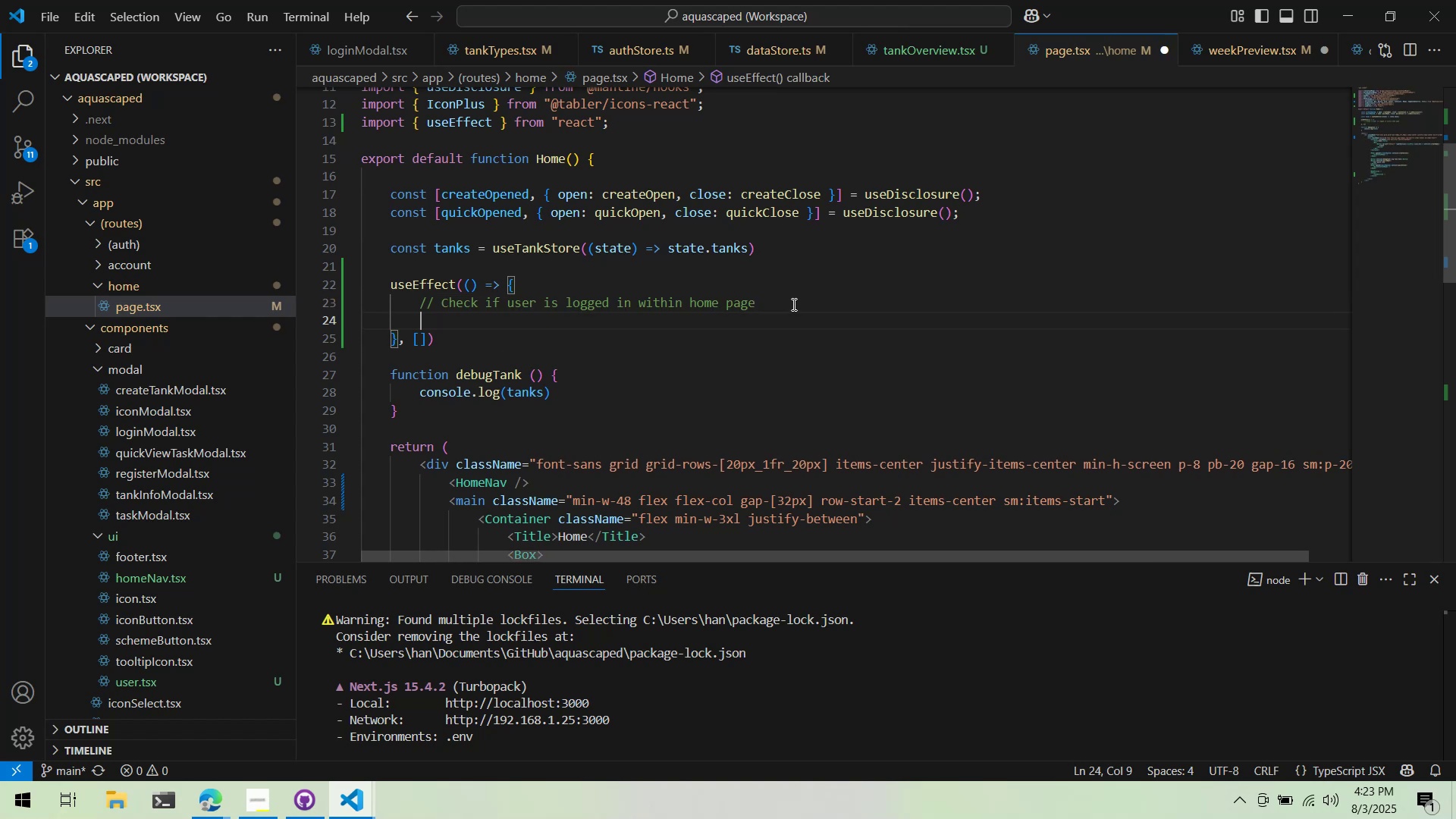 
scroll: coordinate [815, 268], scroll_direction: up, amount: 1.0
 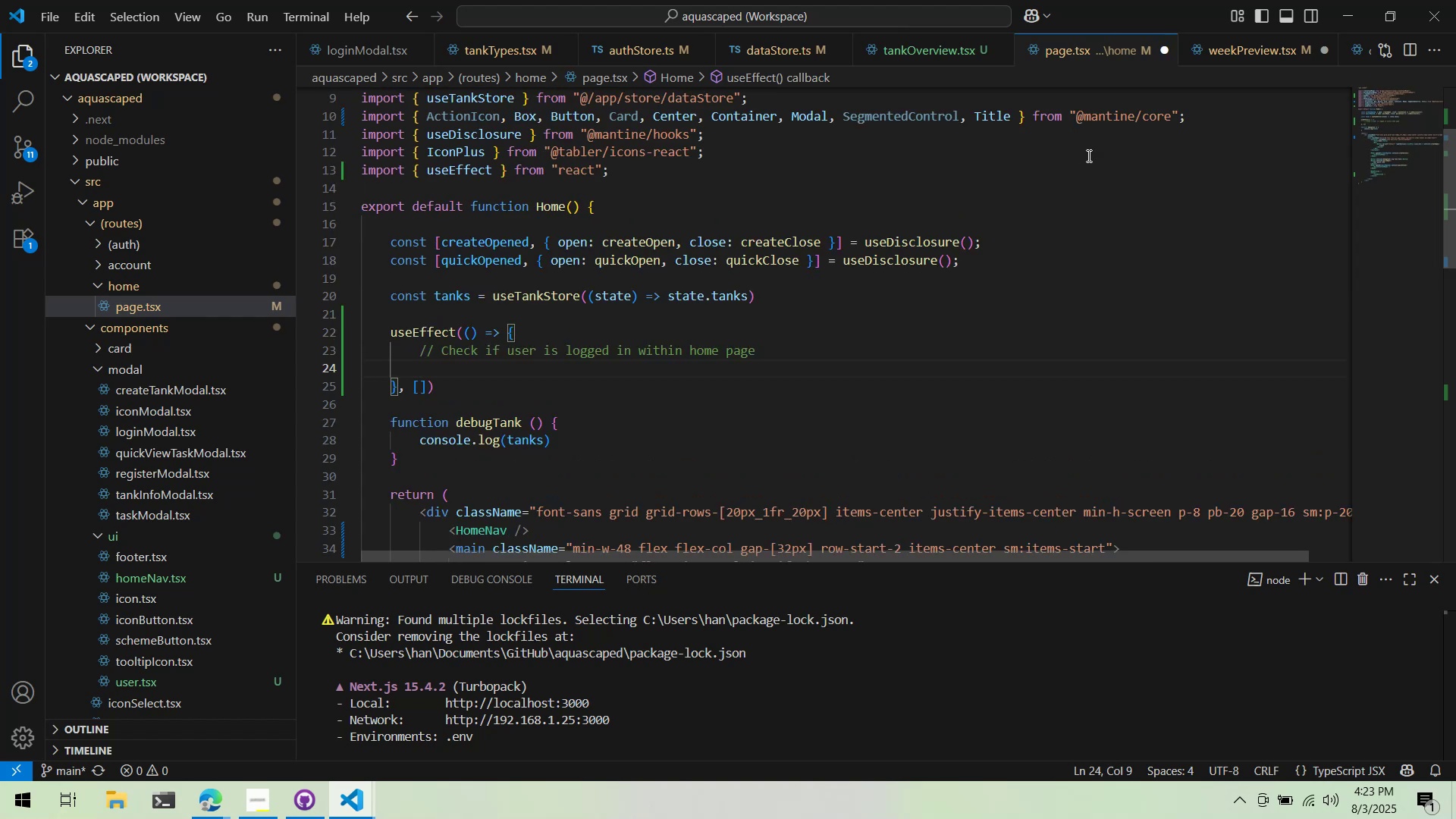 
left_click([755, 313])
 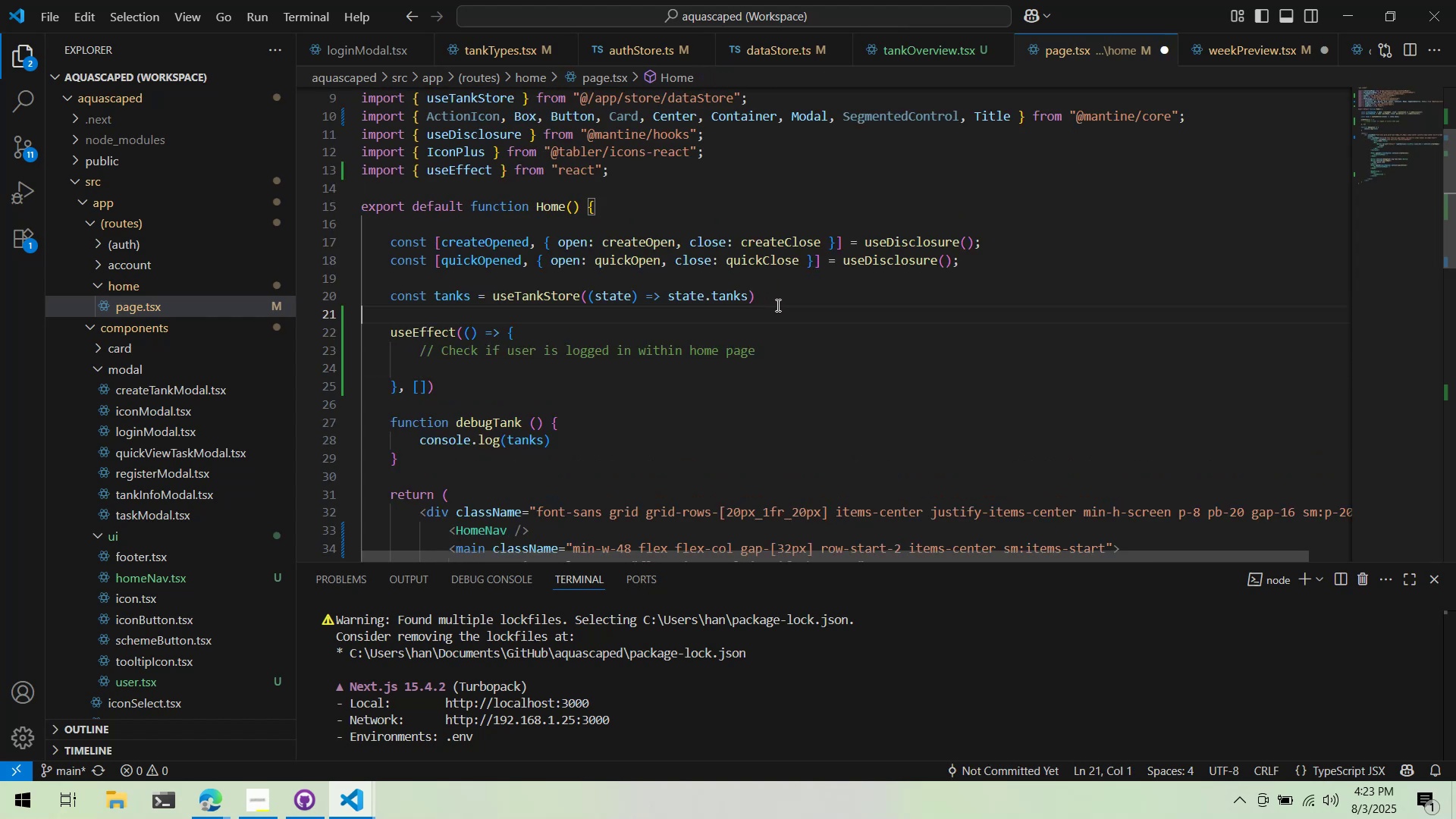 
key(Tab)
 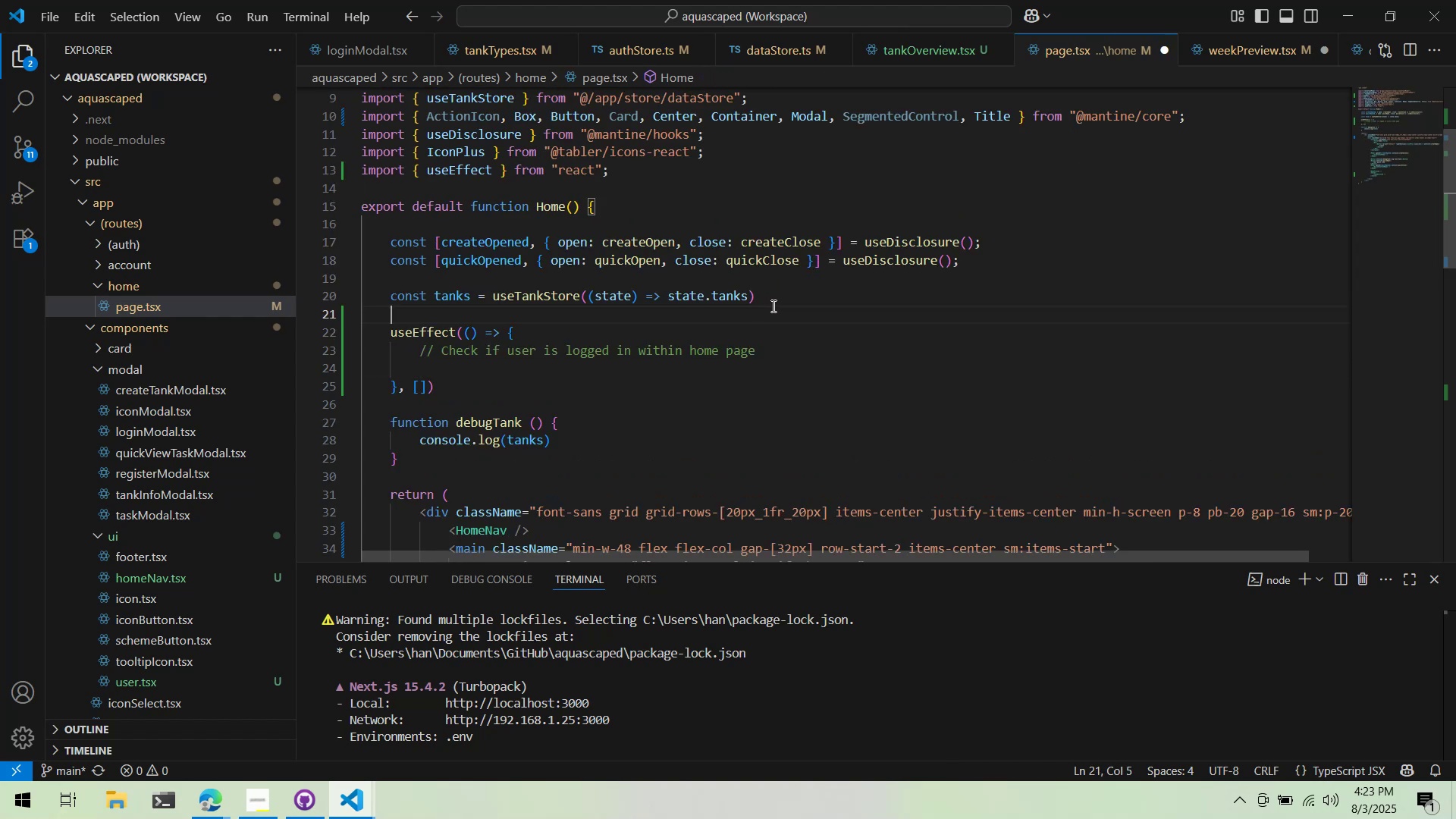 
key(Enter)
 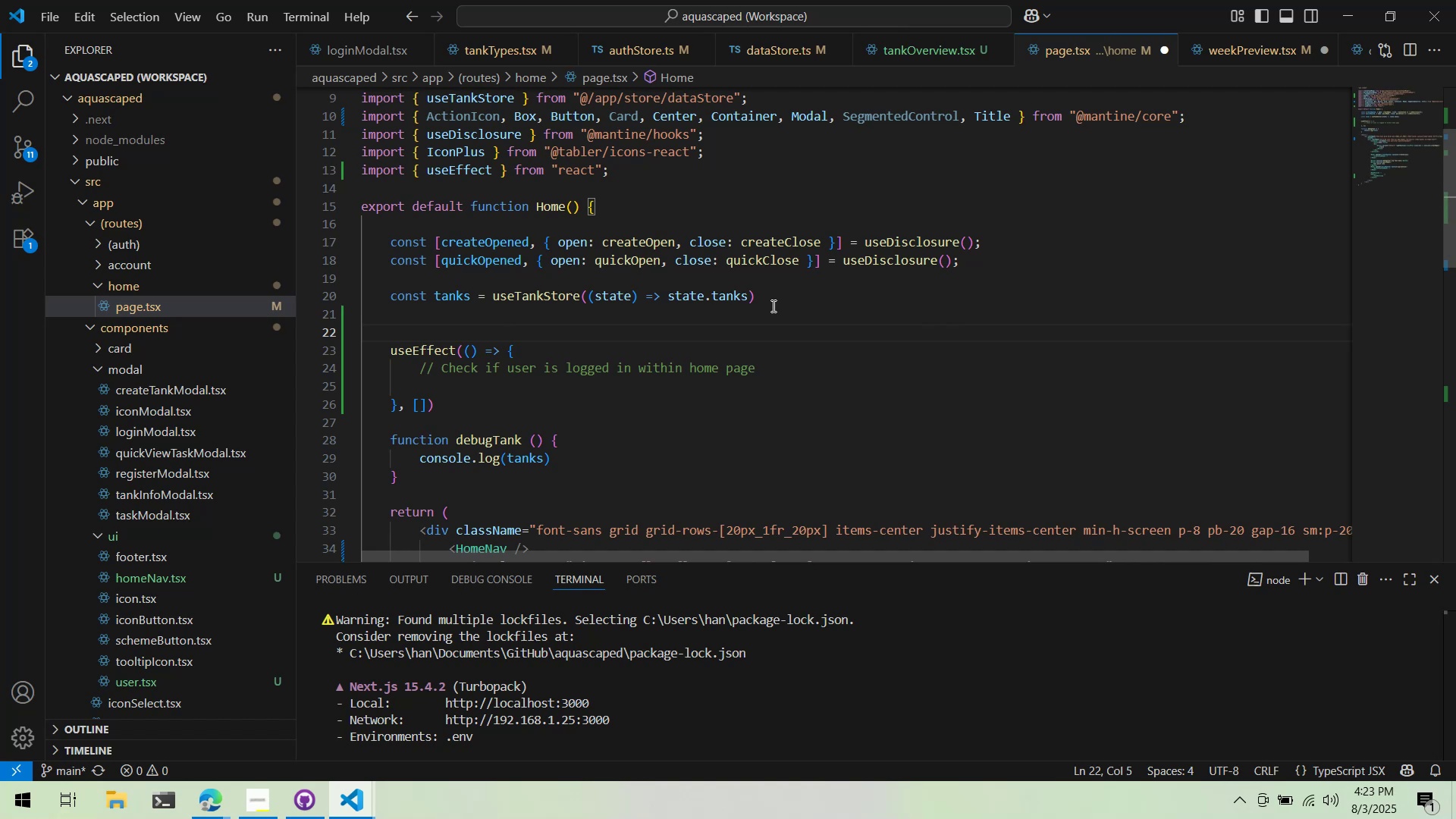 
key(ArrowUp)
 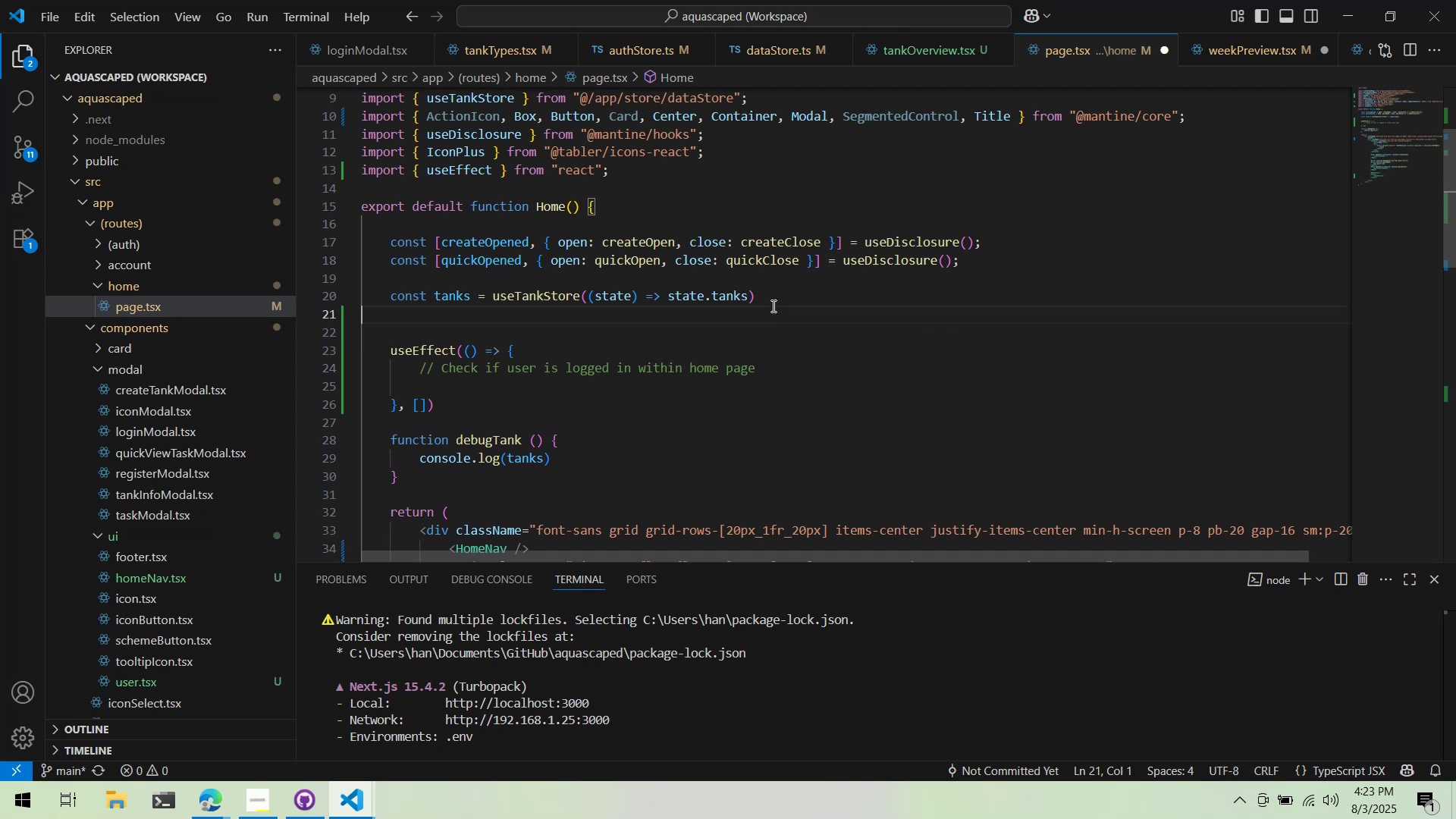 
key(Tab)
type(const )
 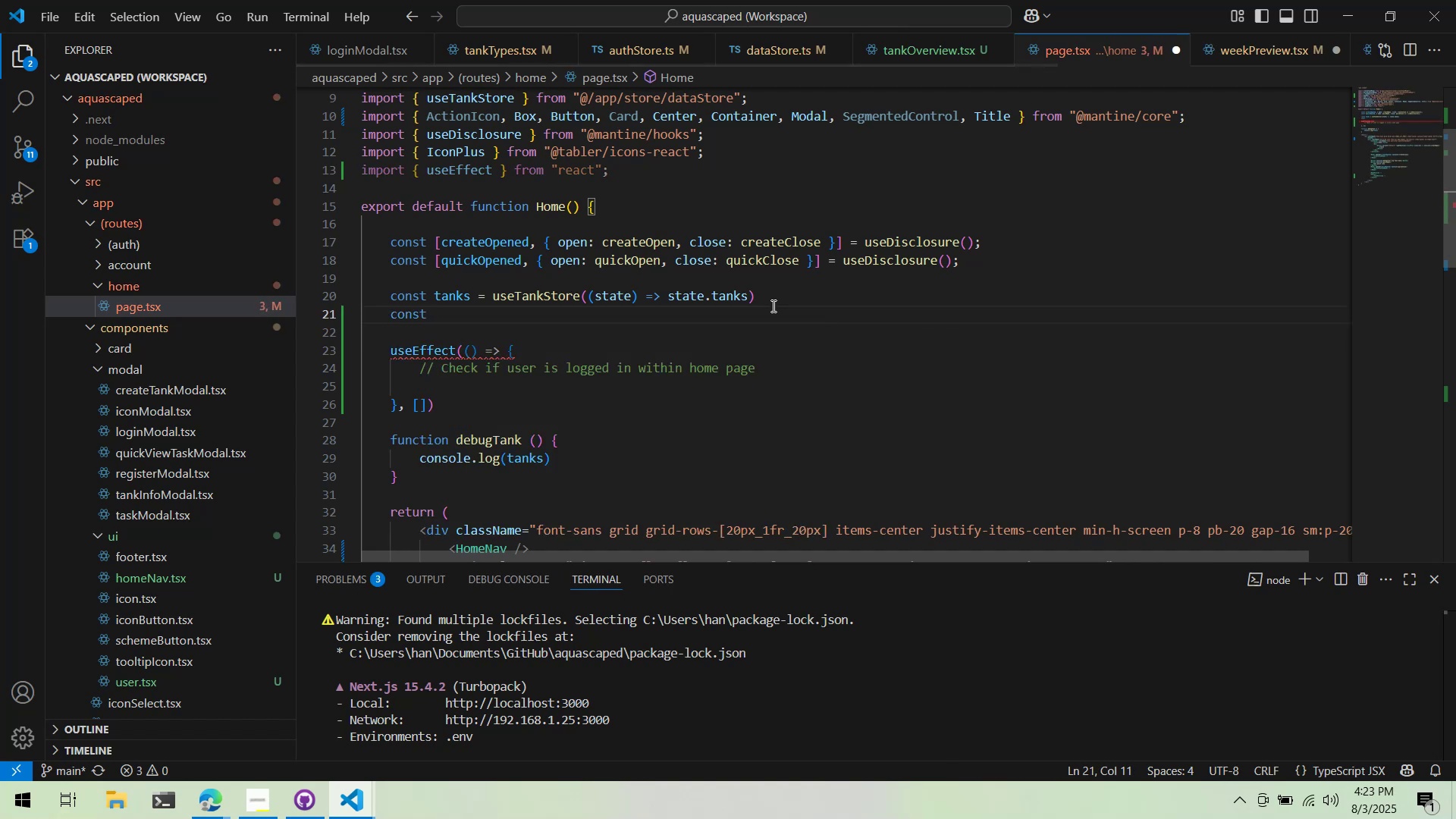 
key(Control+Backspace)
 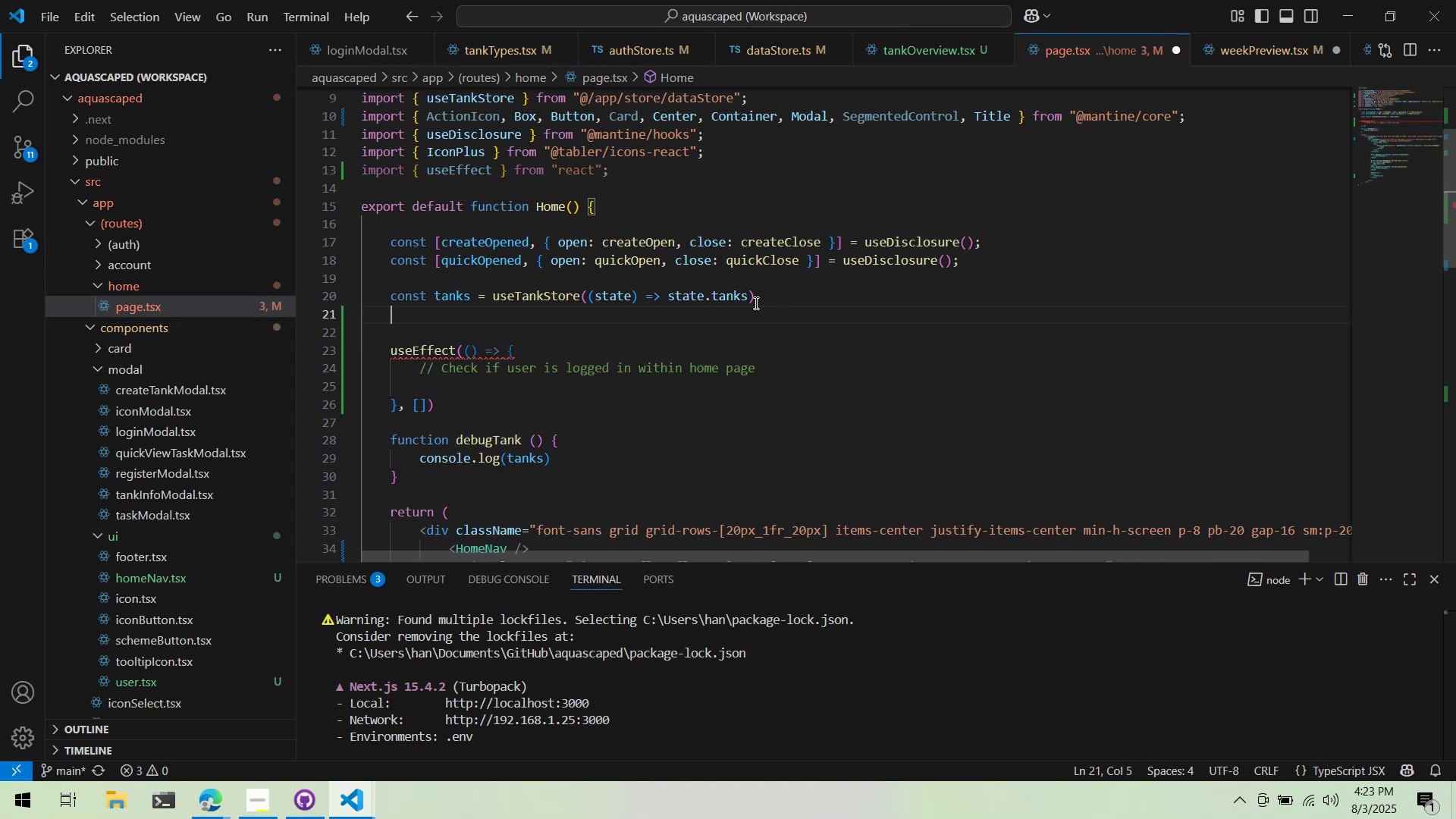 
key(Control+S)
 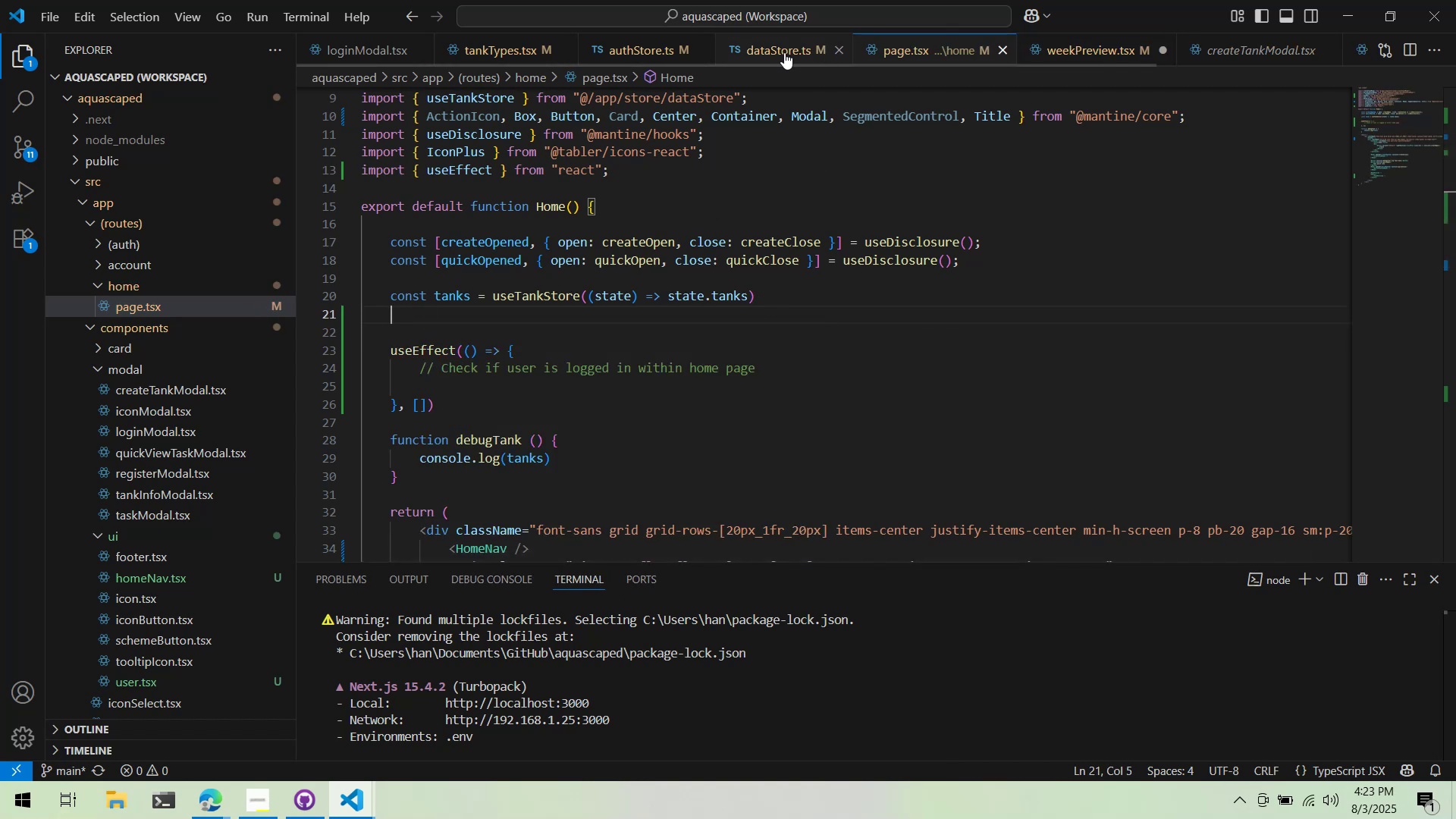 
left_click_drag(start_coordinate=[632, 48], to_coordinate=[827, 46])
 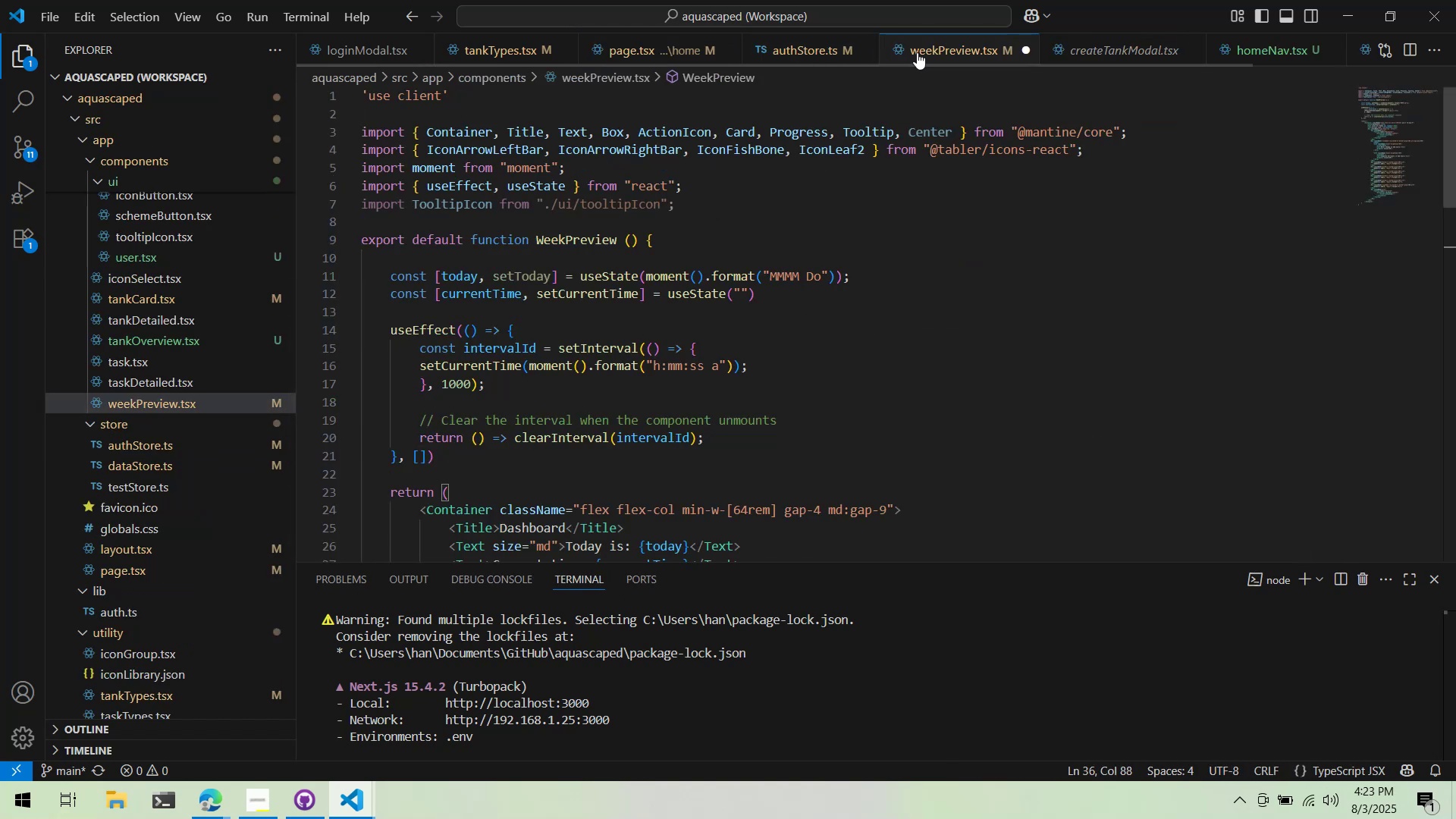 
left_click([825, 51])
 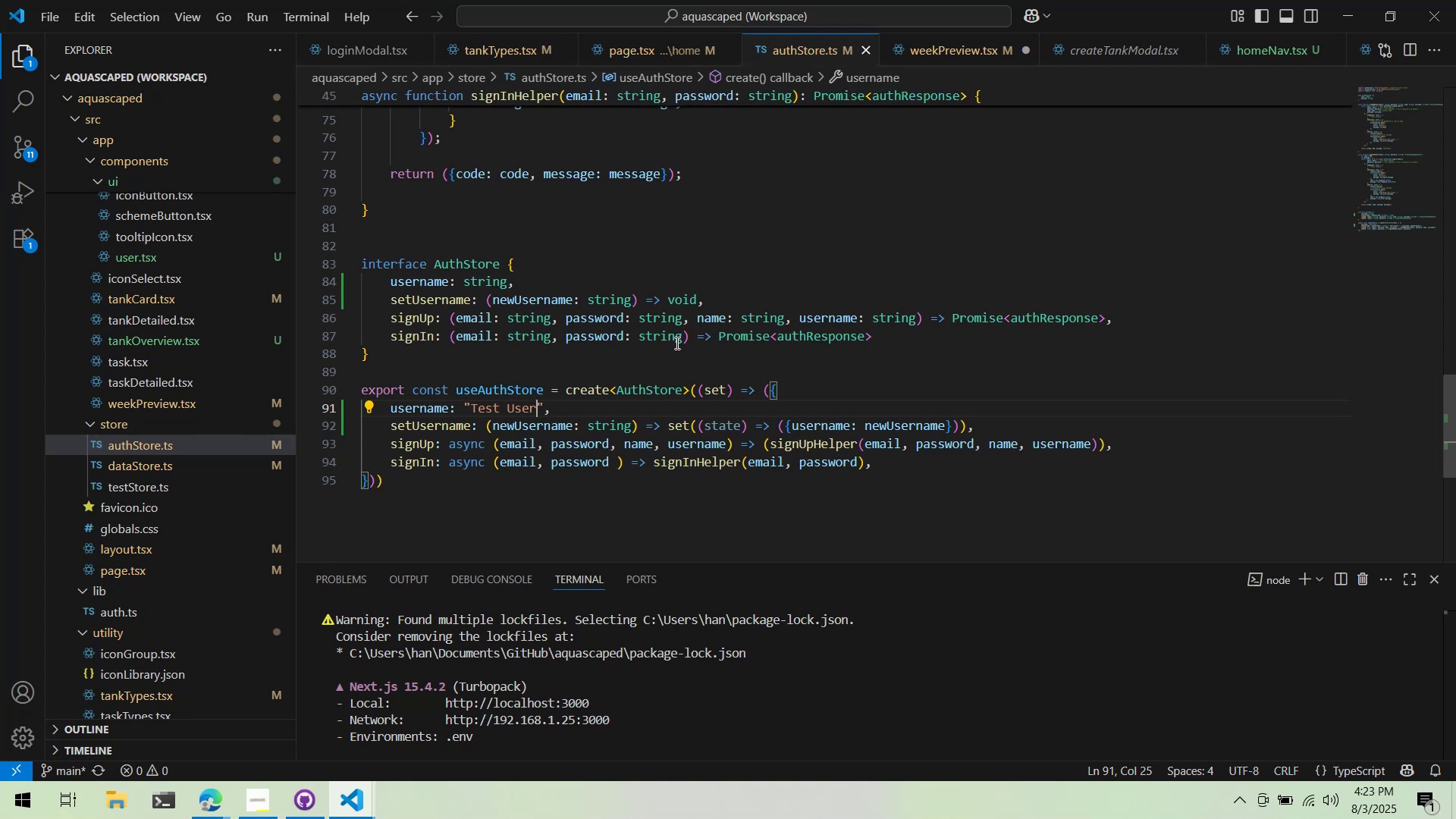 
left_click([931, 466])
 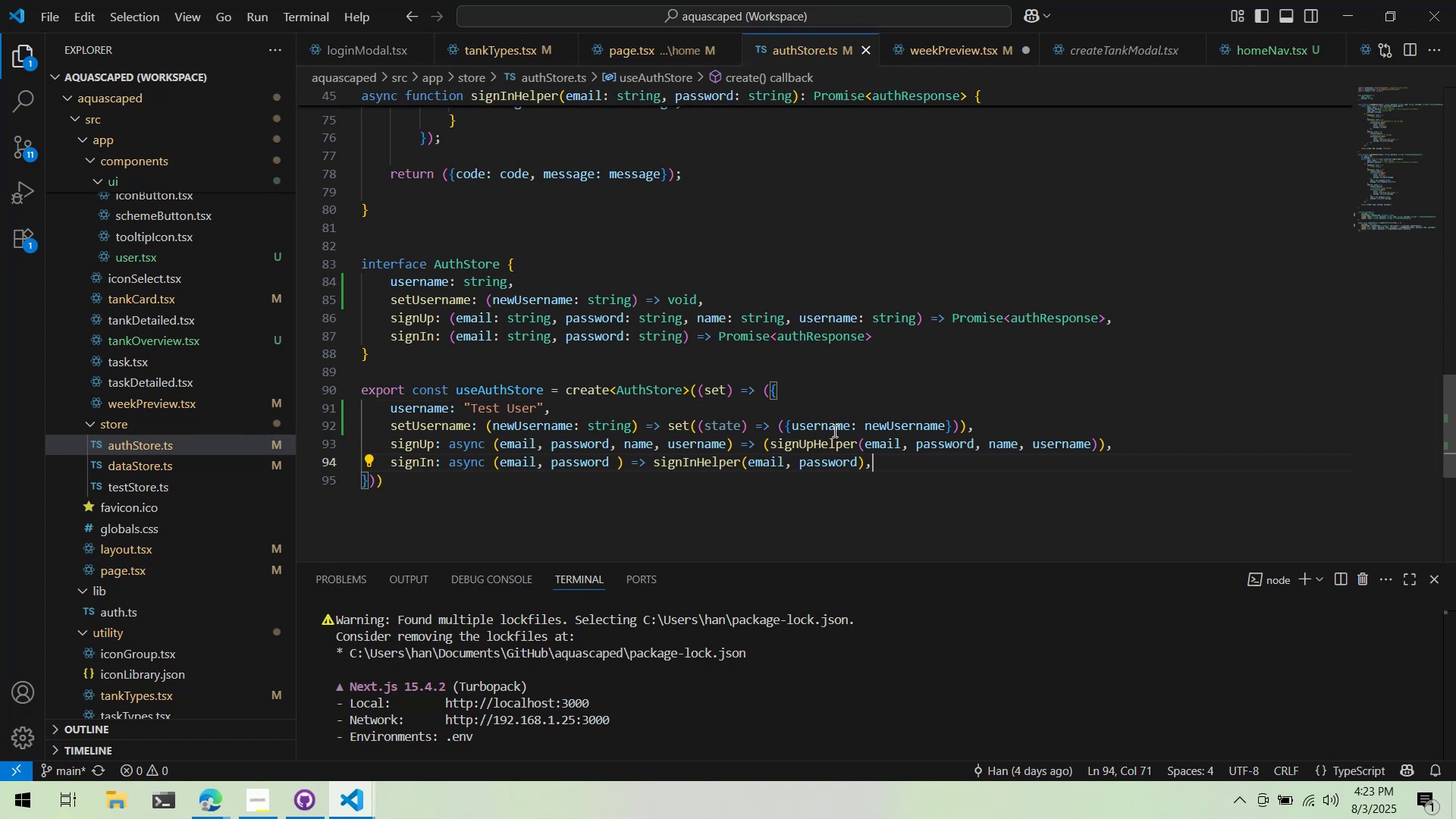 
key(Alt+AltLeft)
 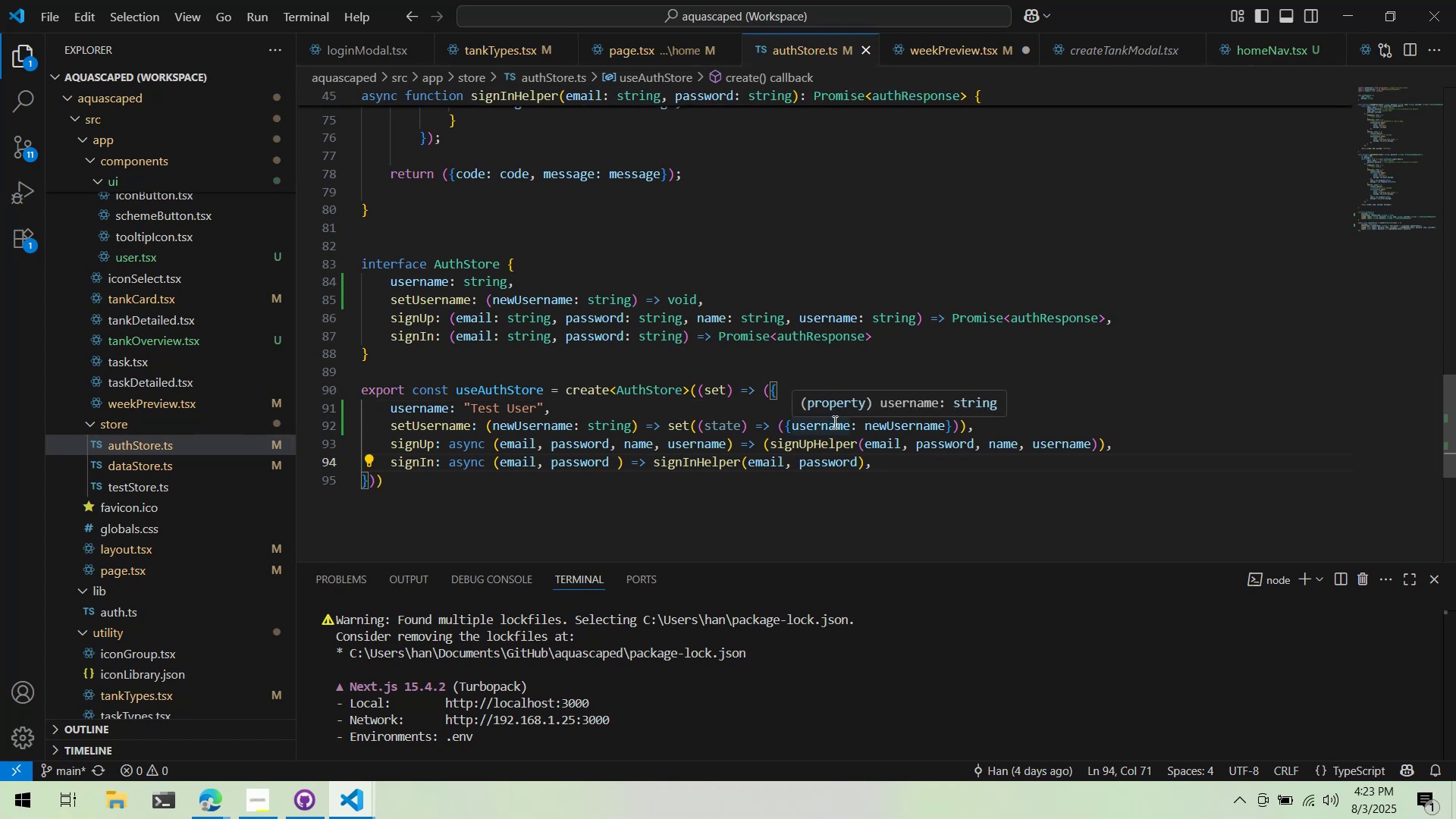 
key(Alt+Tab)
 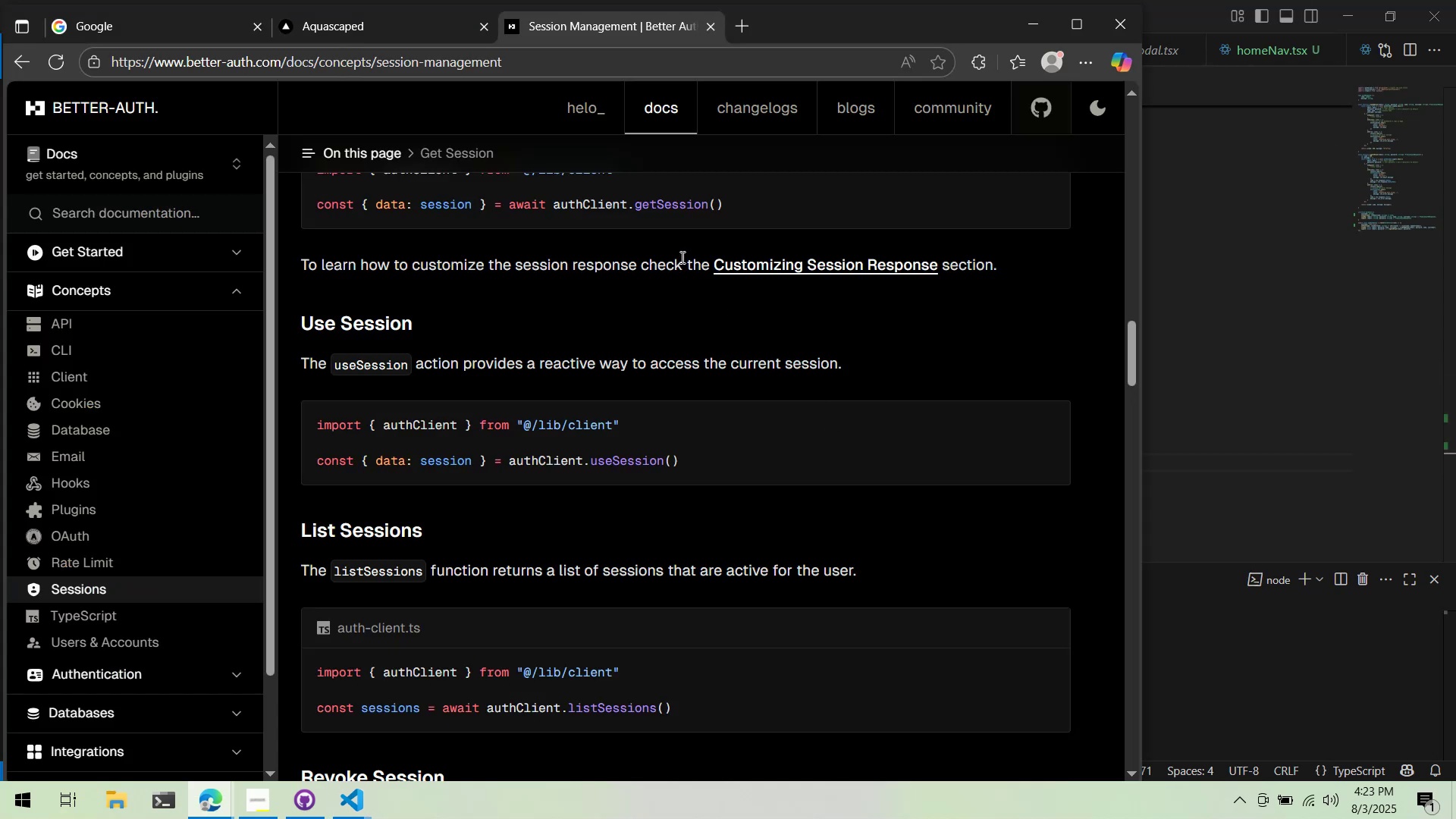 
scroll: coordinate [657, 245], scroll_direction: down, amount: 11.0
 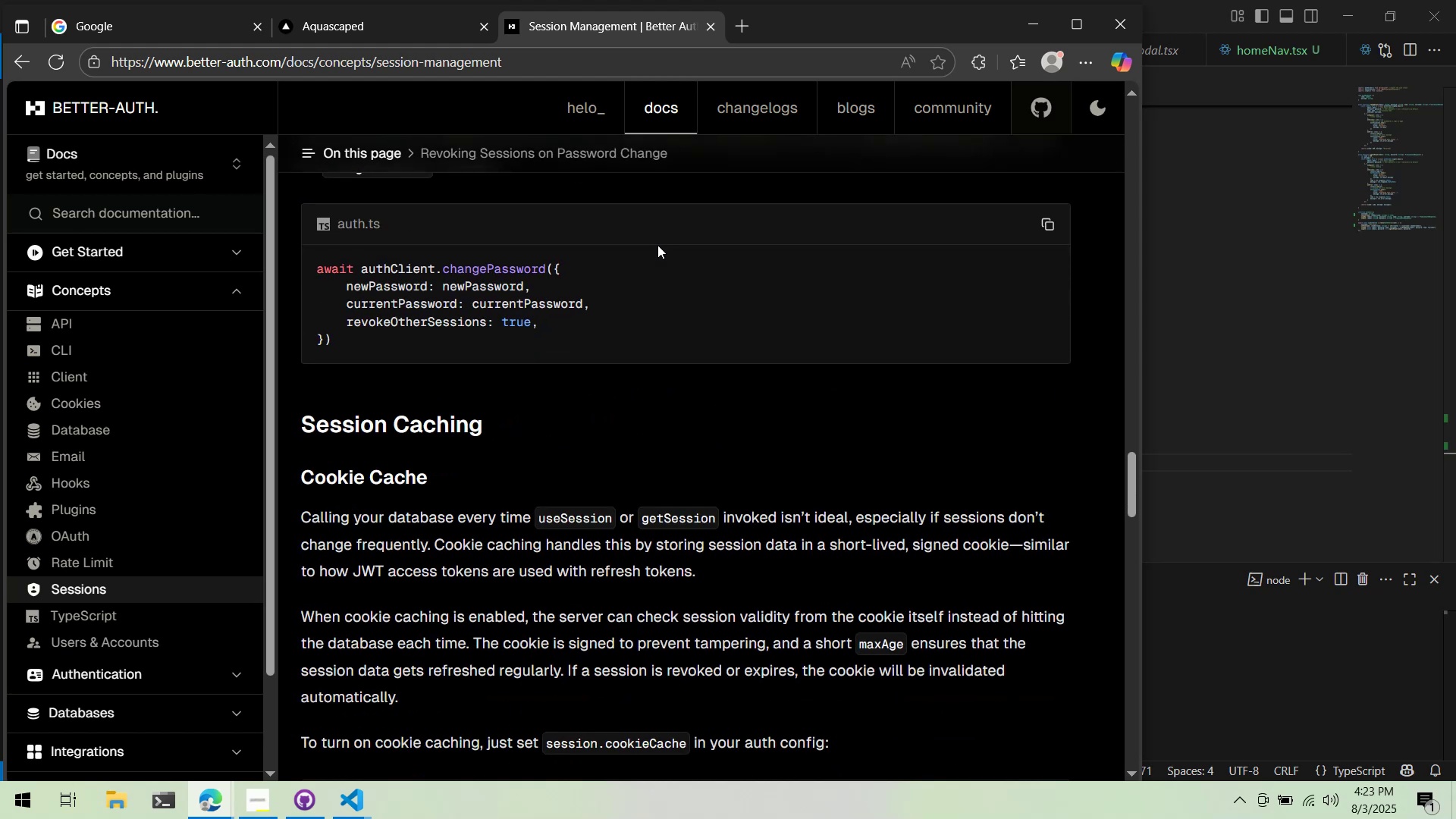 
wait(5.06)
 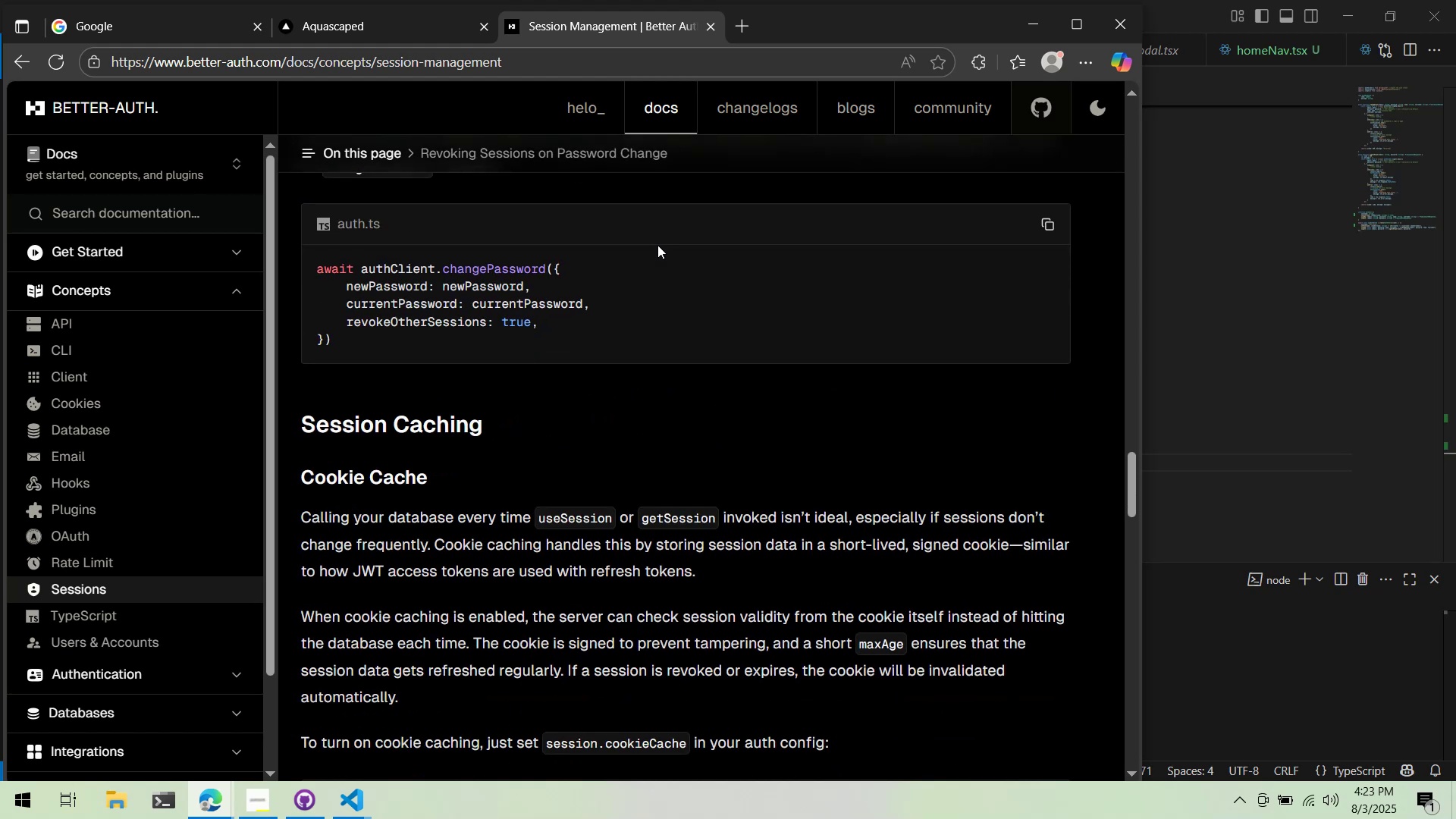 
scroll: coordinate [657, 245], scroll_direction: down, amount: 3.0
 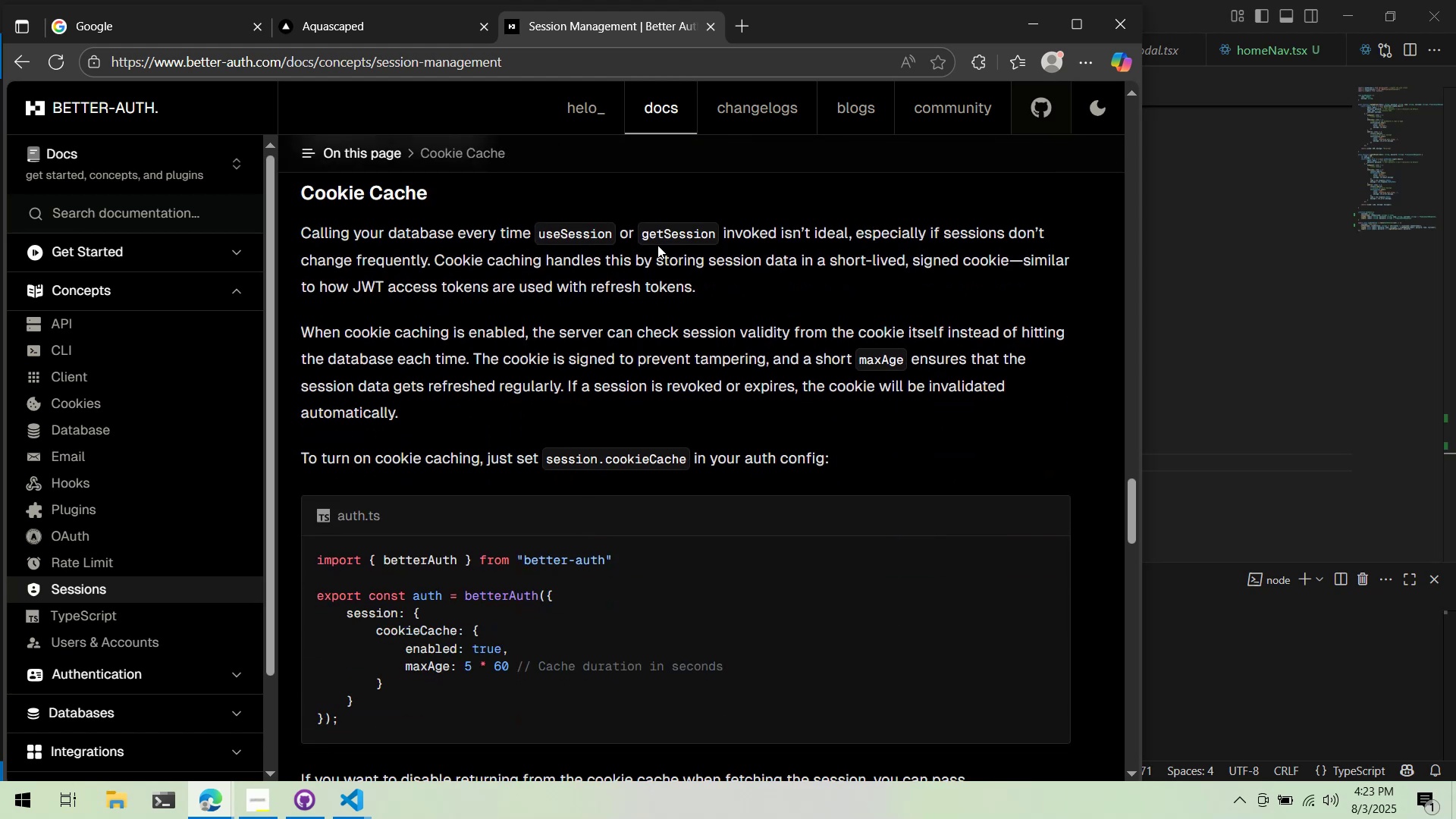 
scroll: coordinate [657, 245], scroll_direction: up, amount: 2.0
 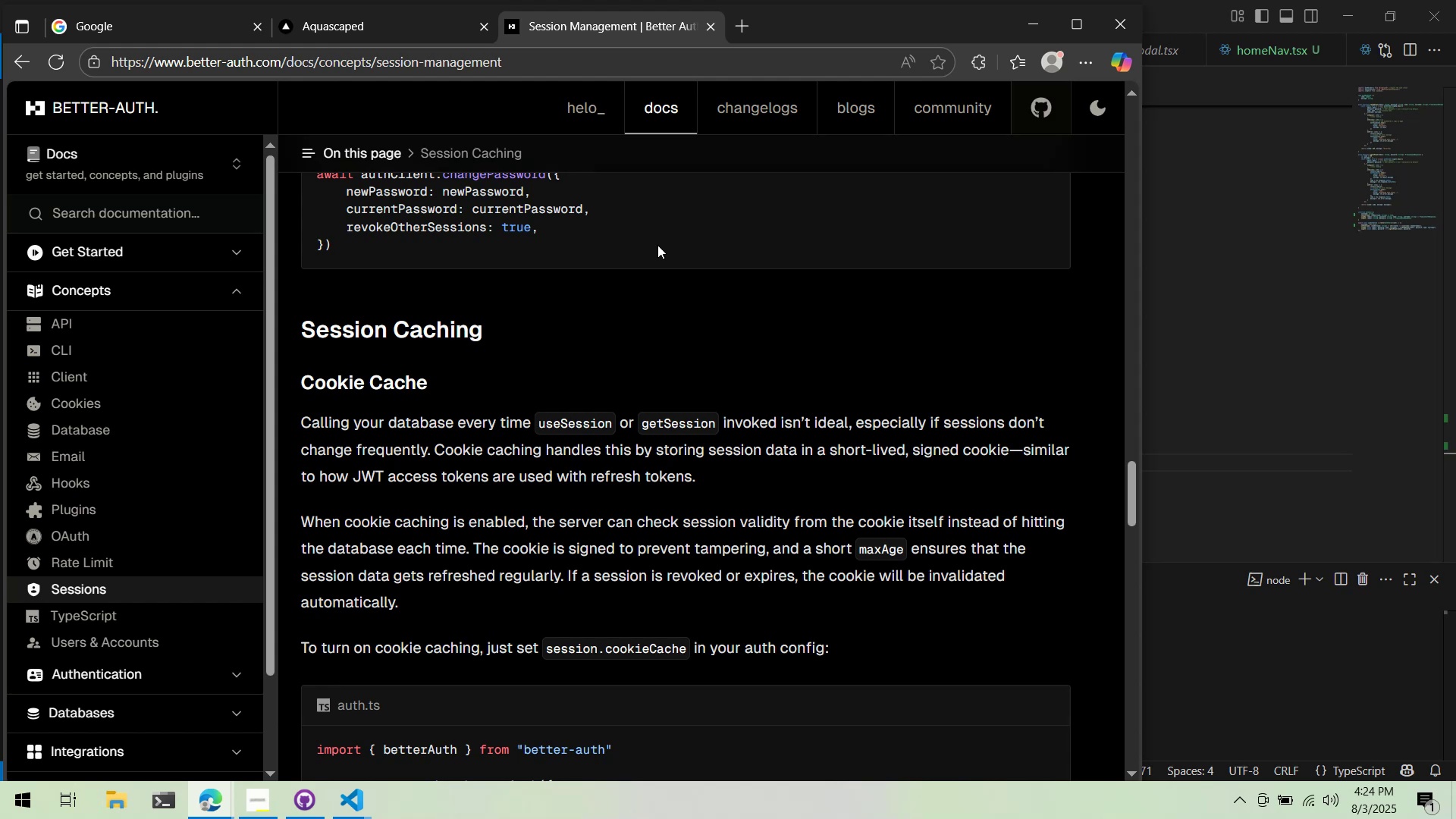 
wait(8.72)
 